 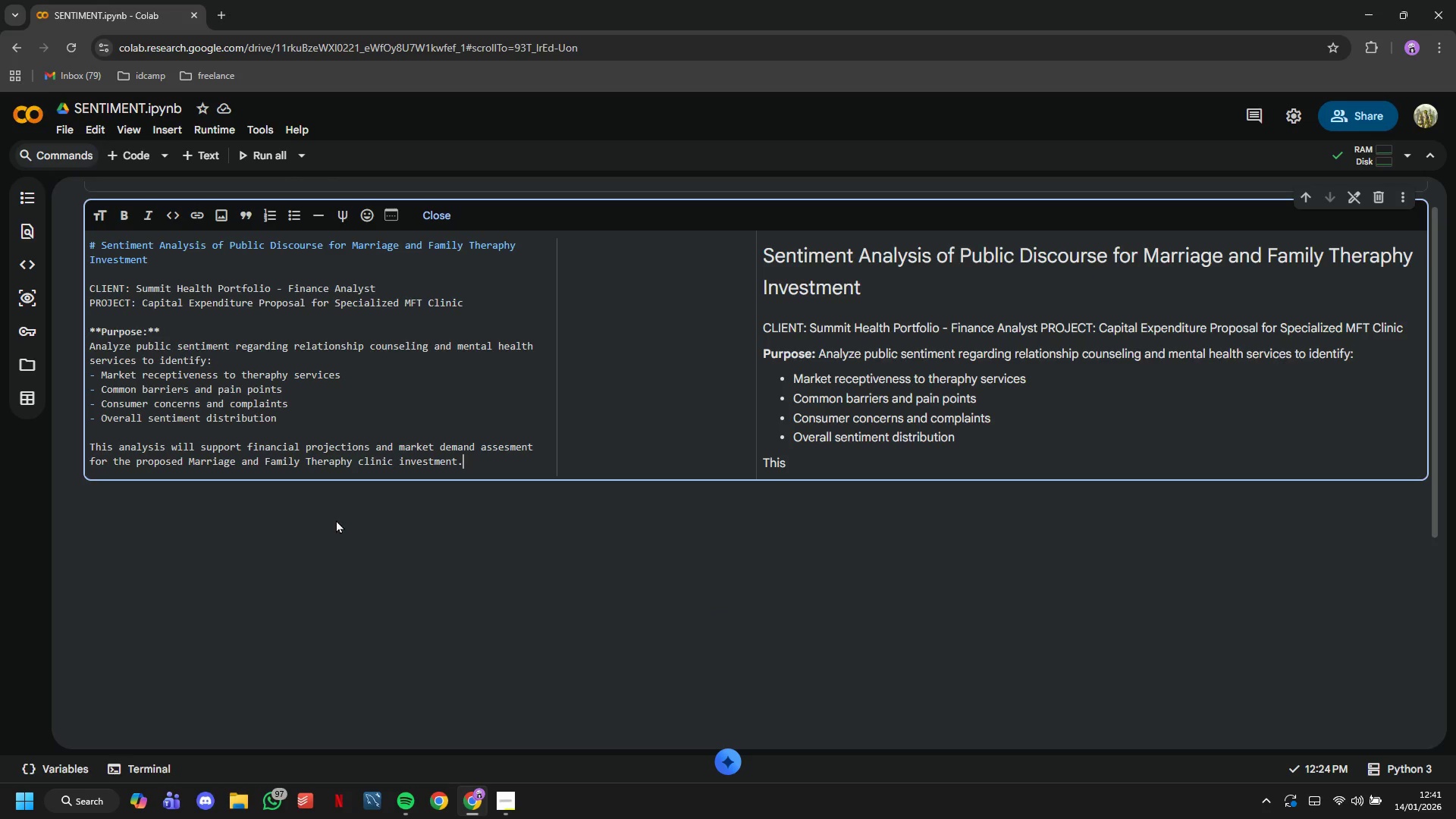 
key(Enter)
 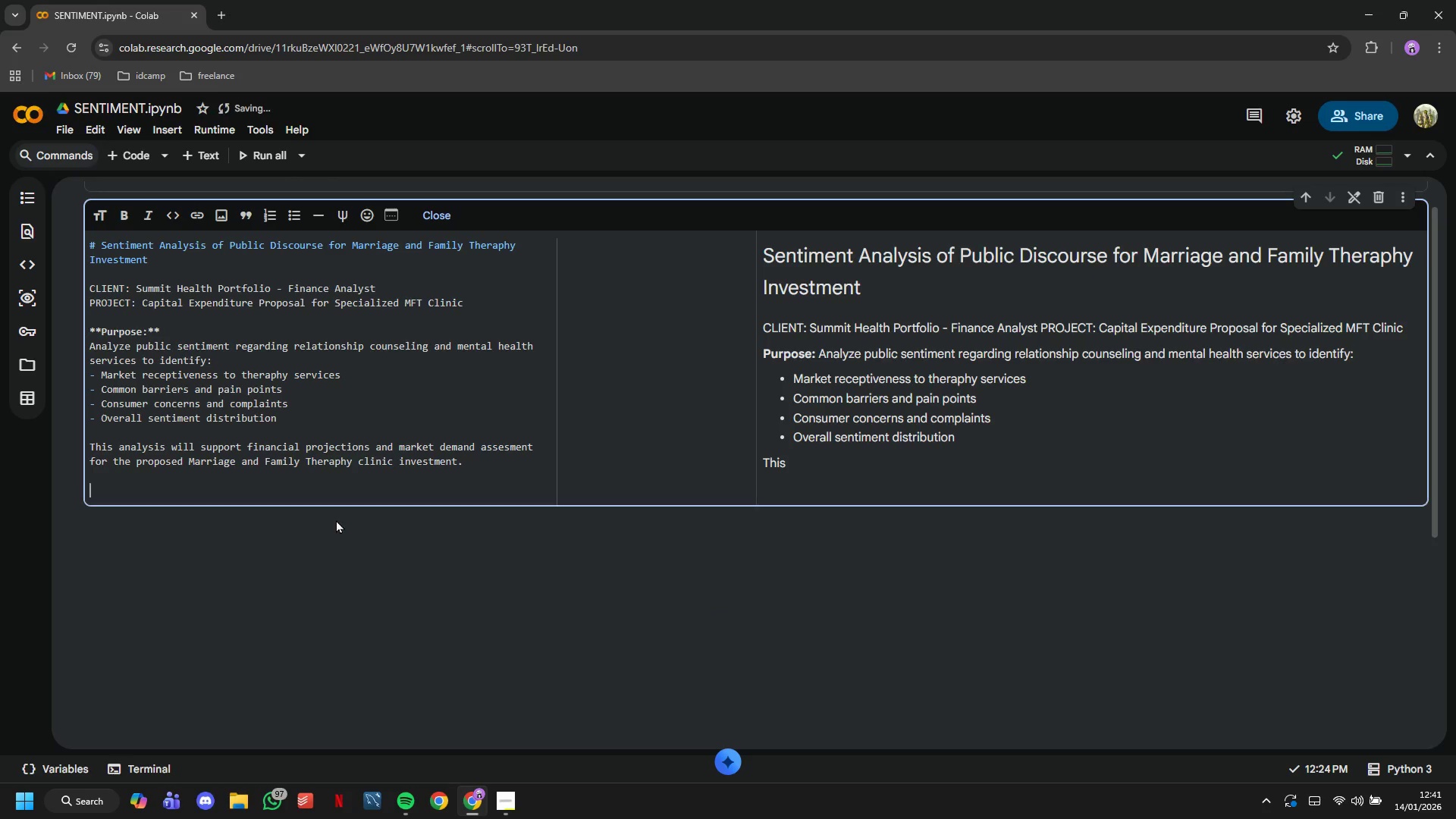 
key(Enter)
 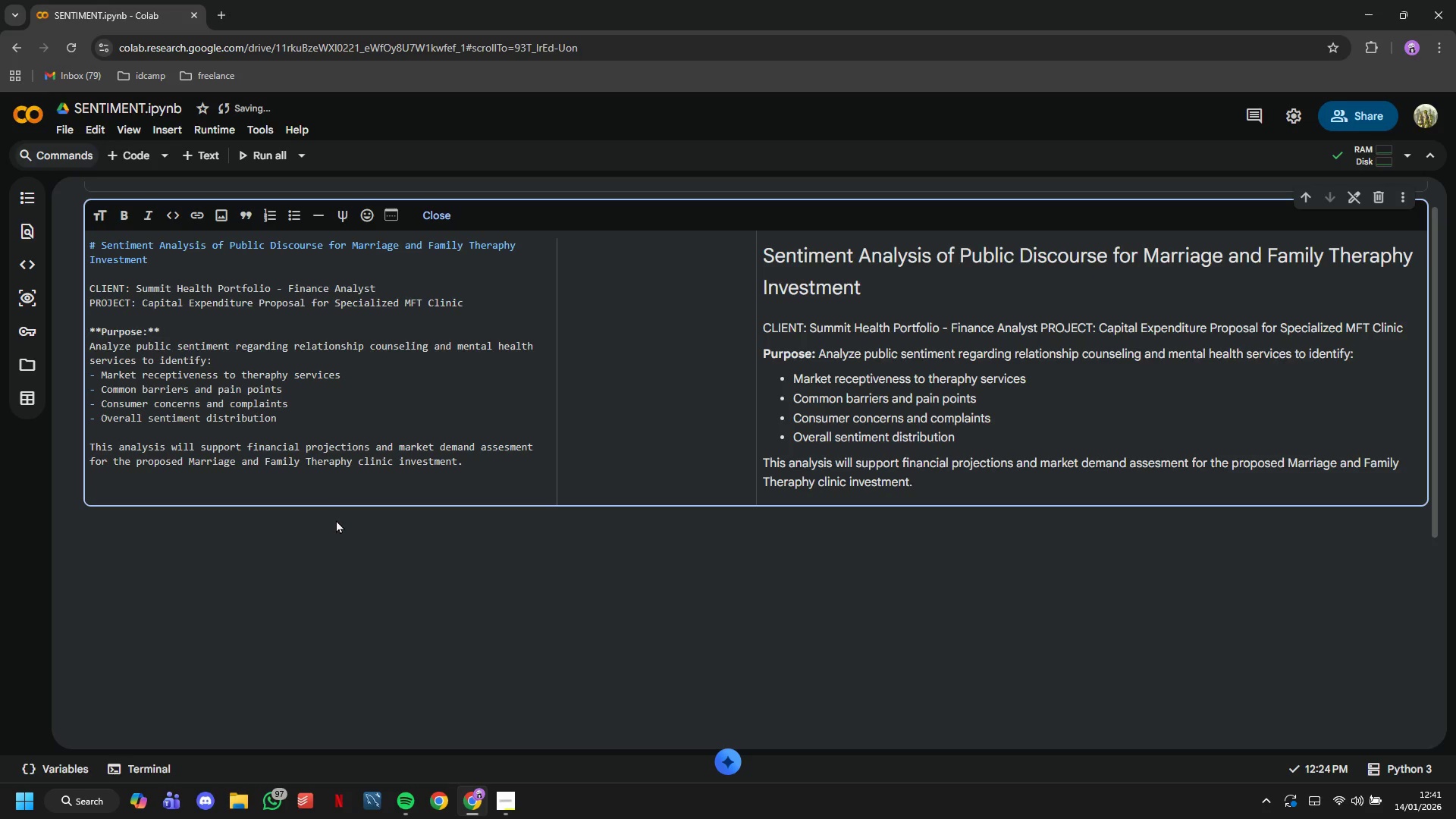 
type(**Mt)
key(Backspace)
type(ethodoli)
key(Backspace)
type(ogy**)
 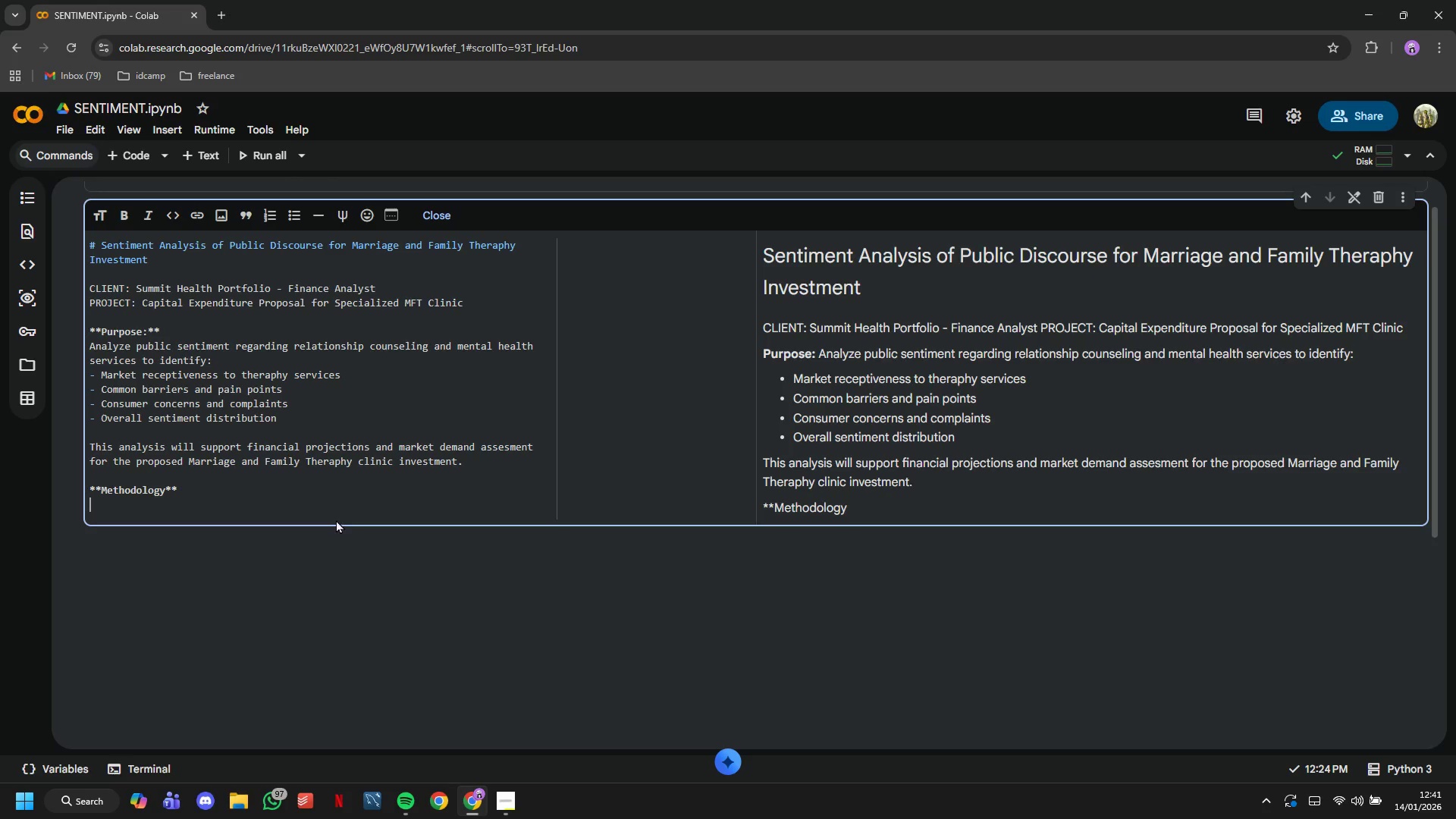 
 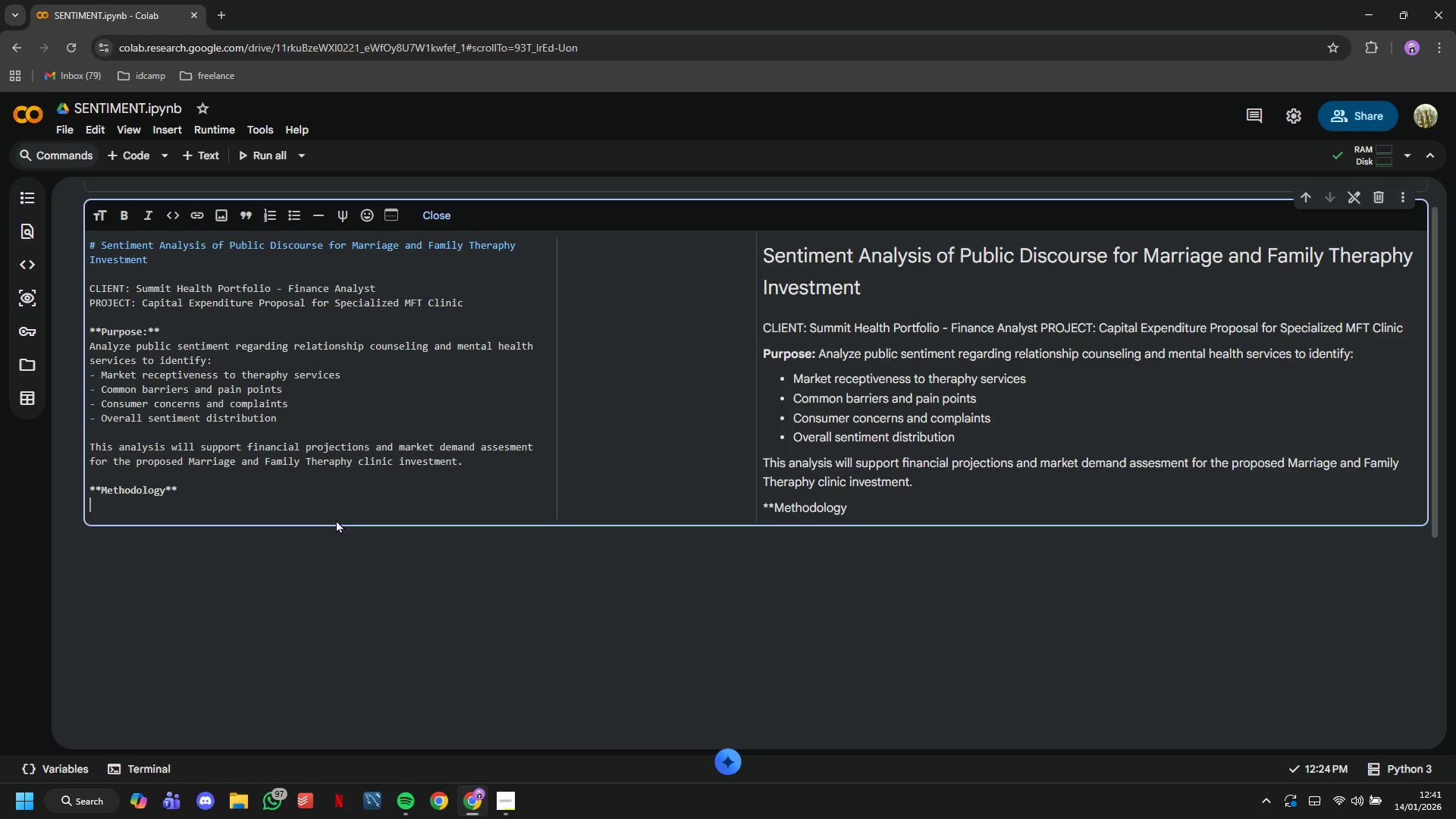 
key(Enter)
 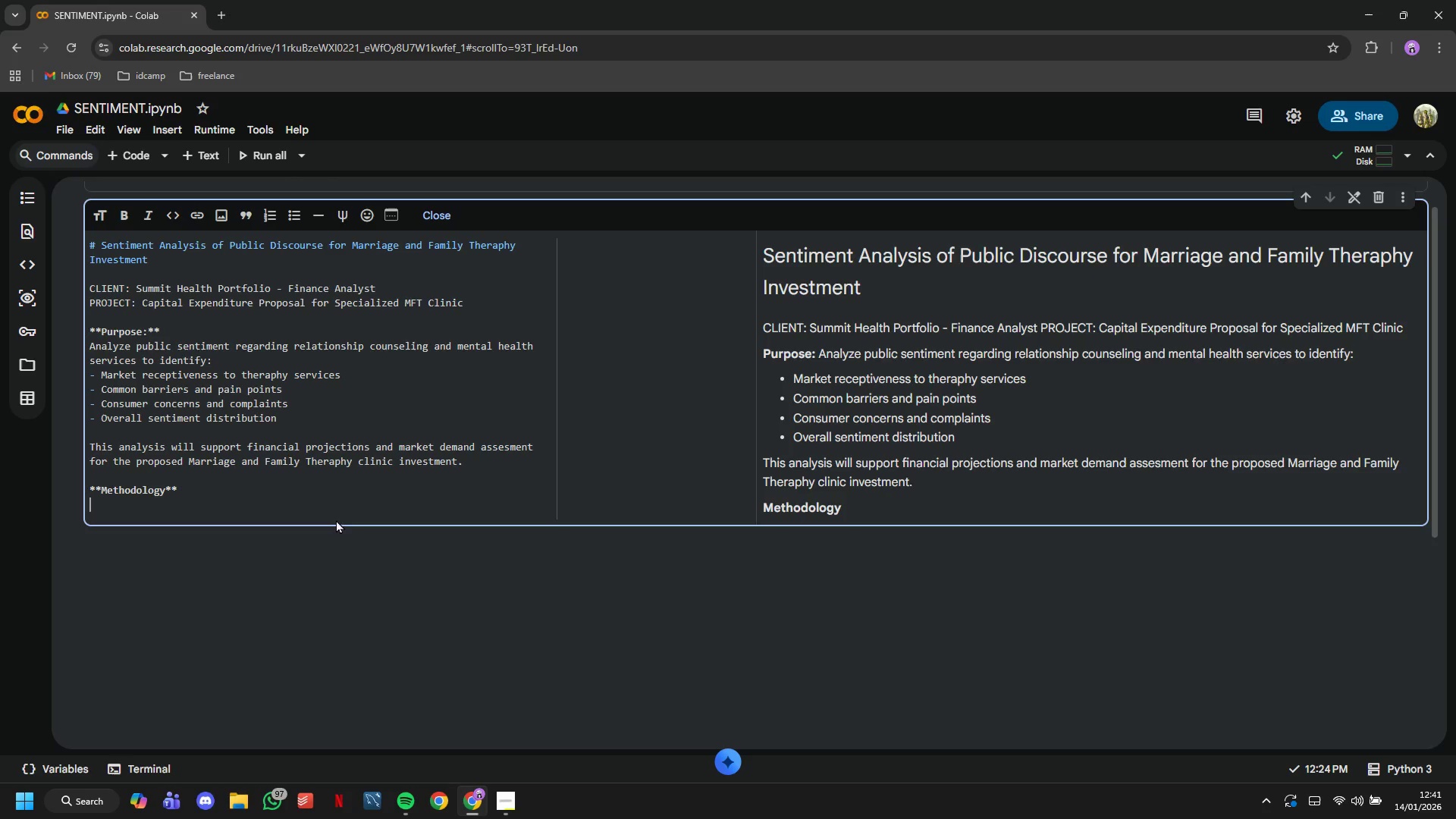 
type(1. Dataset: Mental heat)
key(Backspace)
type(lth and relationship)
 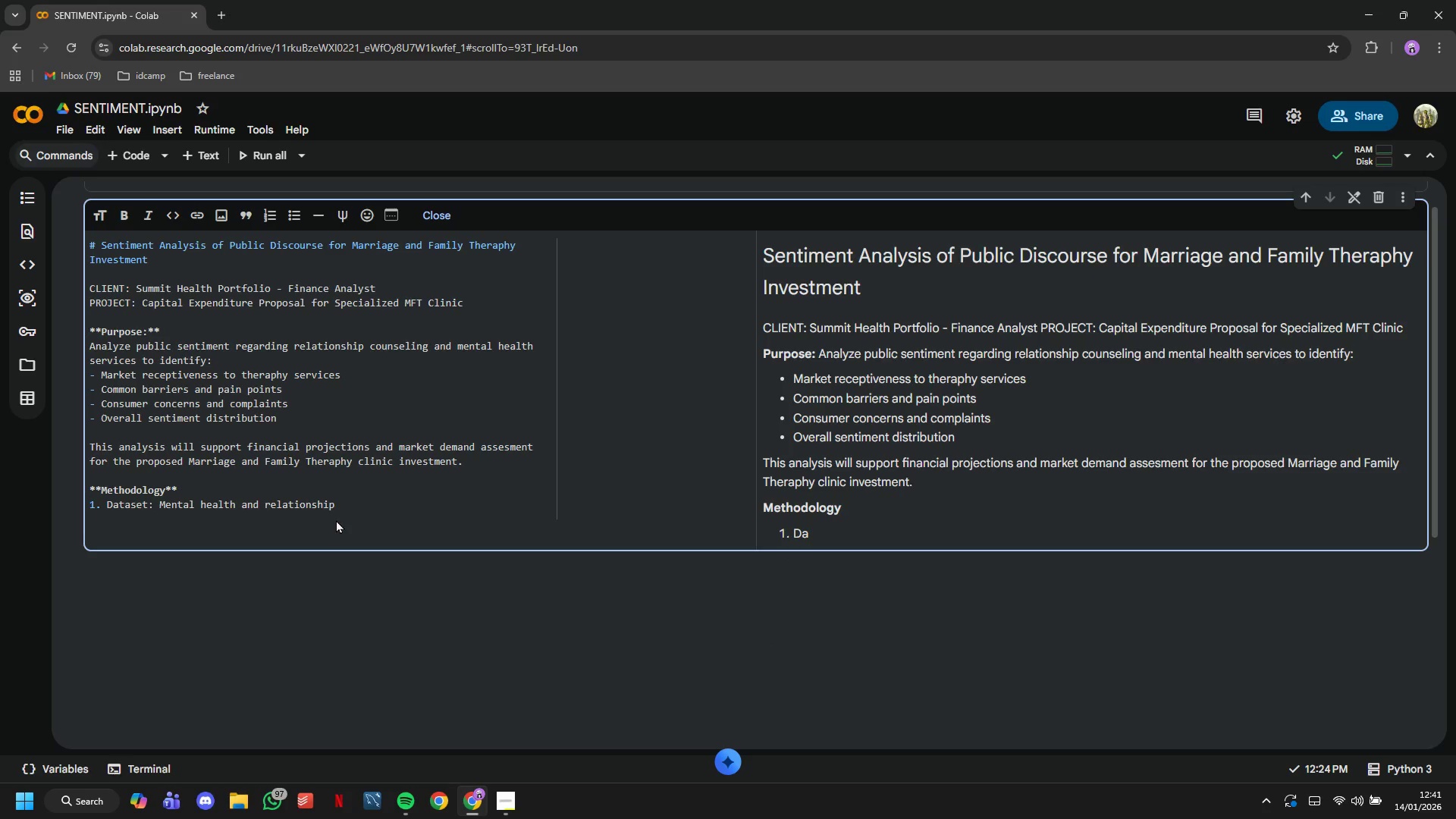 
wait(19.31)
 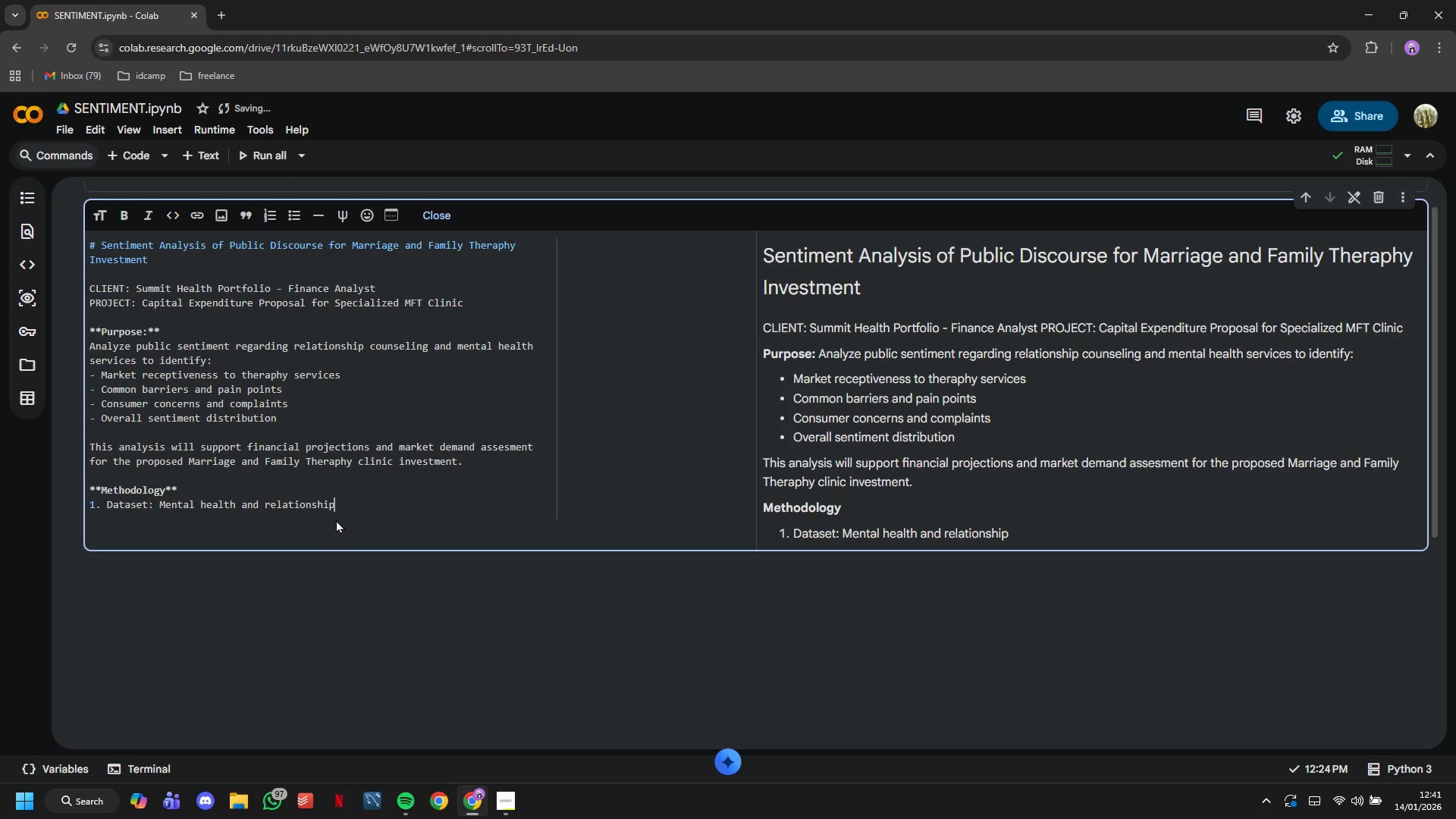 
type( discourse)
 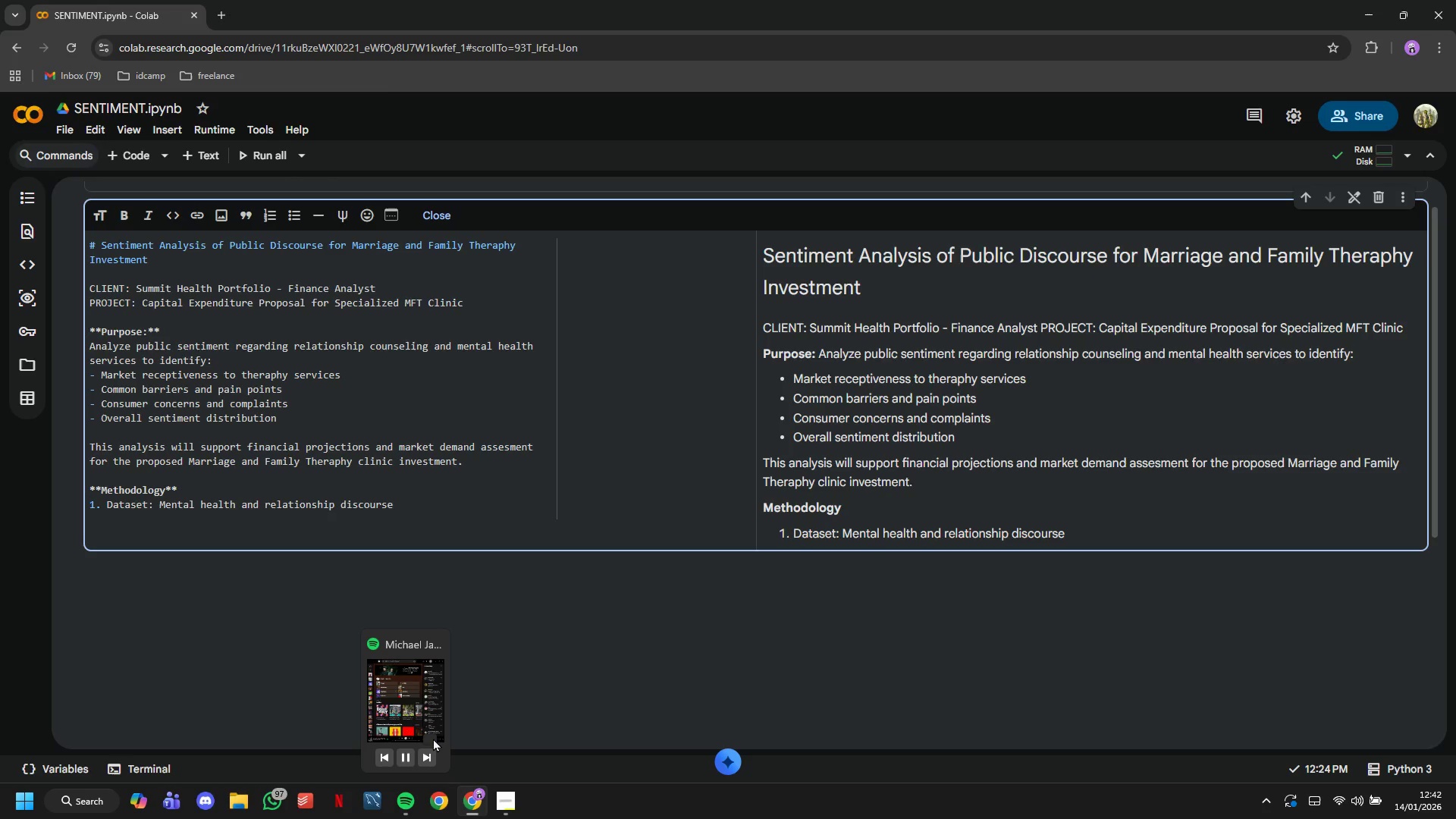 
left_click([429, 755])
 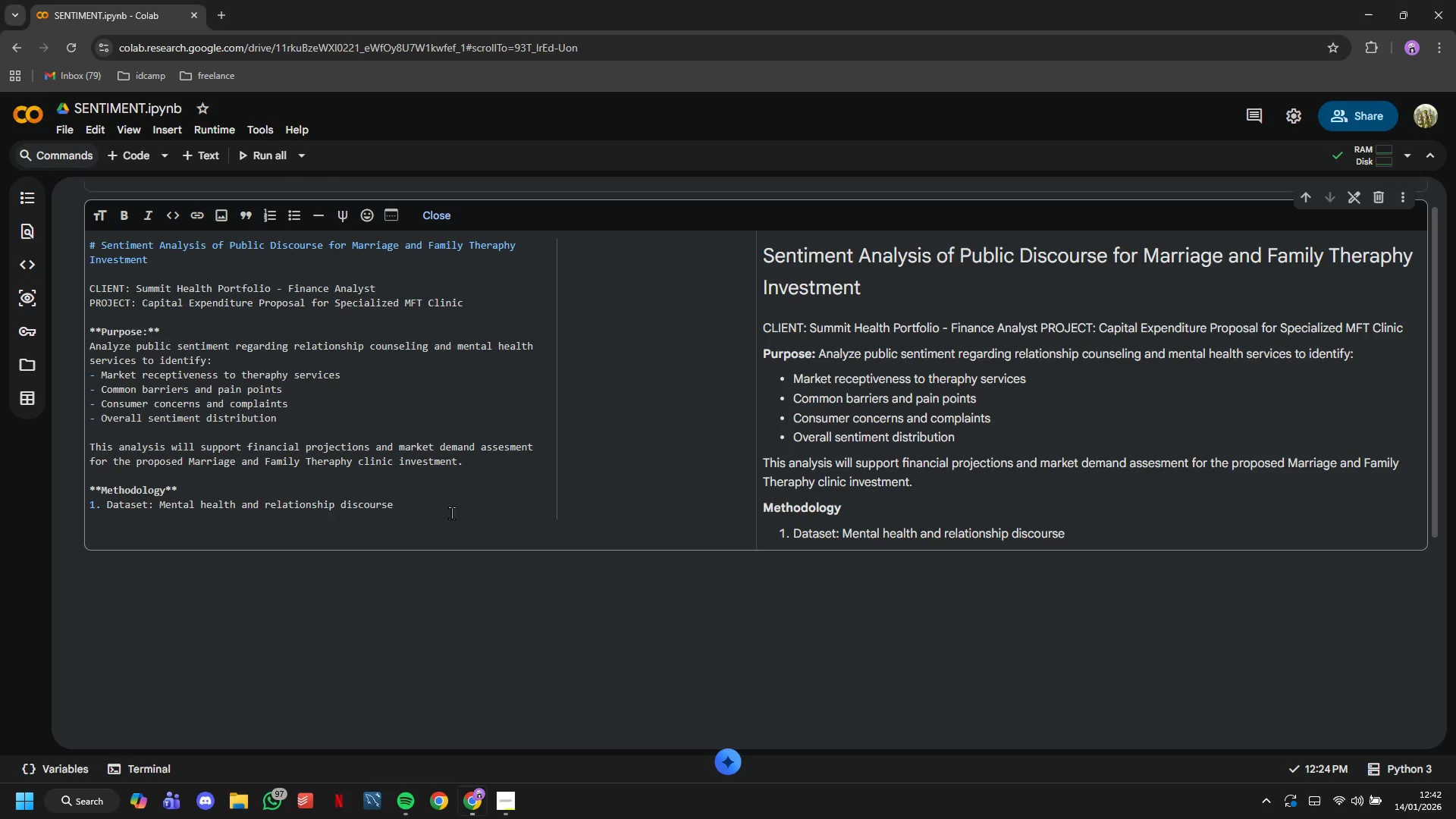 
left_click([453, 506])
 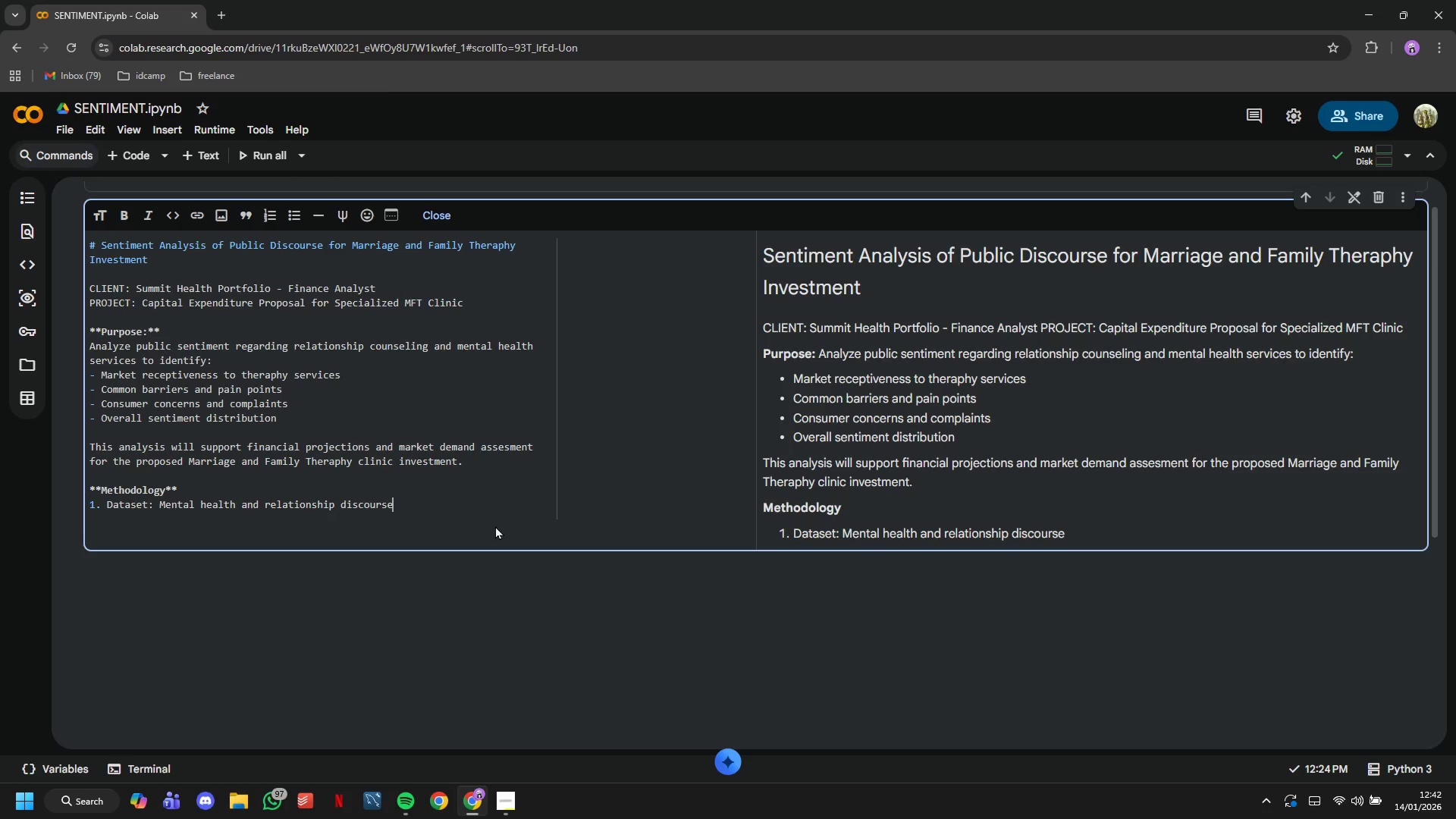 
key(Enter)
 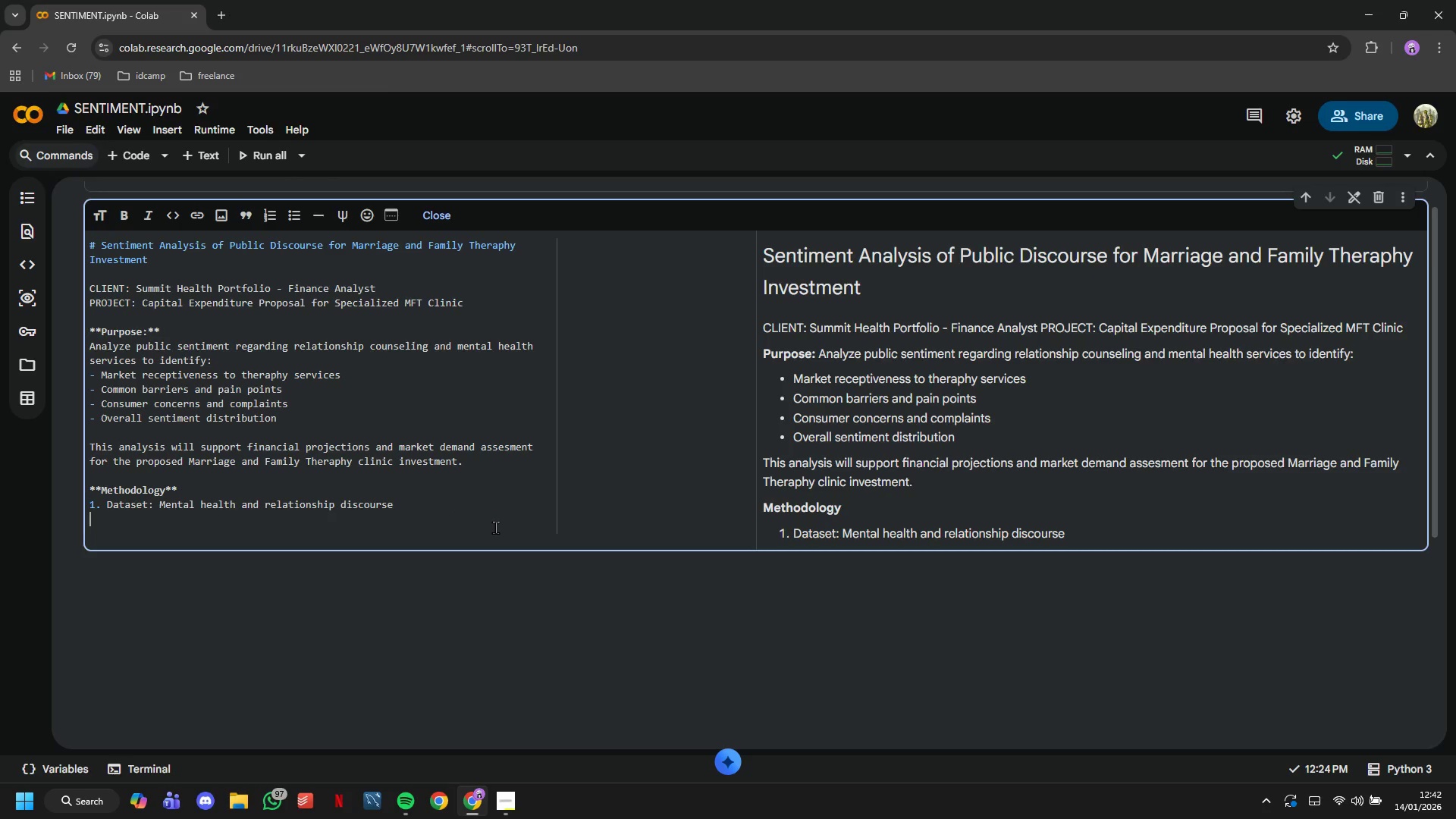 
type(- )
key(Backspace)
key(Backspace)
type(2. Sentiment Analysis:)
 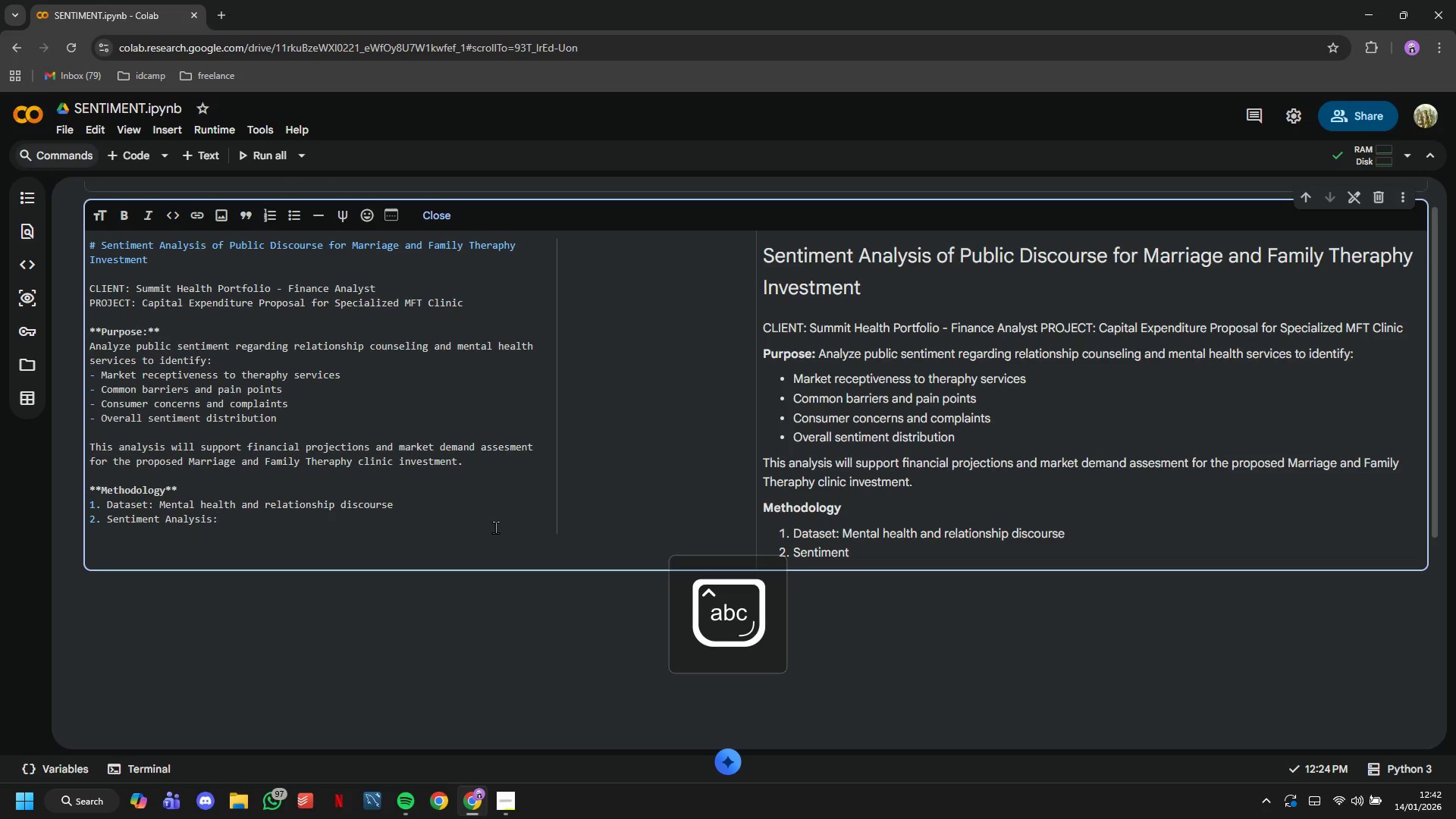 
wait(17.5)
 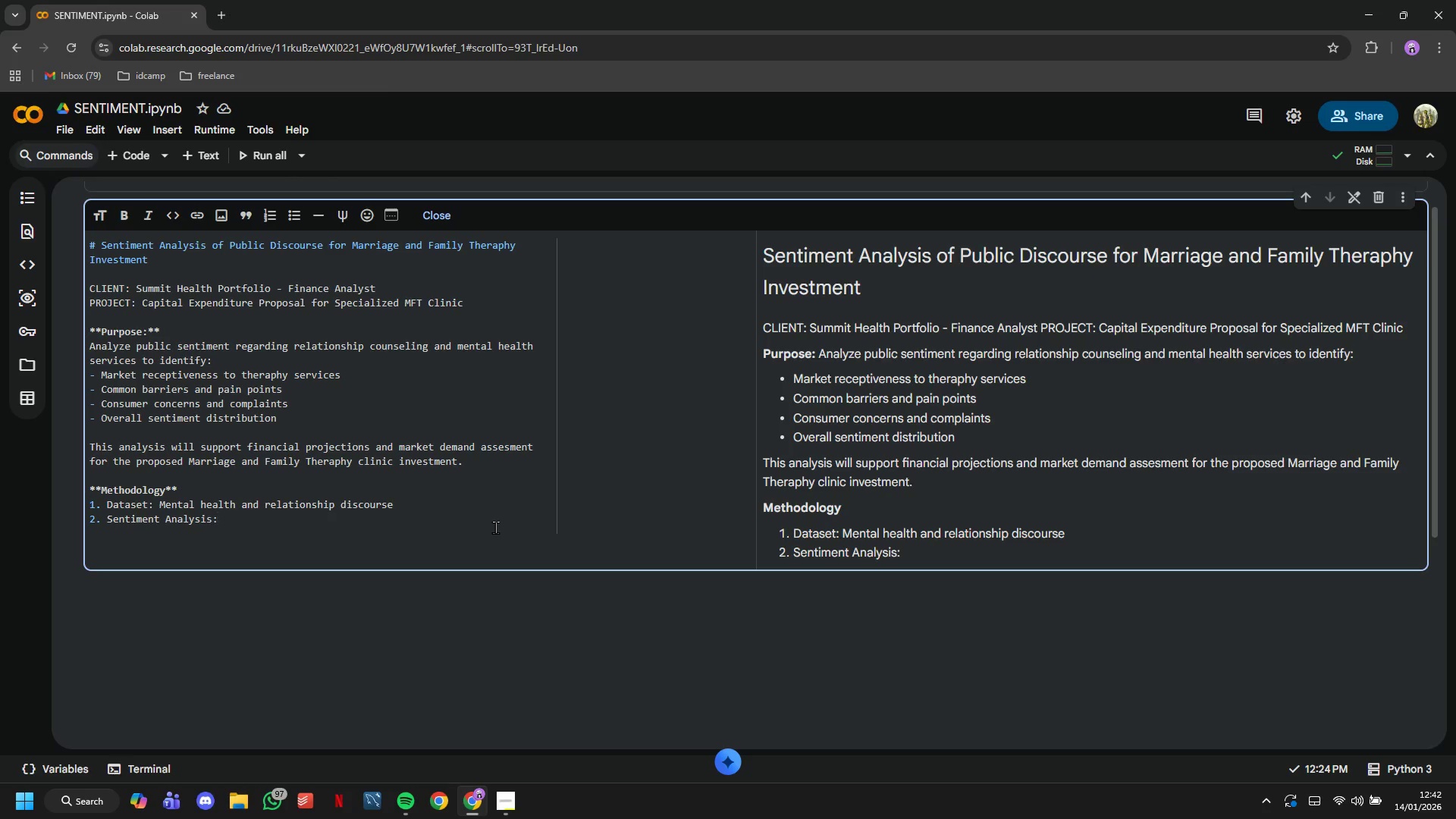 
type( VADER (Valence Aware Dictionary and sEntiment Reasoner))
 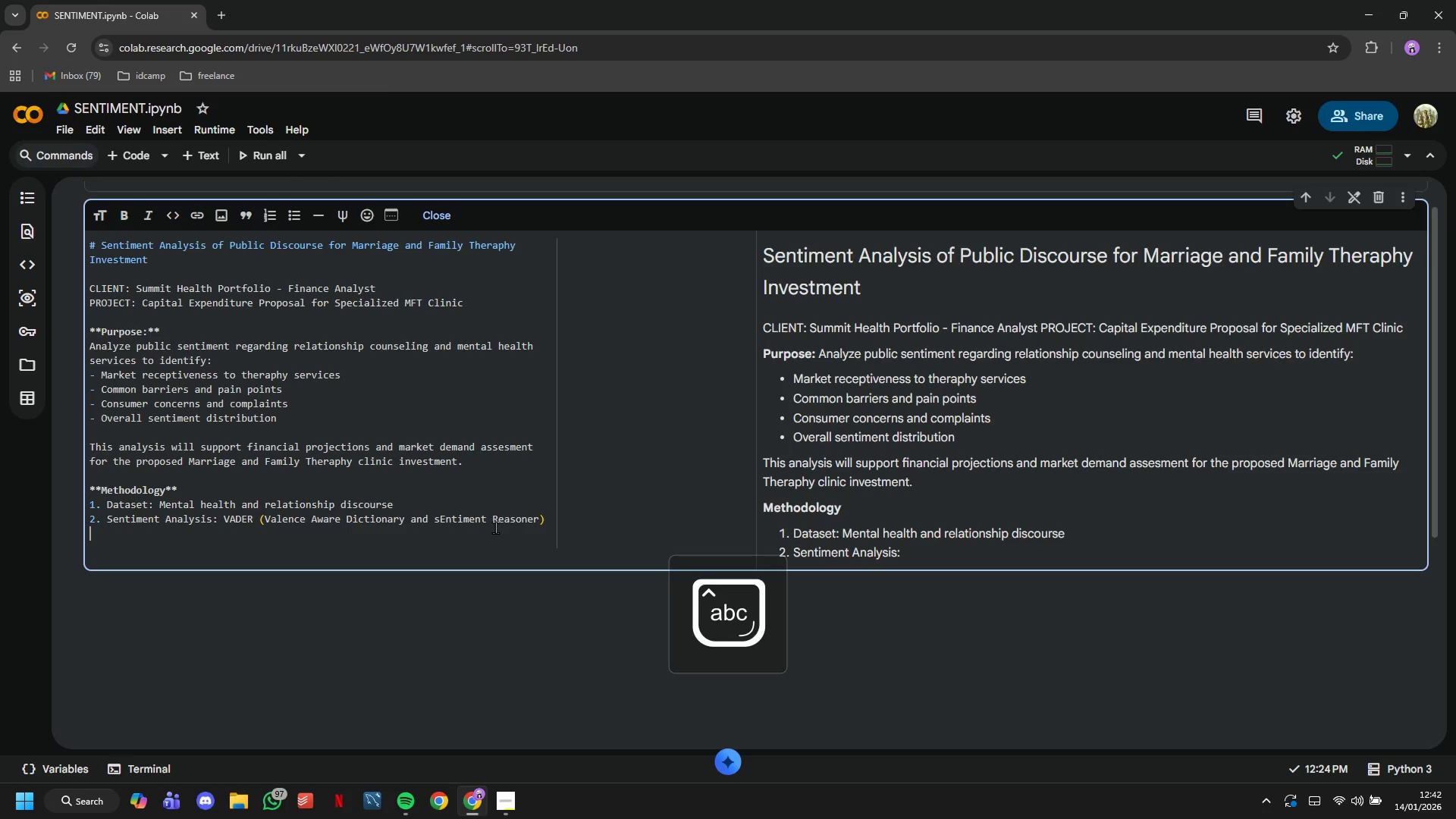 
 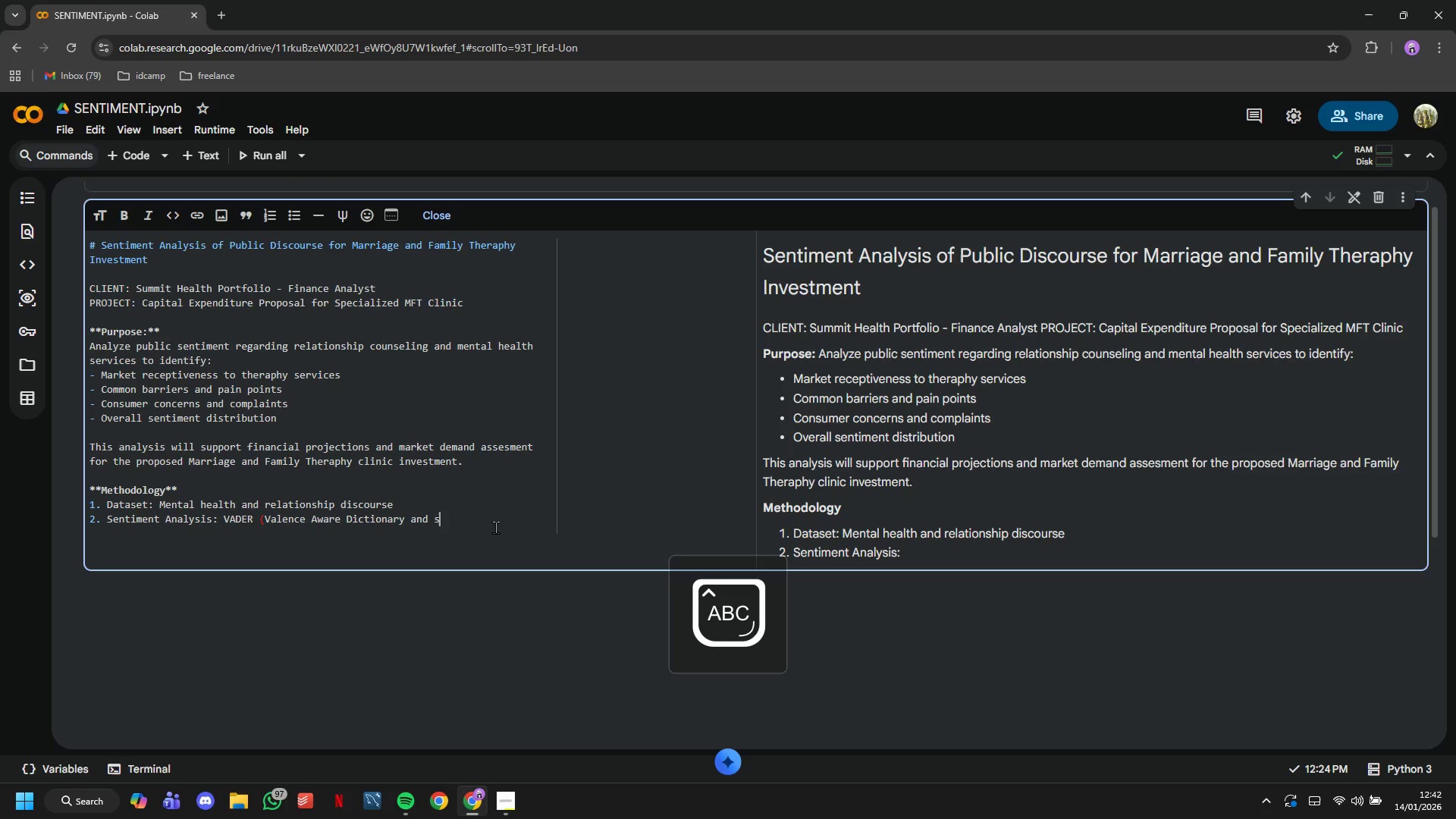 
key(Enter)
 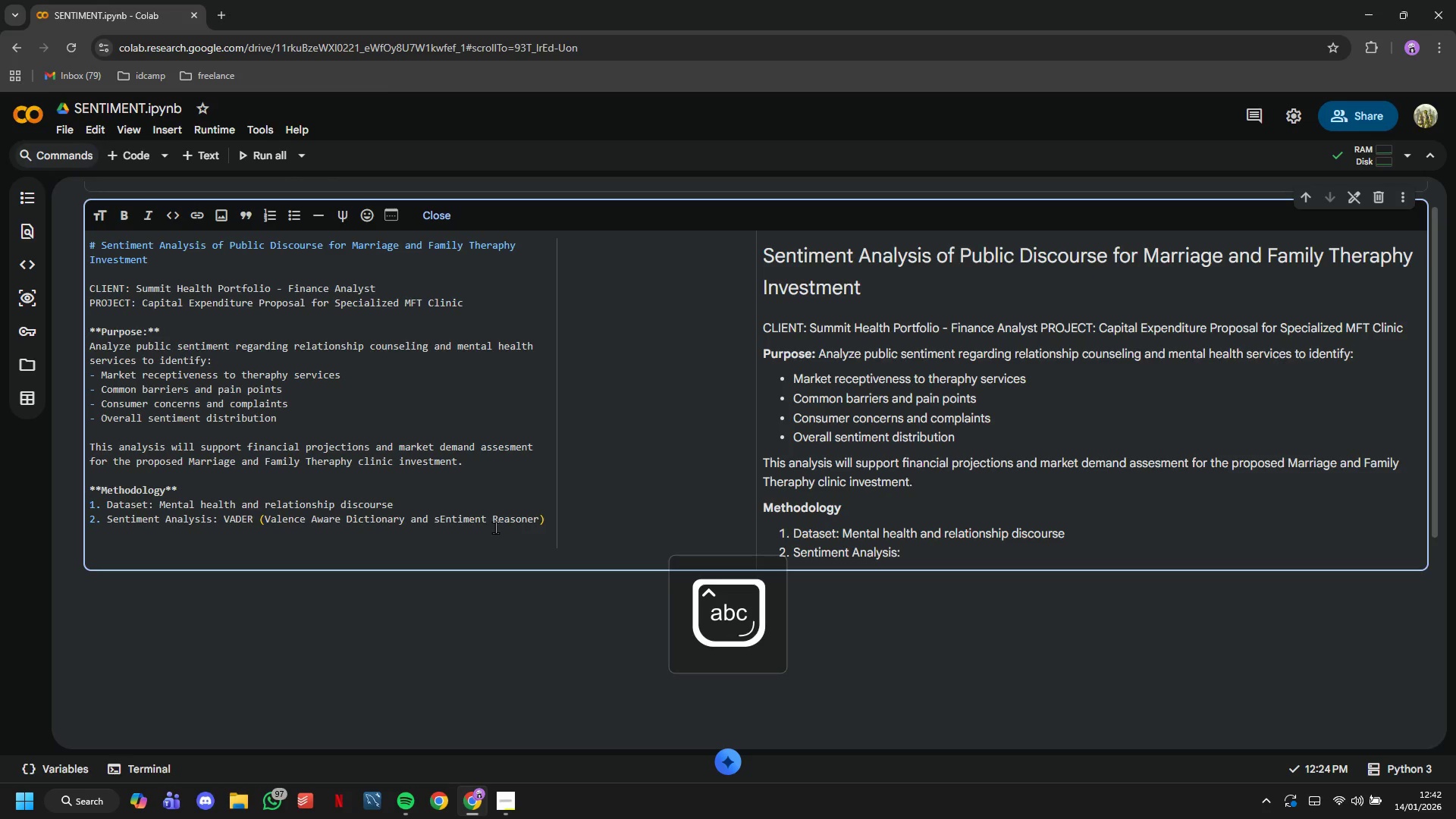 
type(3. Keywords: Top 10 negative sentimentt )
key(Backspace)
key(Backspace)
type( terms)
 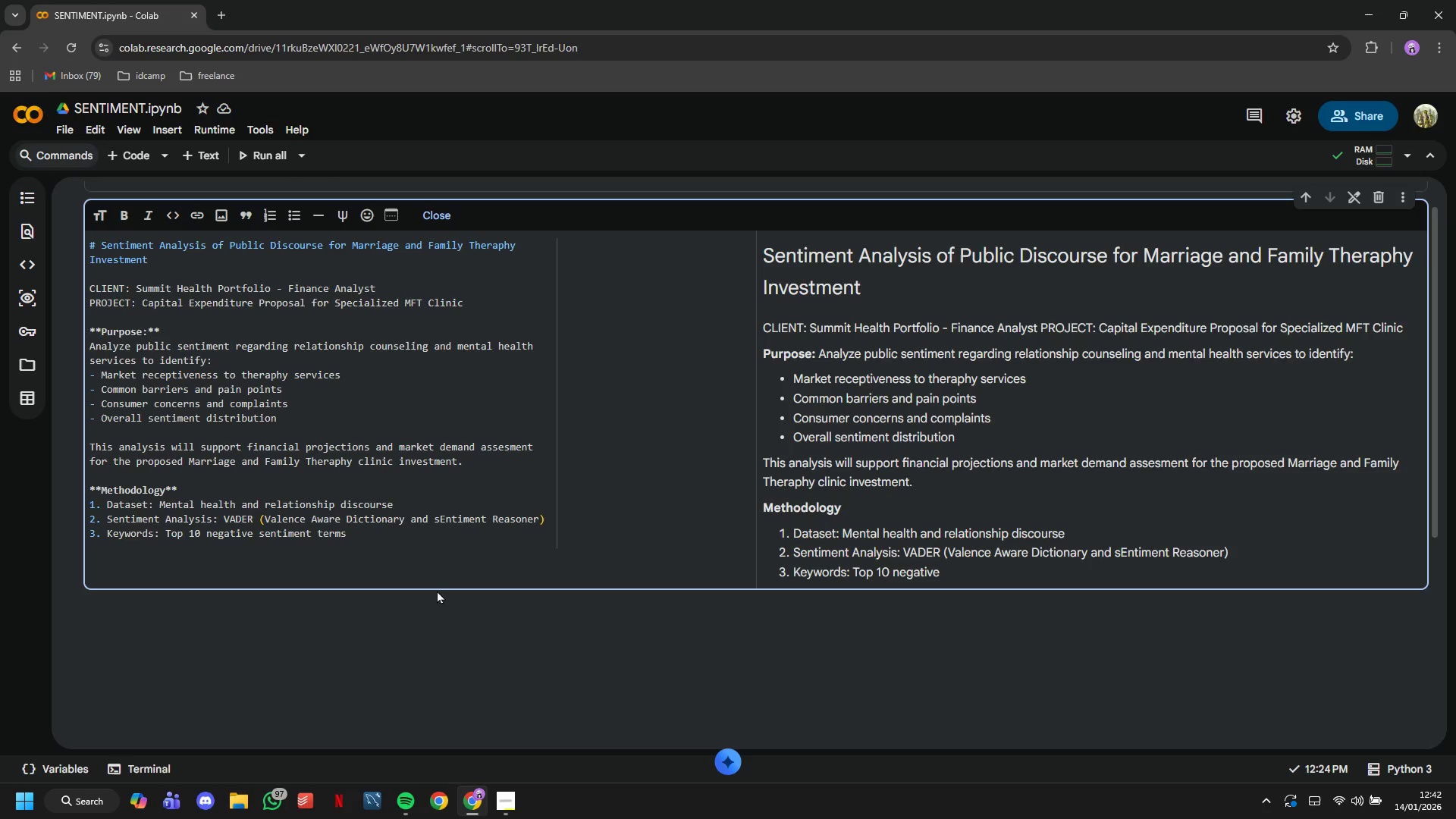 
left_click([428, 758])
 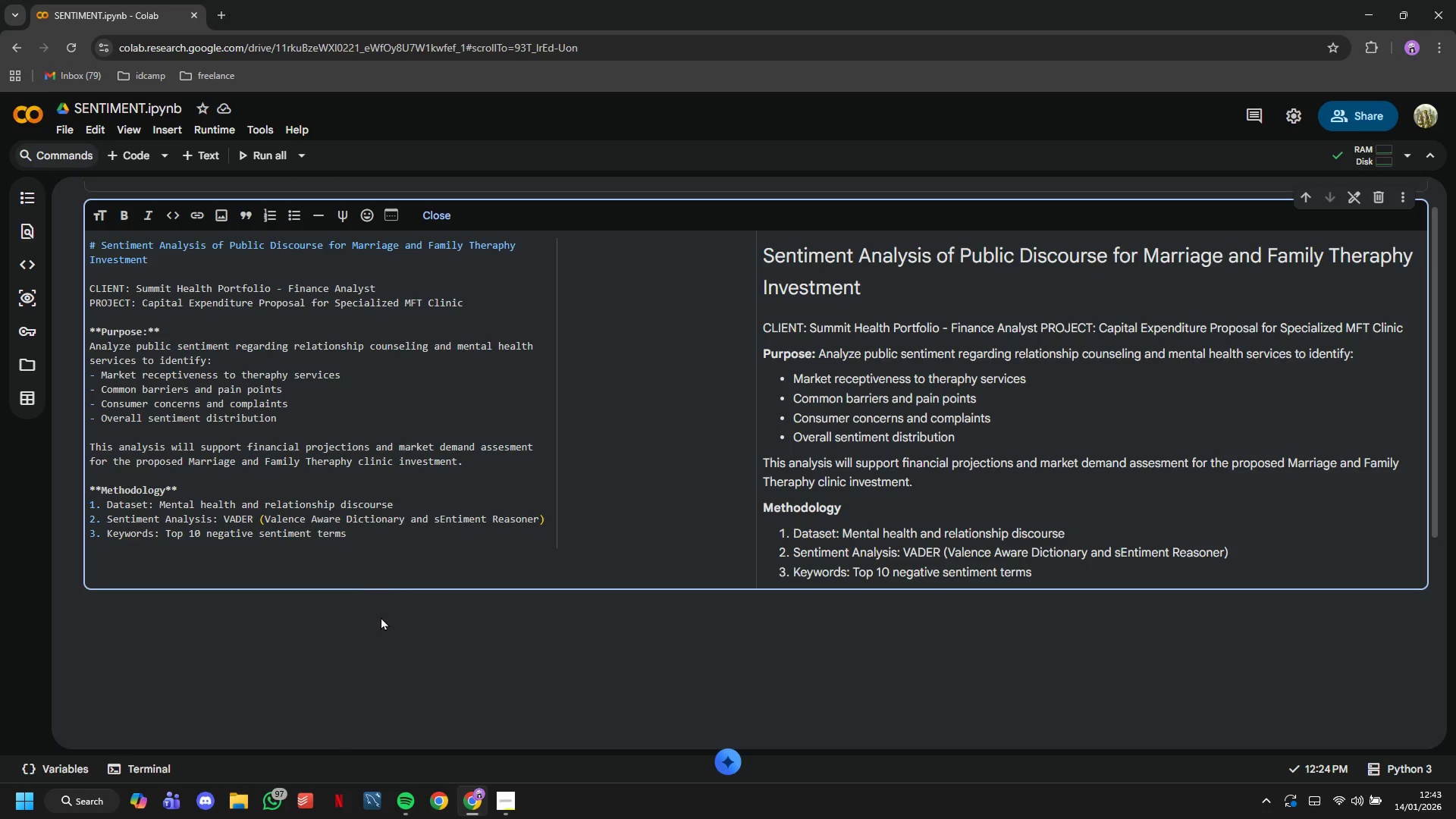 
key(Enter)
 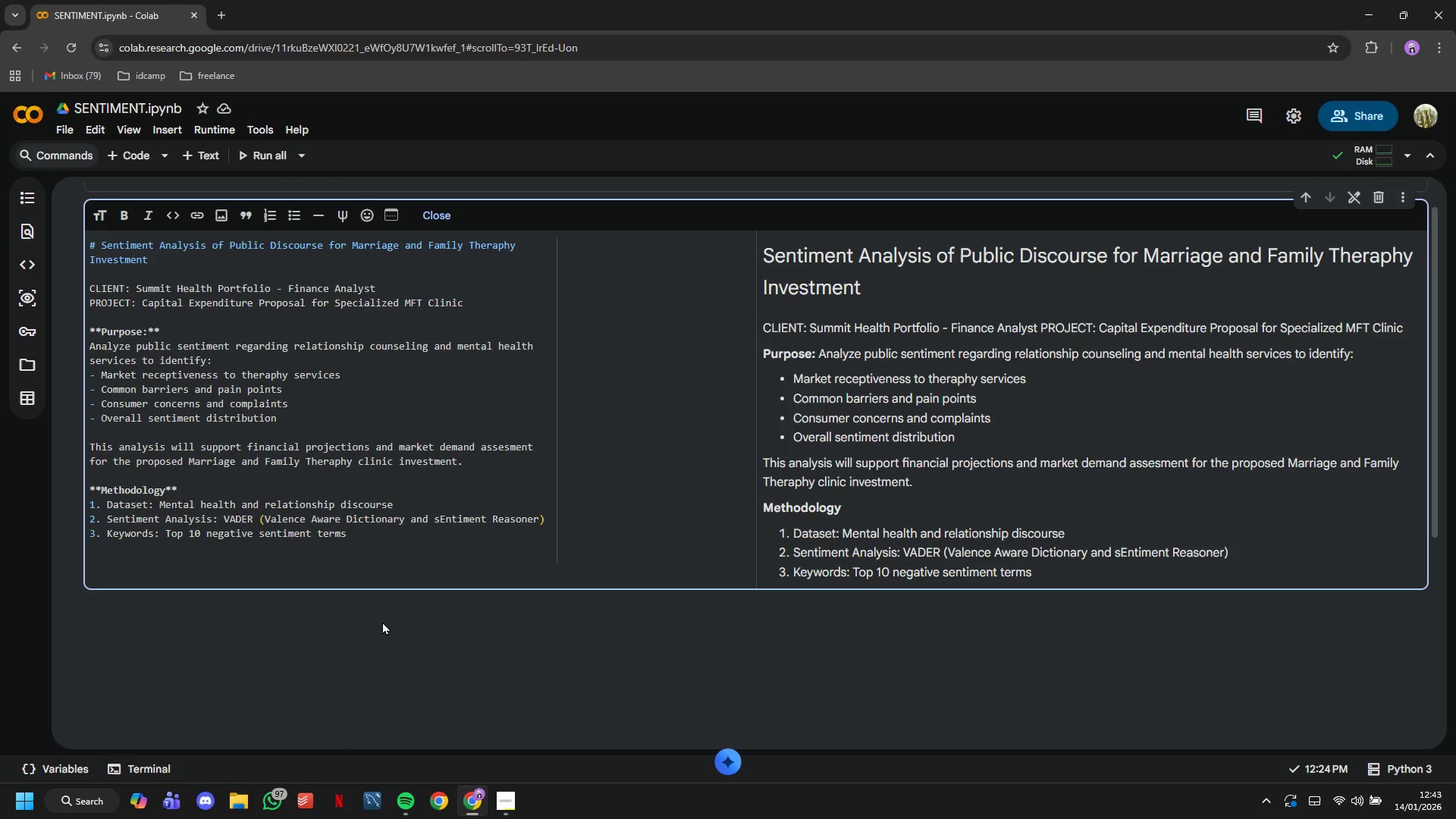 
type(3.)
key(Backspace)
key(Backspace)
type(4. Visualizations: Dist[VolumeUp][VolumeUp][VolumeUp][VolumeUp]D)
key(Backspace)
type(ribui)
key(Backspace)
type(tion pie chart + keyword bar chart)
 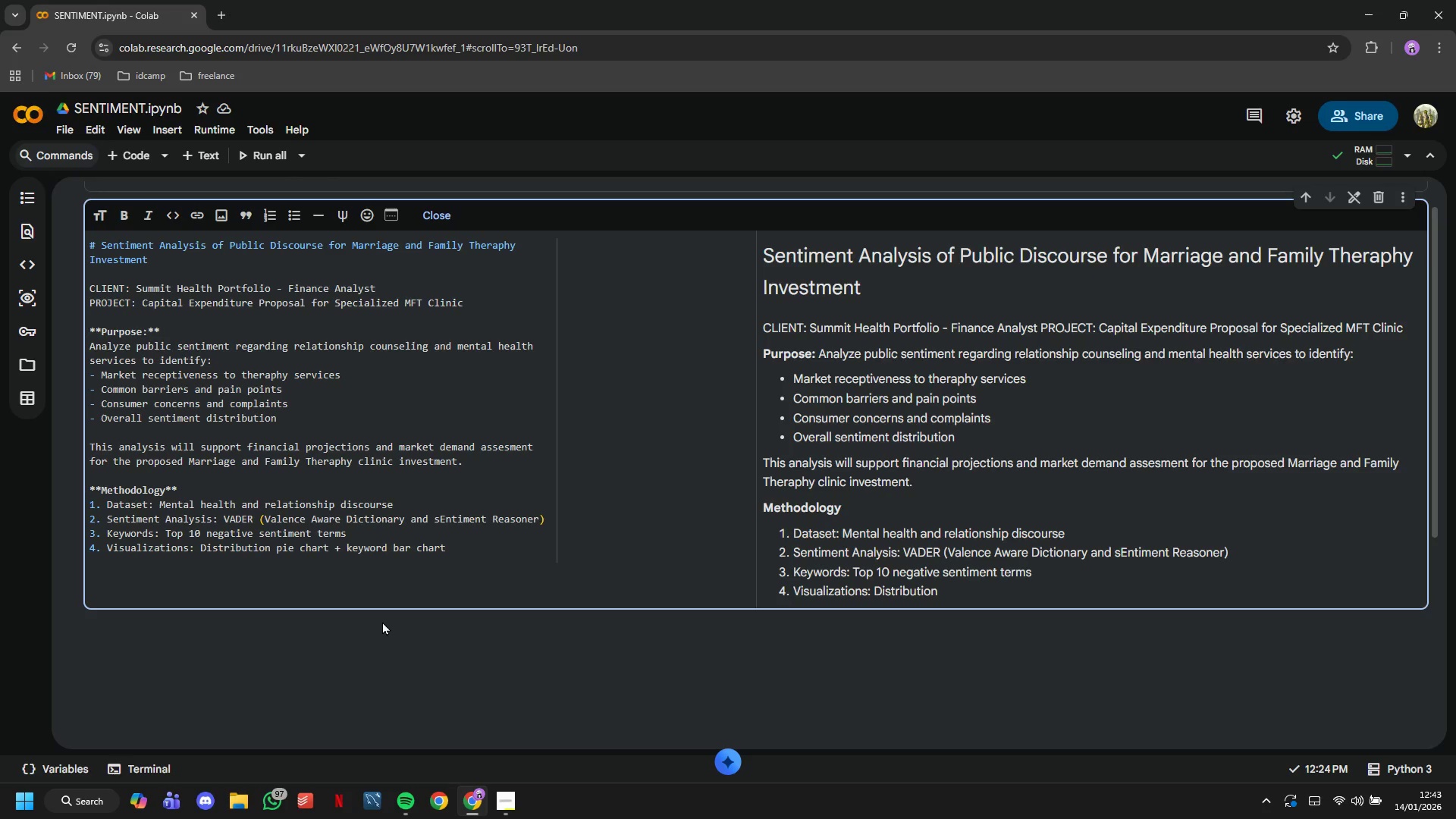 
key(Enter)
 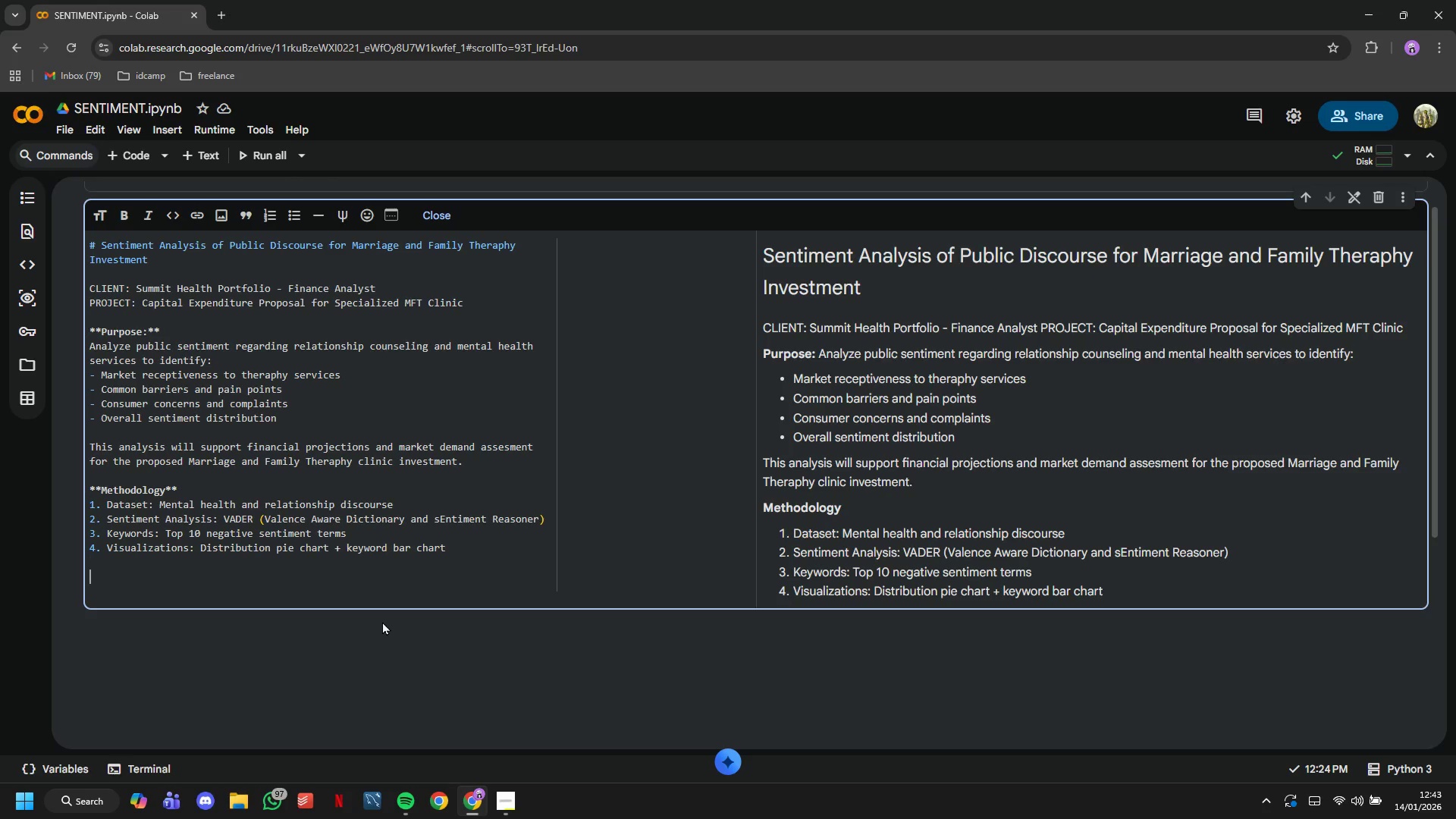 
key(Enter)
 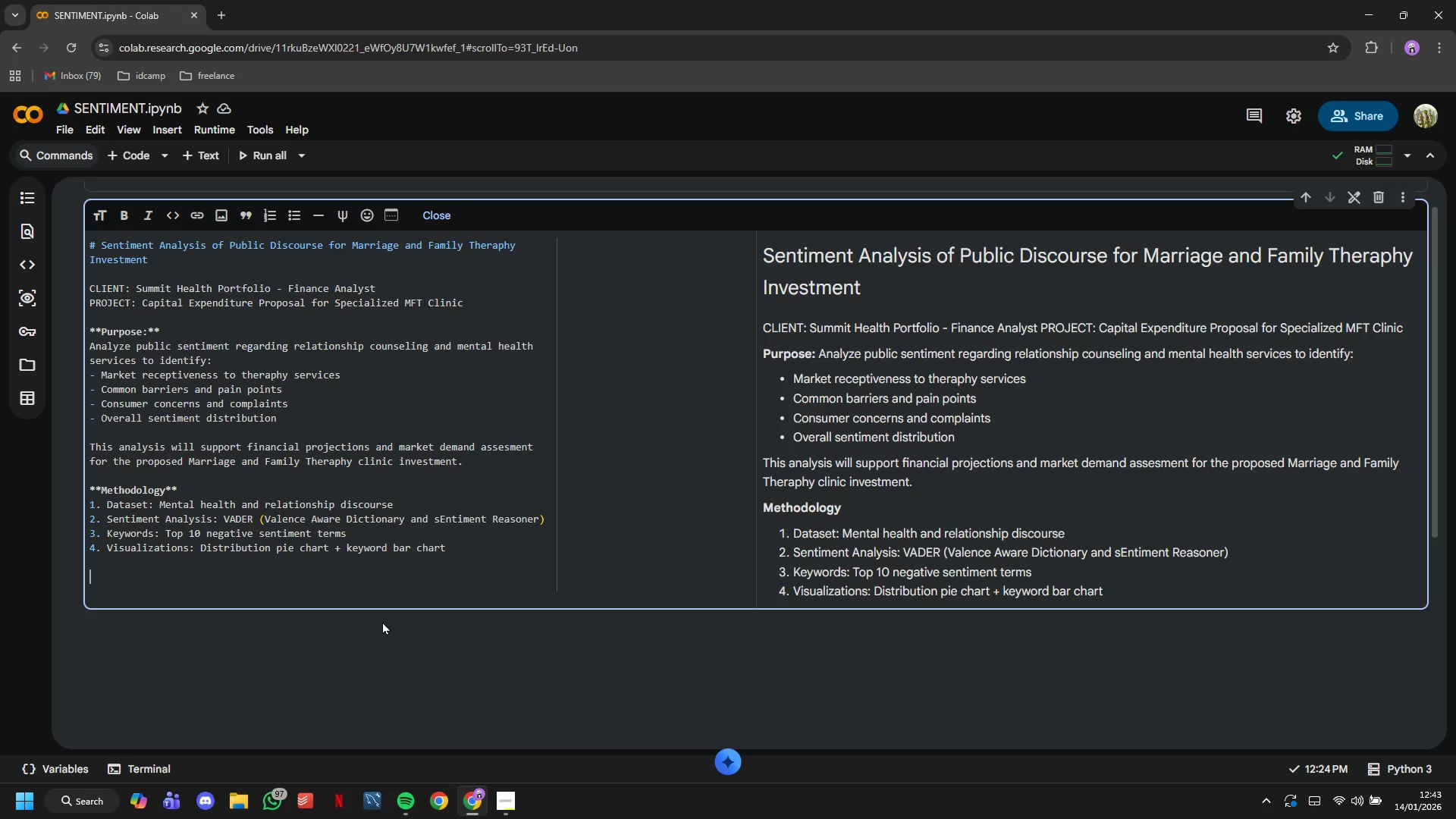 
type(&&)
key(Backspace)
key(Backspace)
type(**Deliverables**:)
 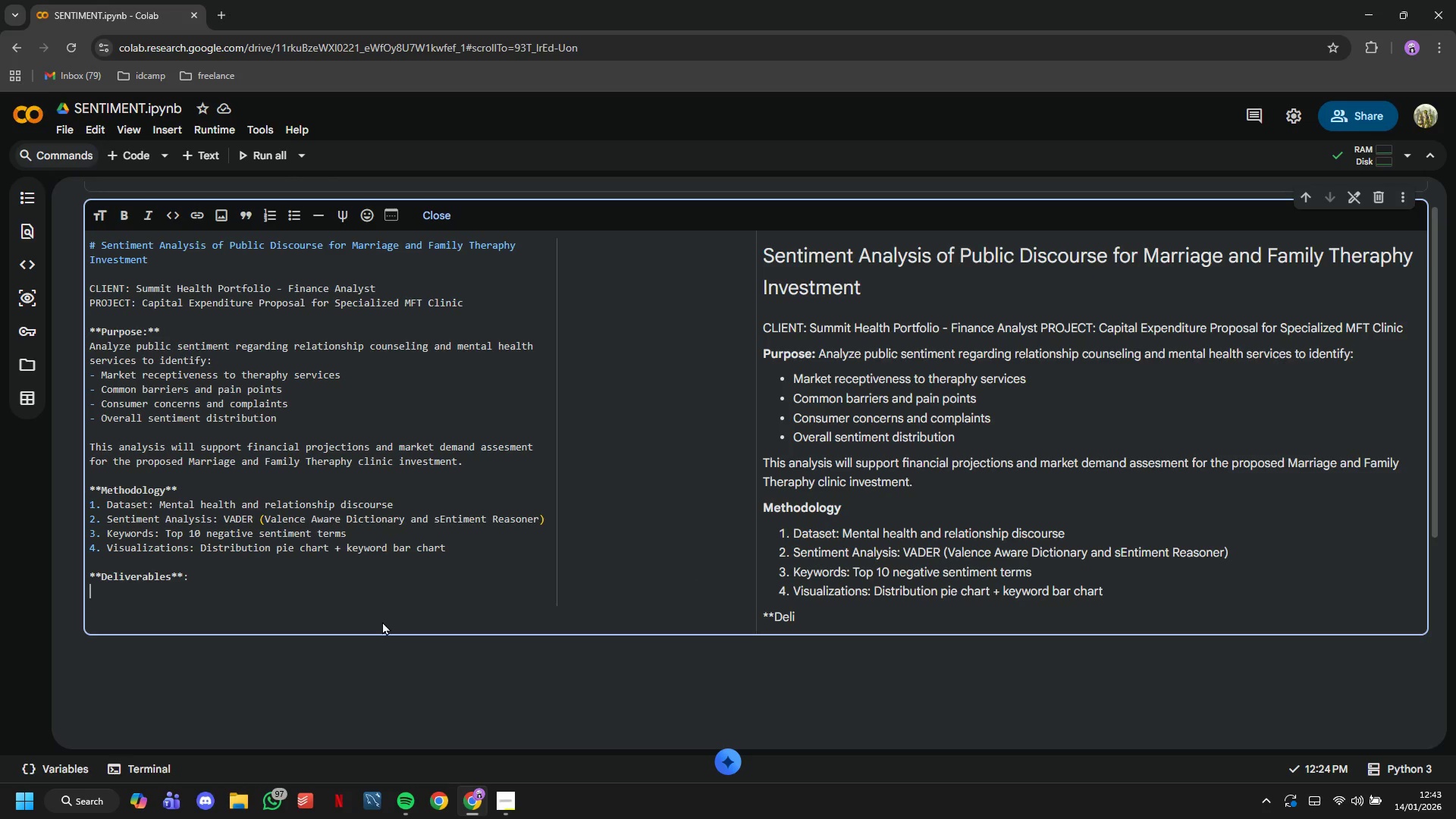 
 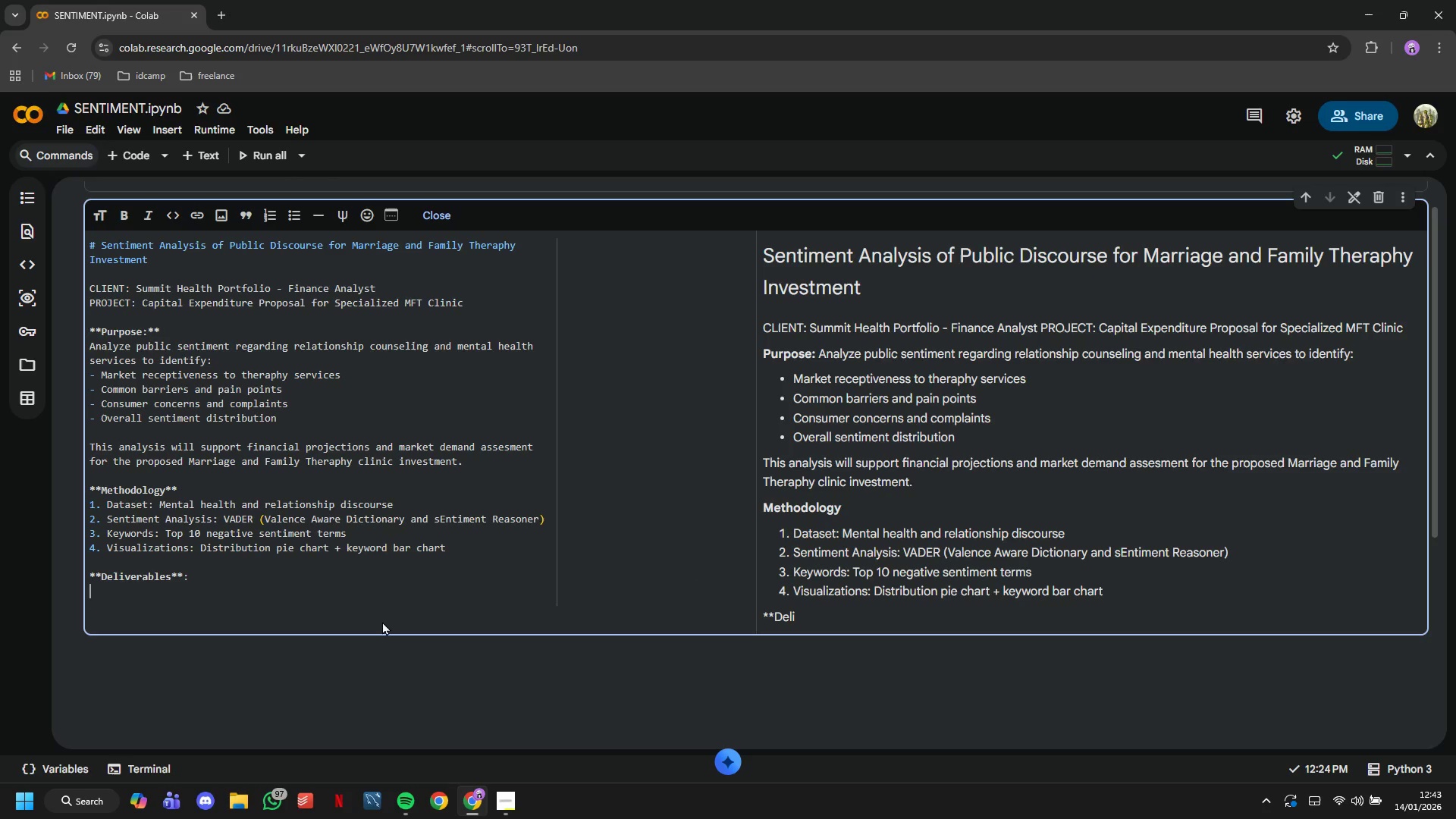 
key(Enter)
 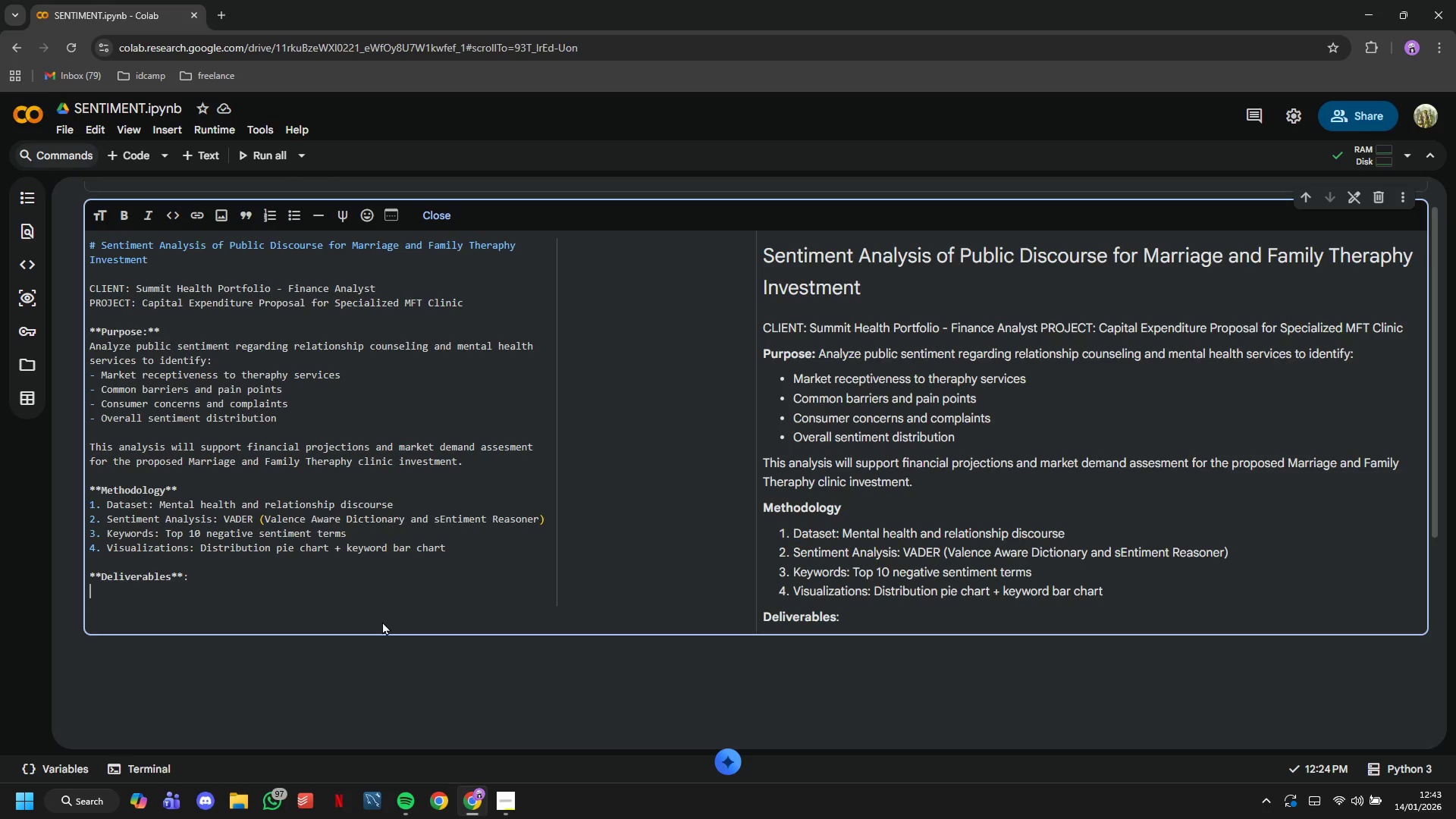 
type(1. Sentiment distribution analysis)
 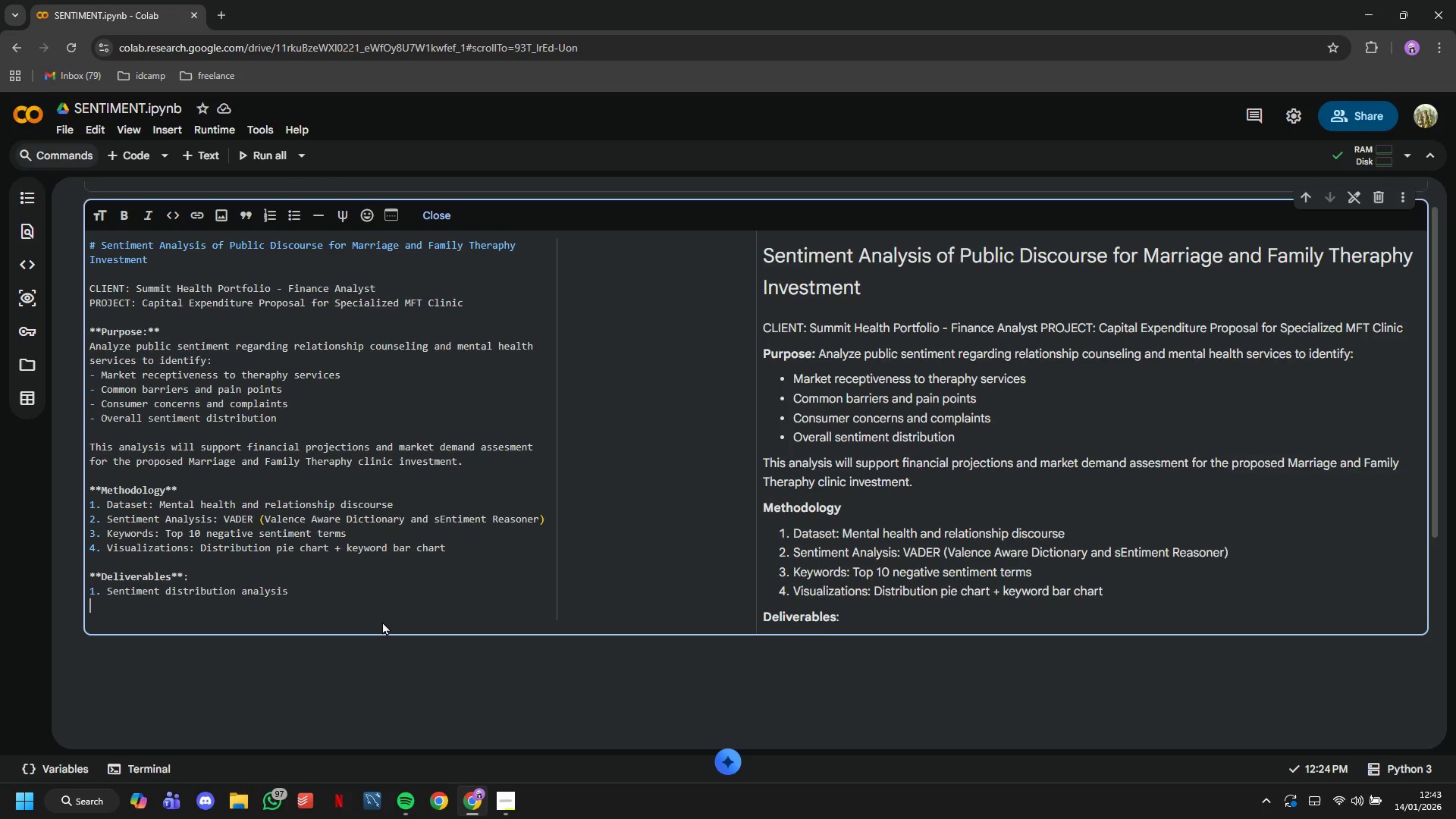 
key(Enter)
 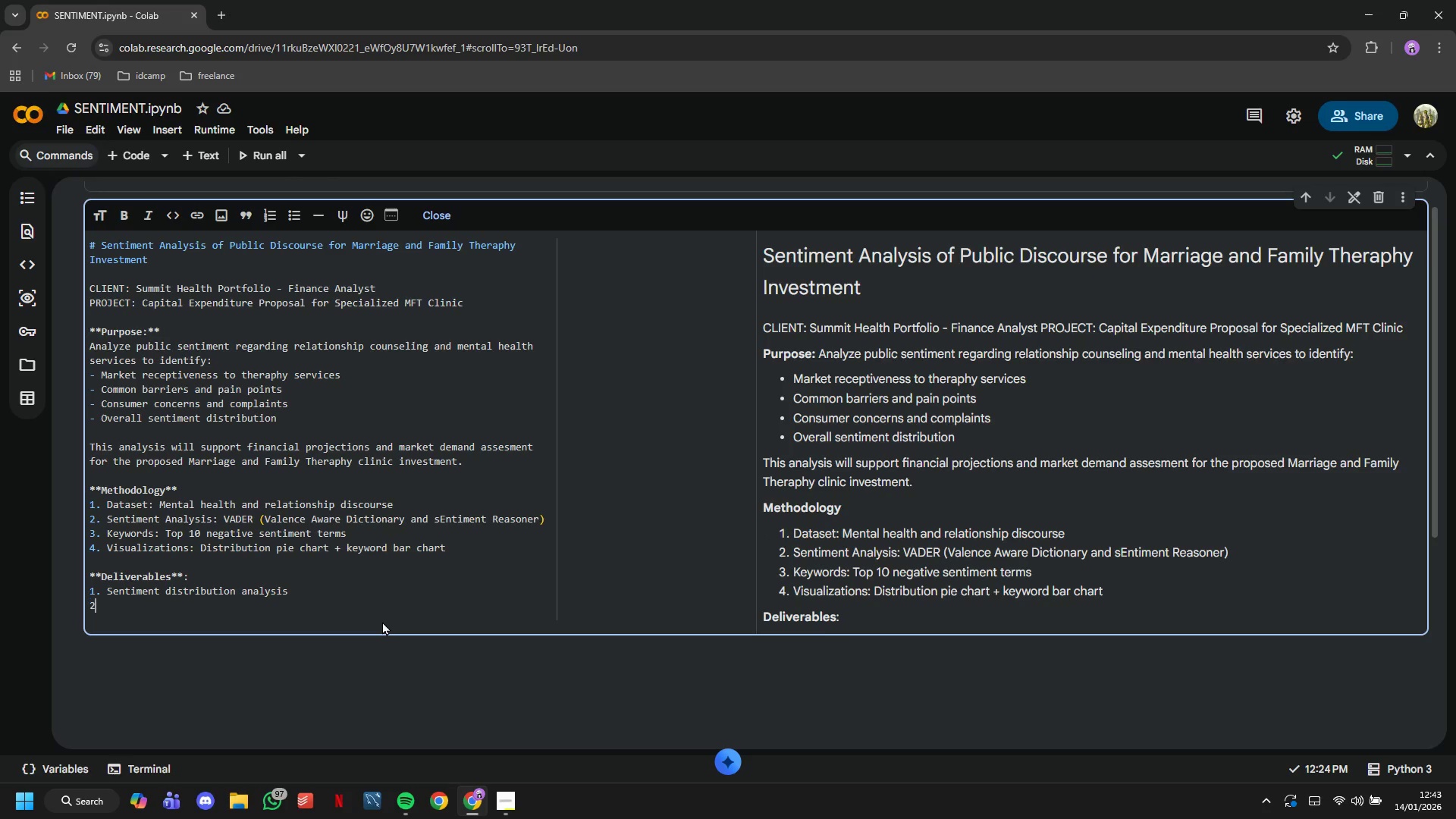 
type(2. Negative sentiment keyword extraction)
 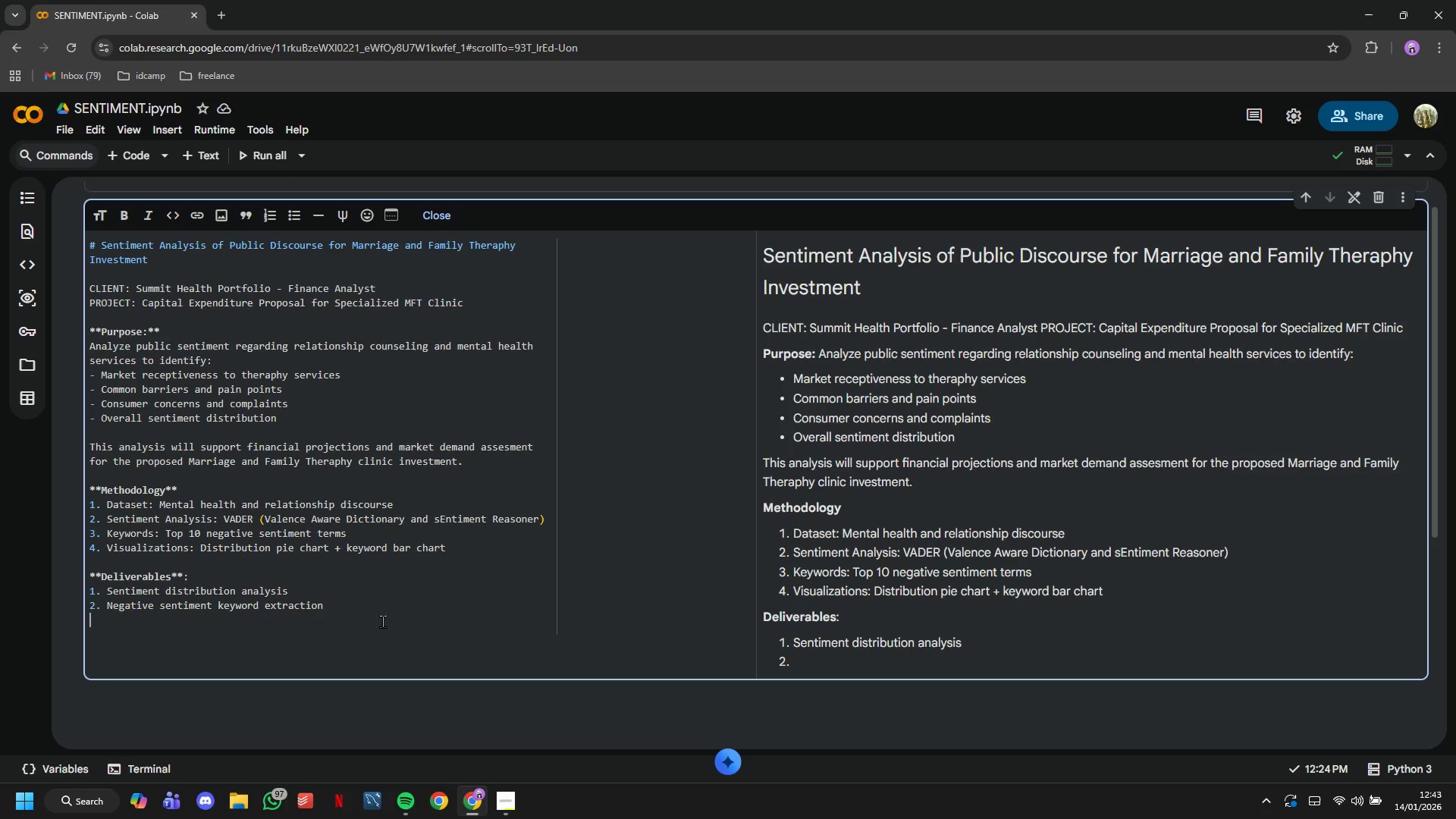 
key(Enter)
 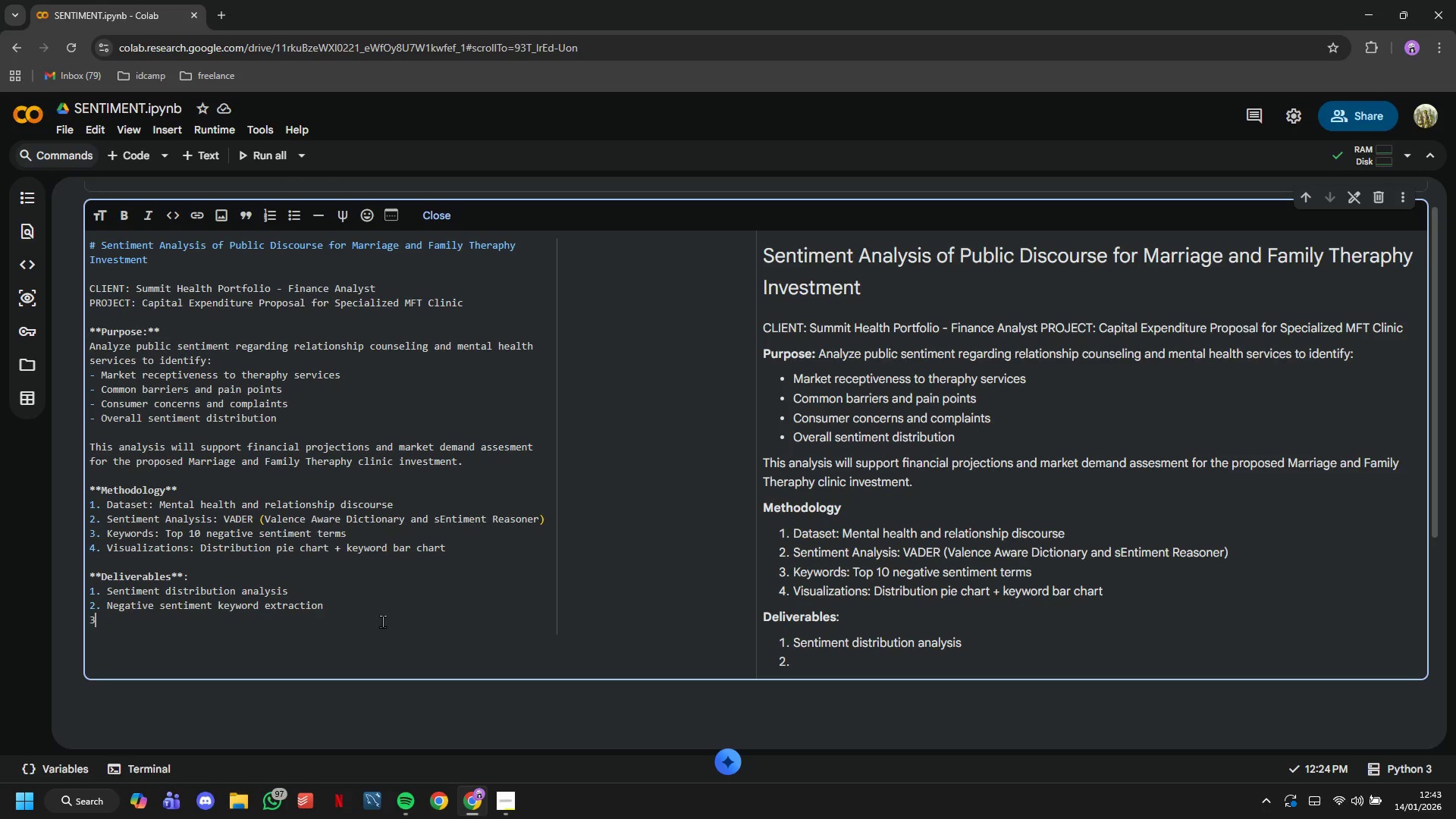 
type(3. Visual data representations)
 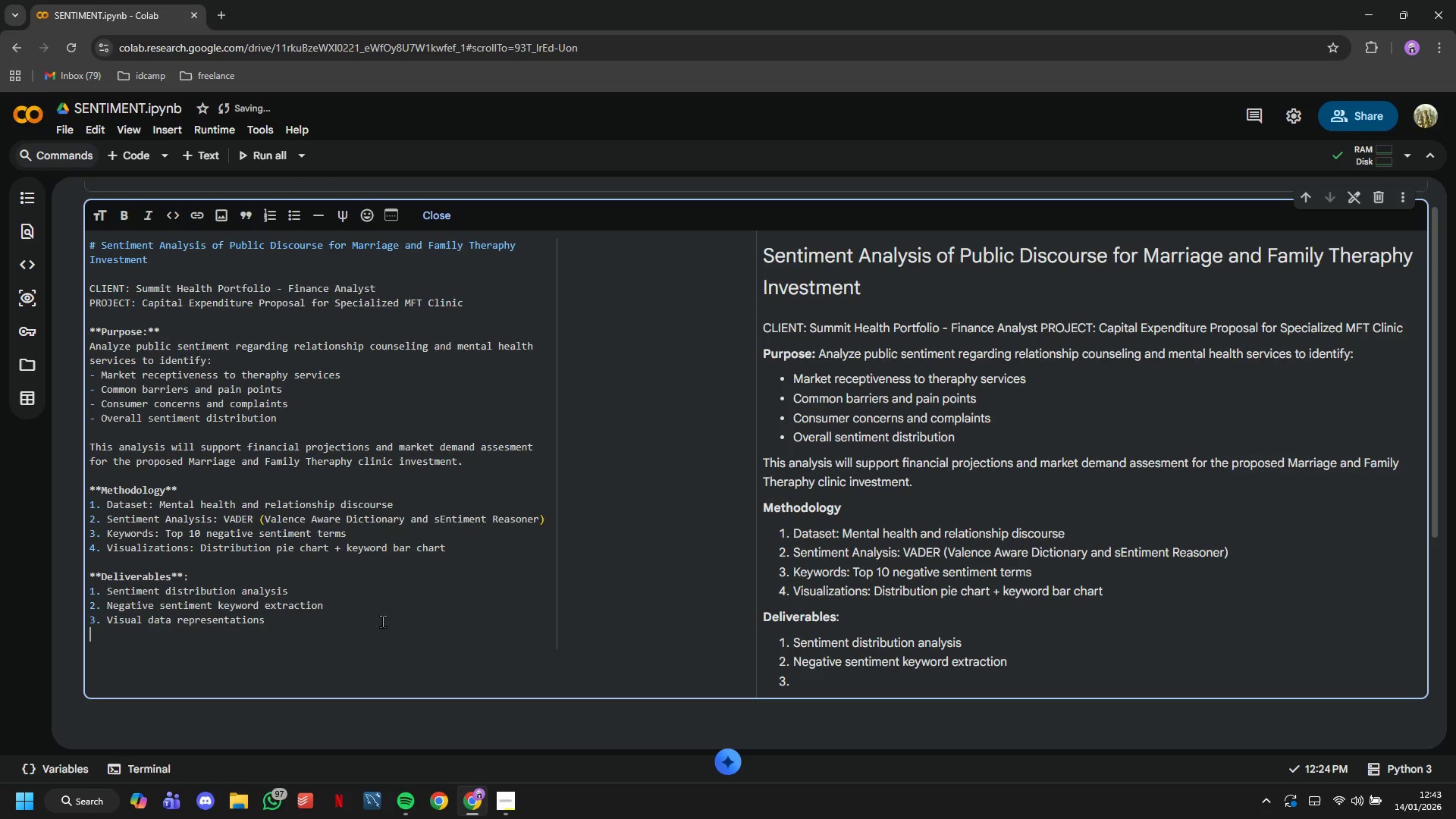 
key(Enter)
 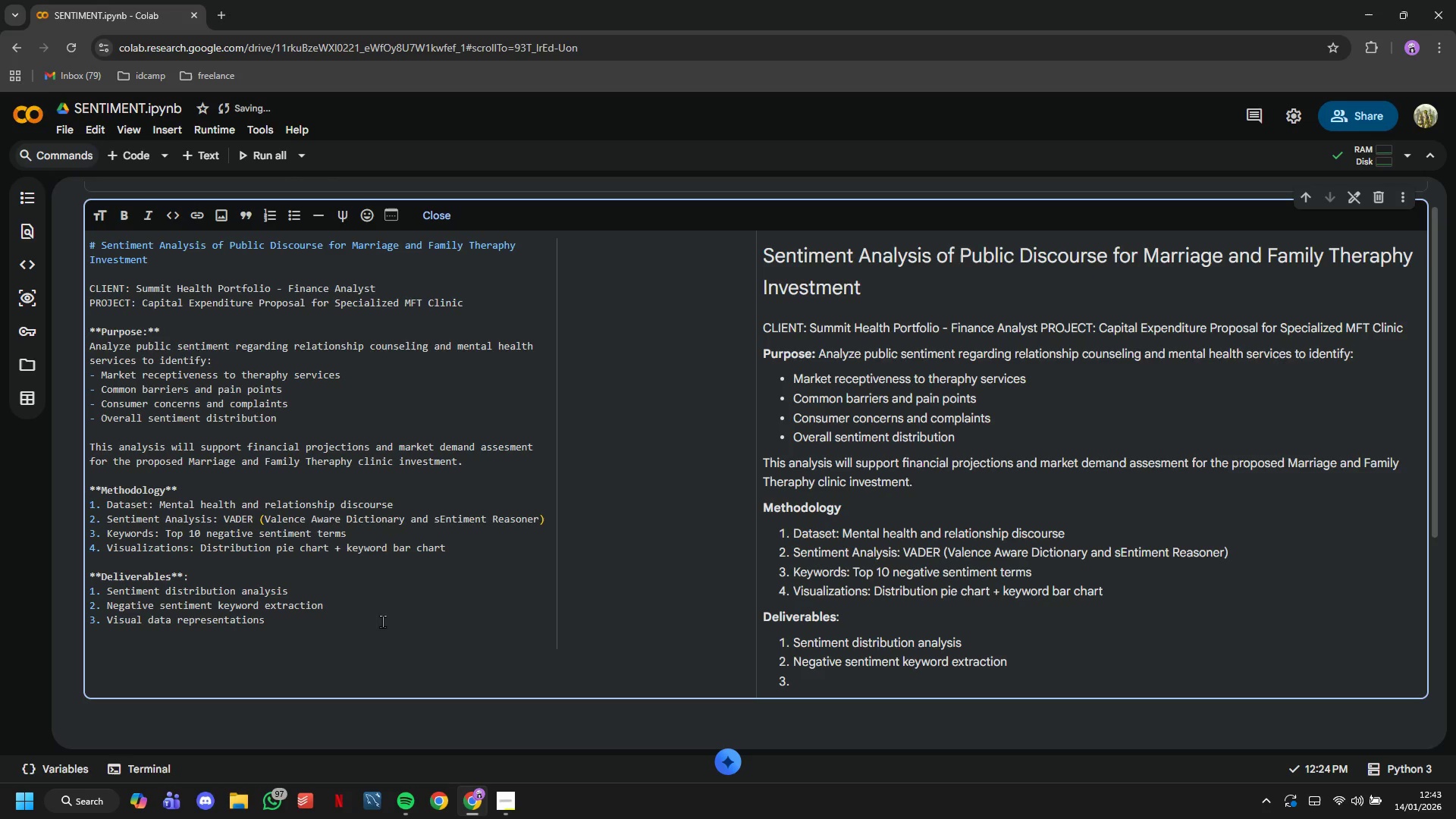 
type(4. Executive summary for financial stakeholders)
 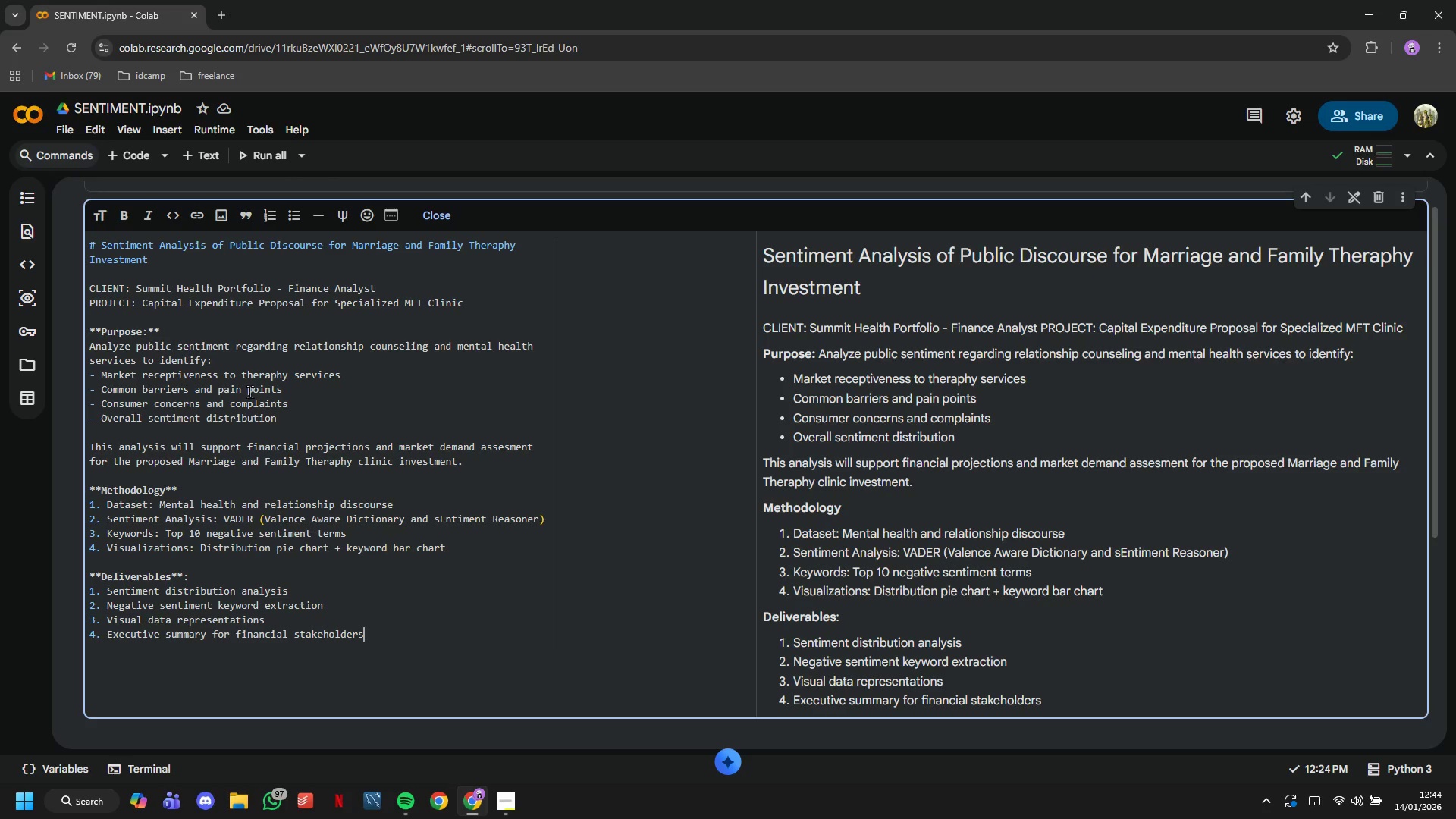 
left_click([203, 157])
 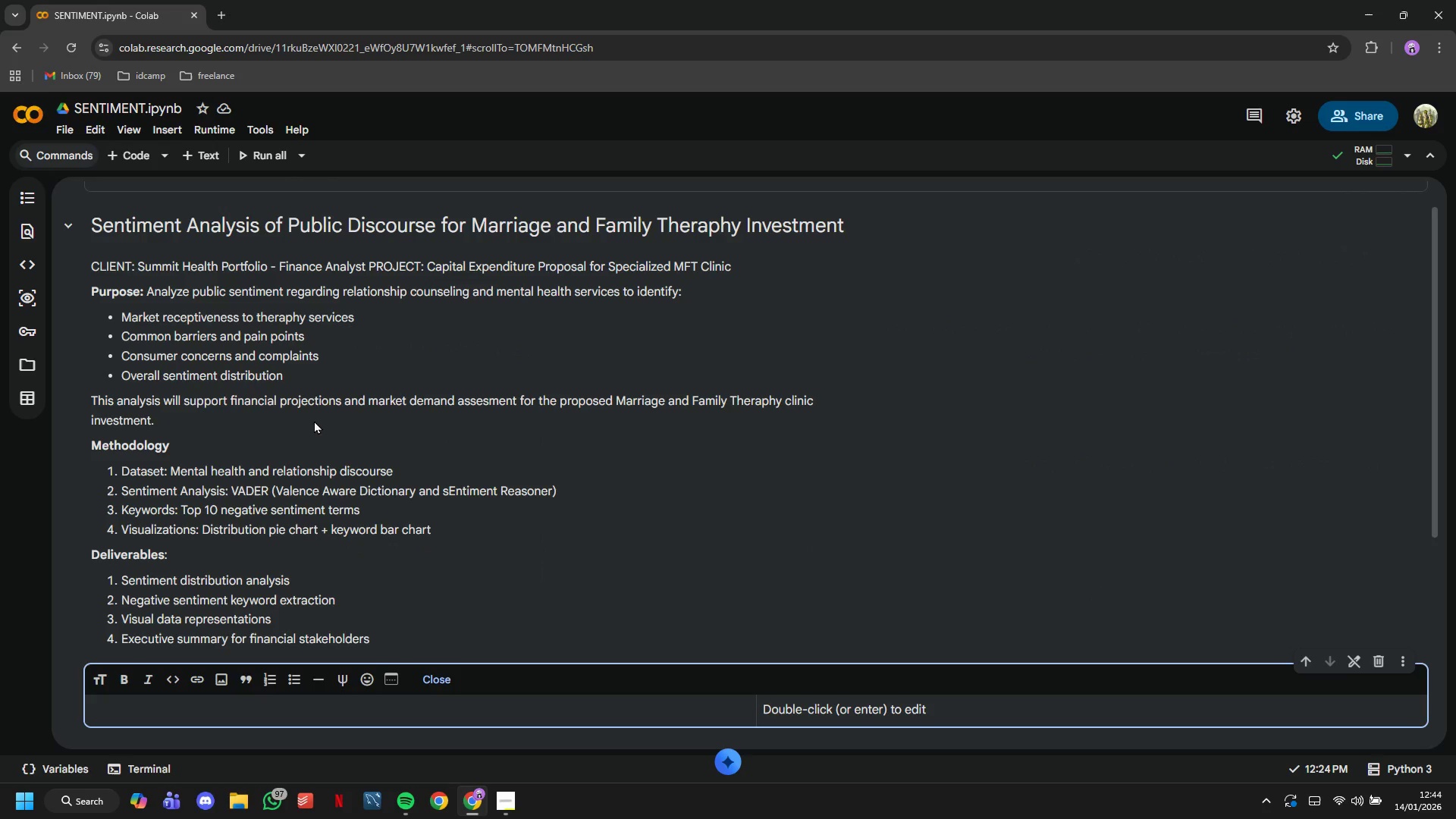 
hold_key(key=ShiftLeft, duration=1.5)
 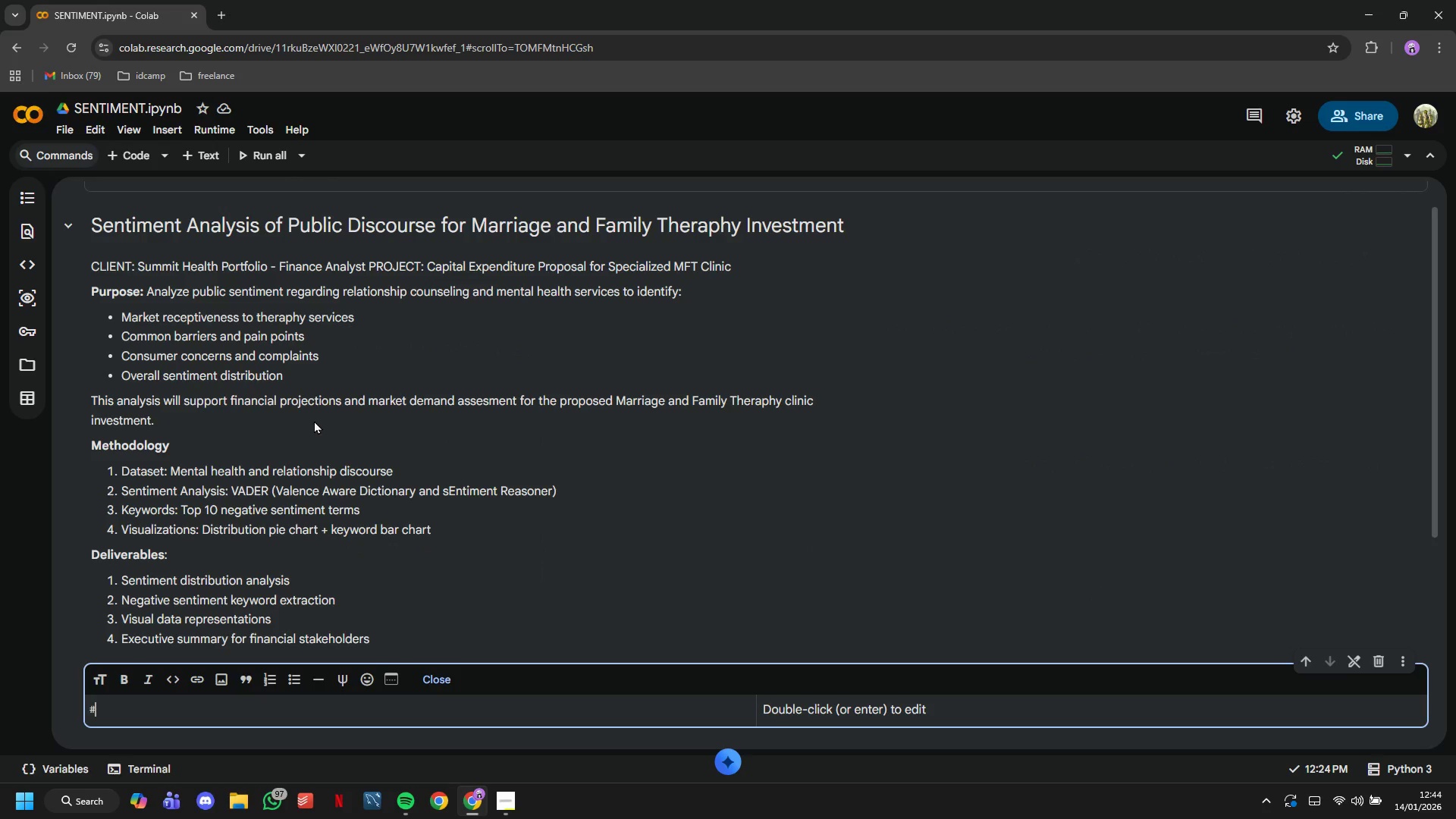 
type(# Import Libraries)
 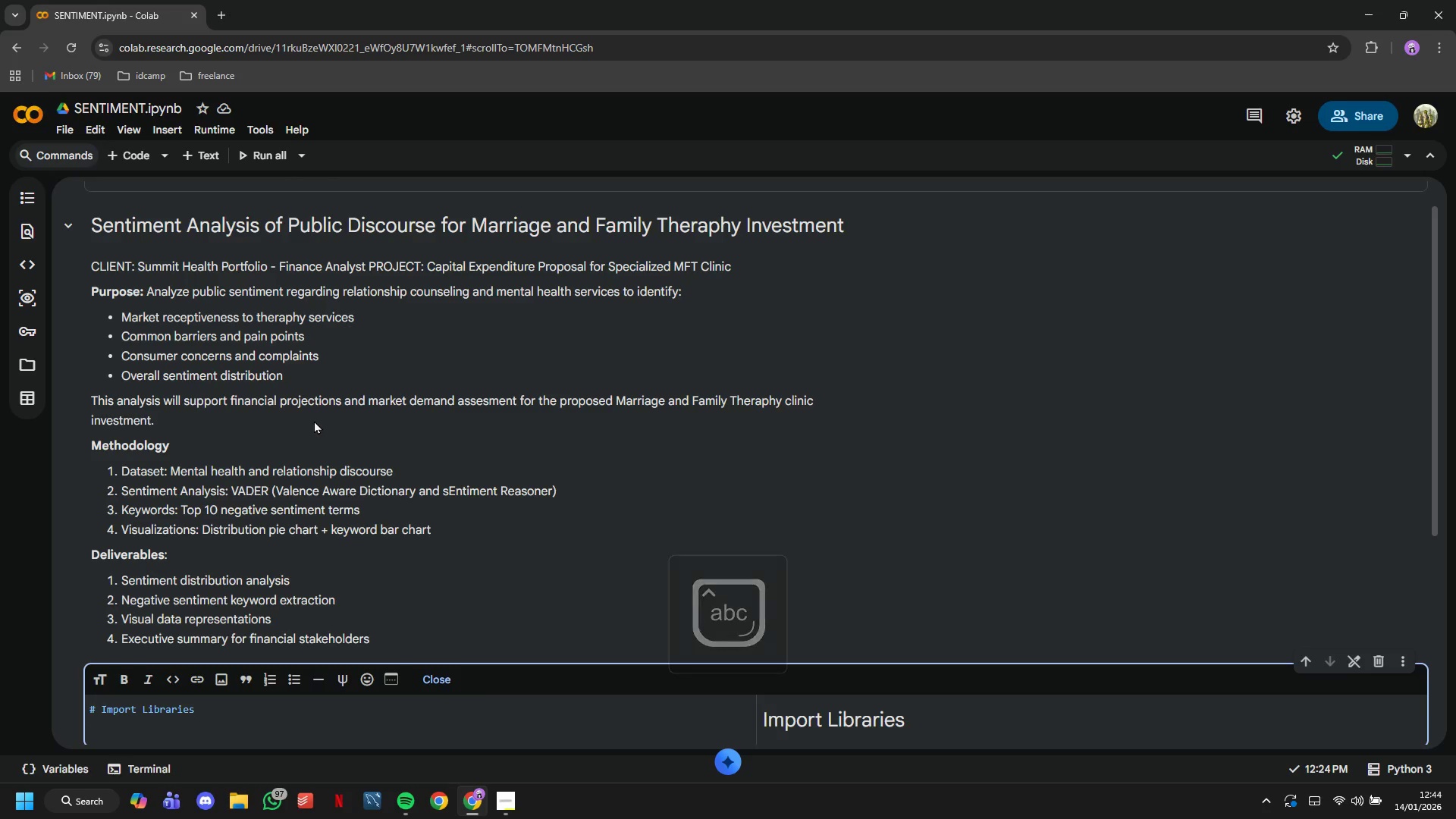 
key(Enter)
 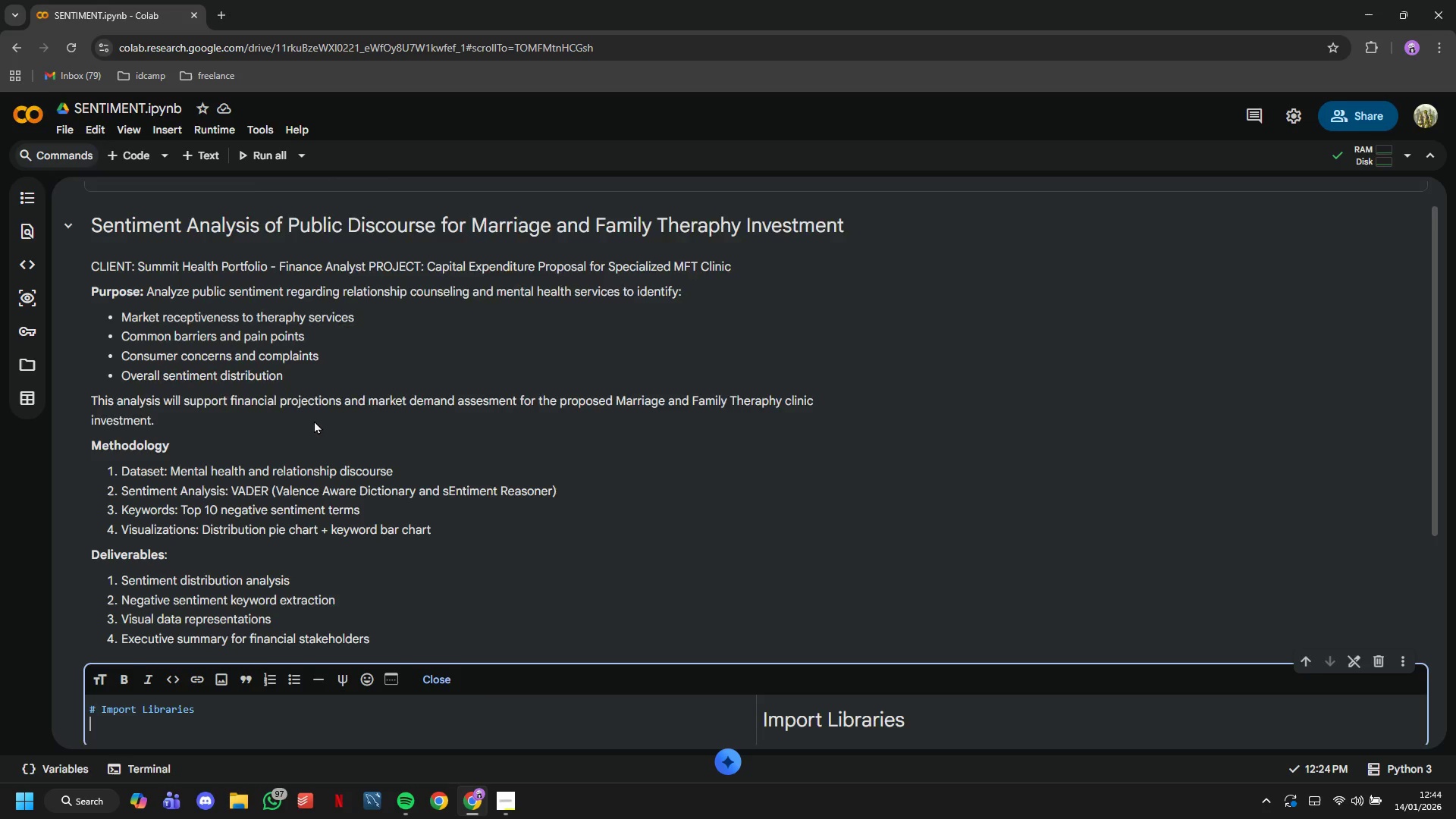 
key(Enter)
 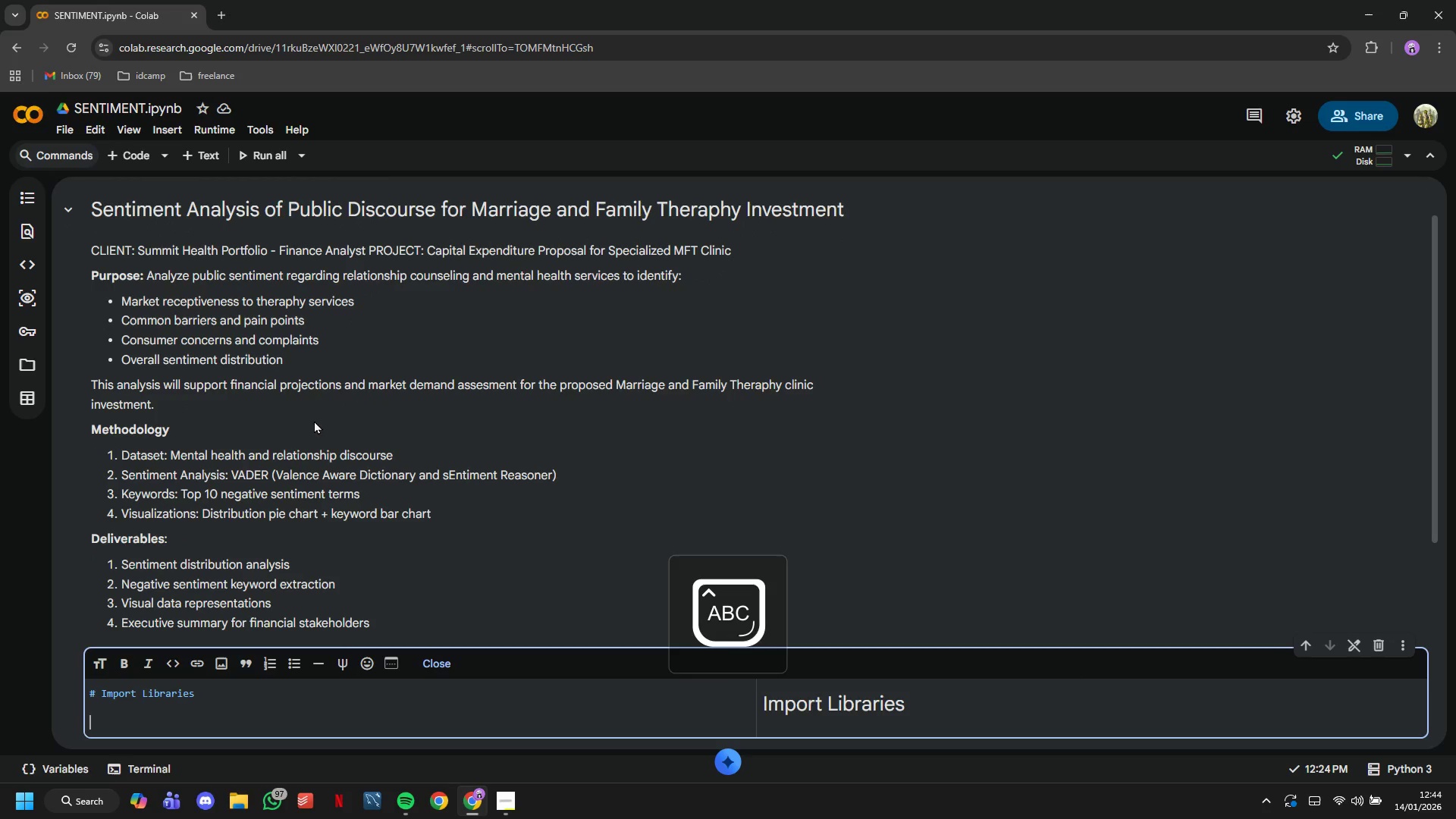 
type(We'll use standard Pyhon)
key(Backspace)
key(Backspace)
key(Backspace)
type(thon libraries for this analysis.)
 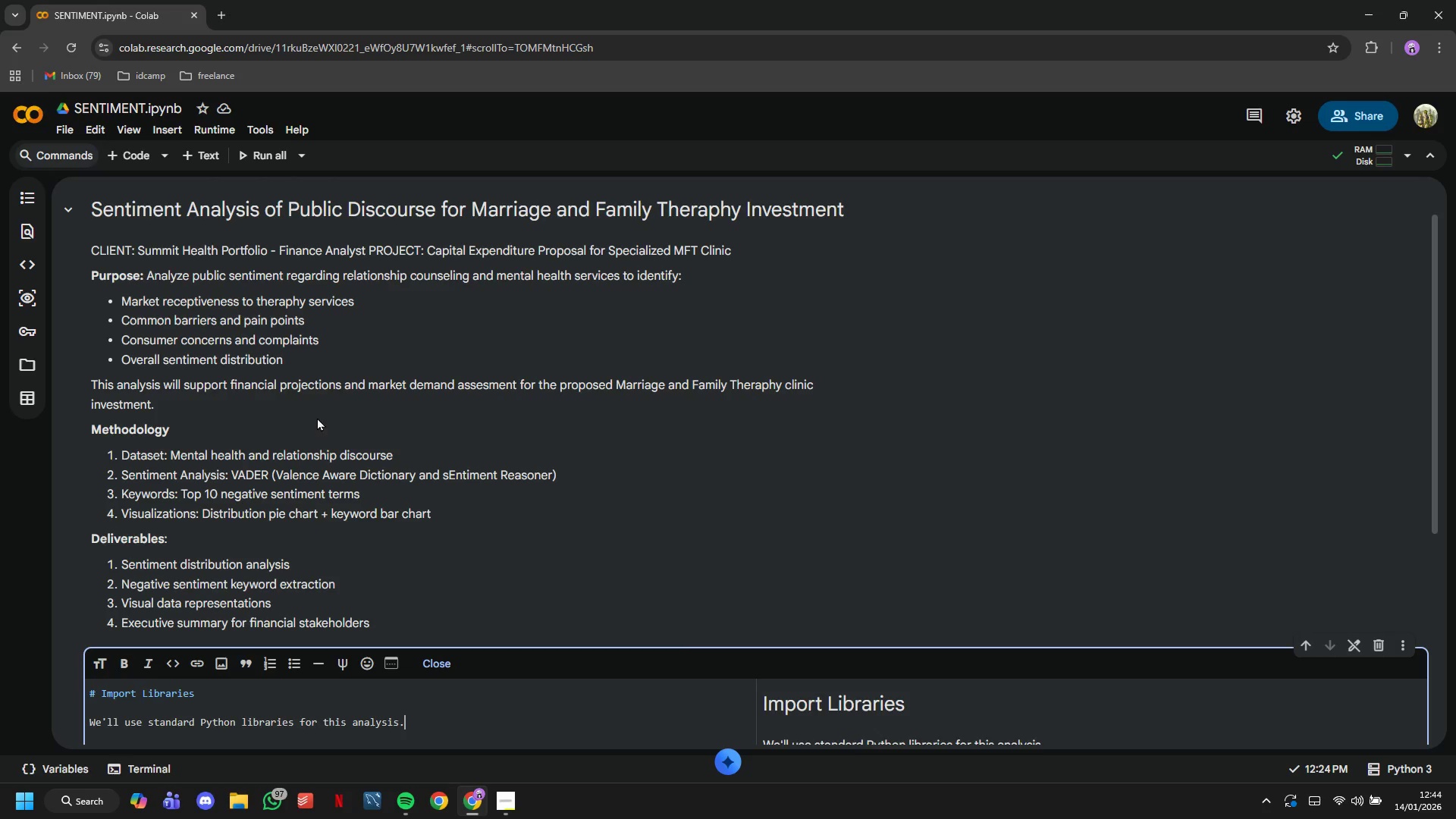 
scroll: coordinate [86, 283], scroll_direction: down, amount: 2.0
 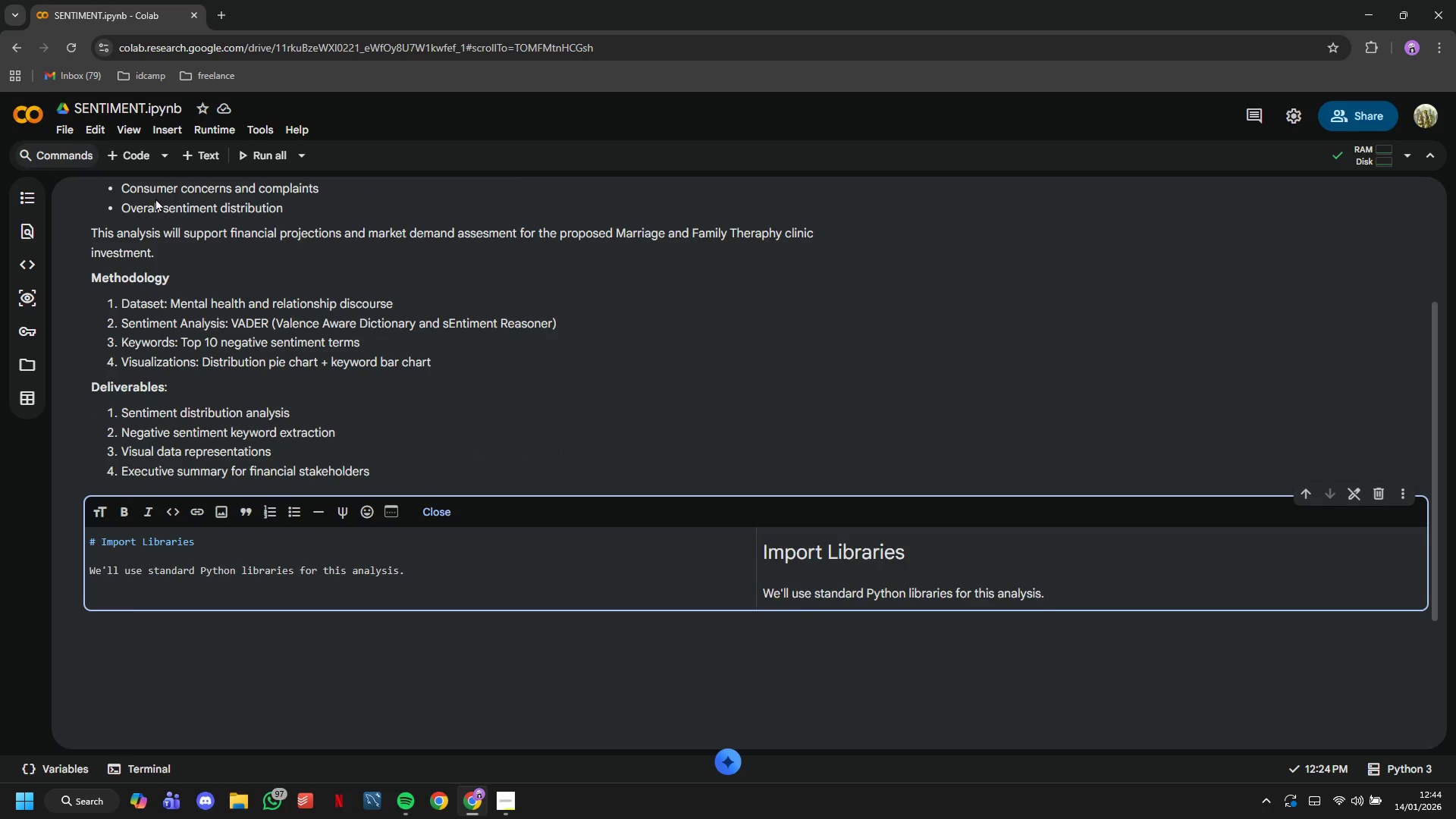 
wait(6.06)
 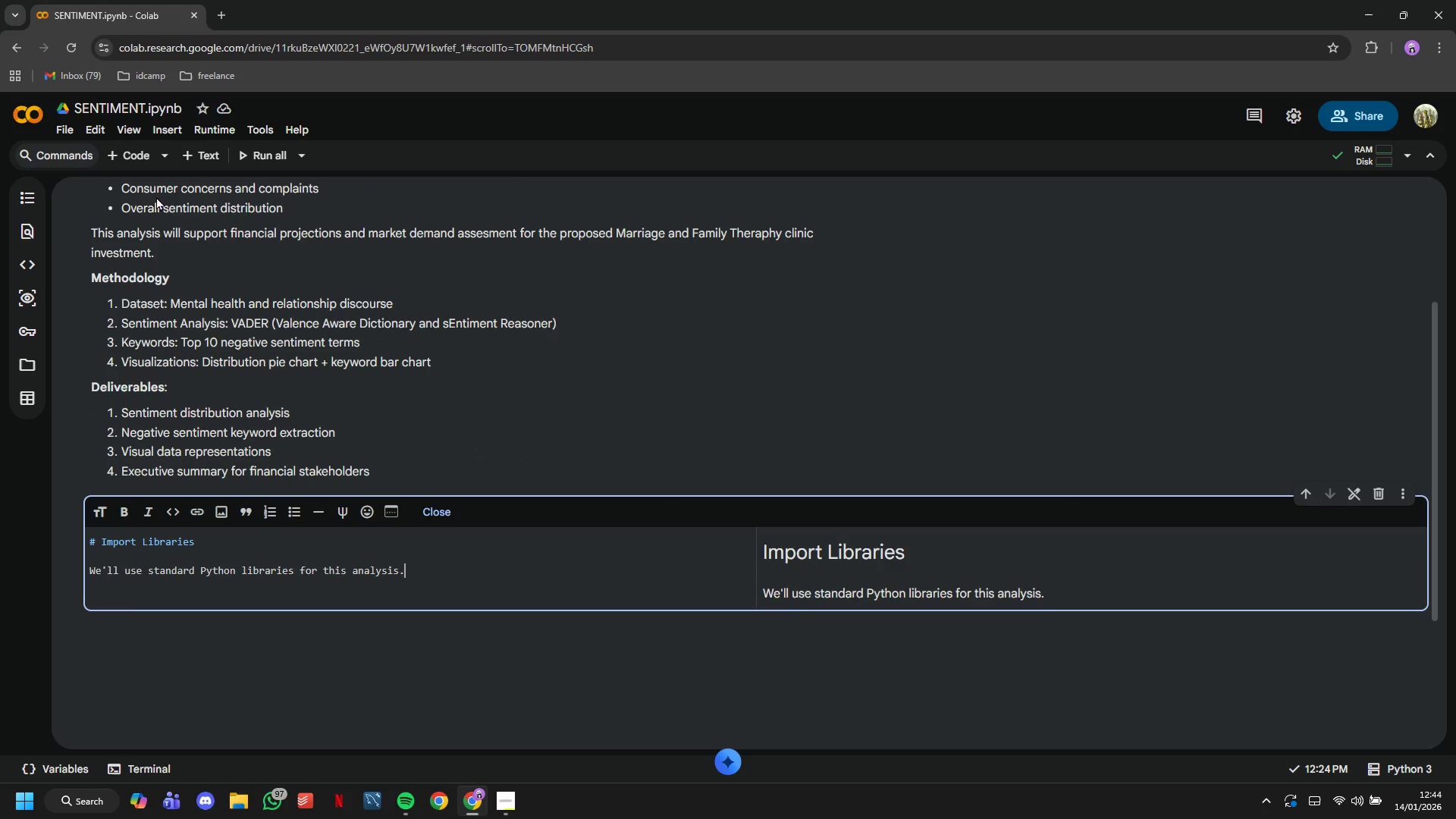 
left_click([143, 165])
 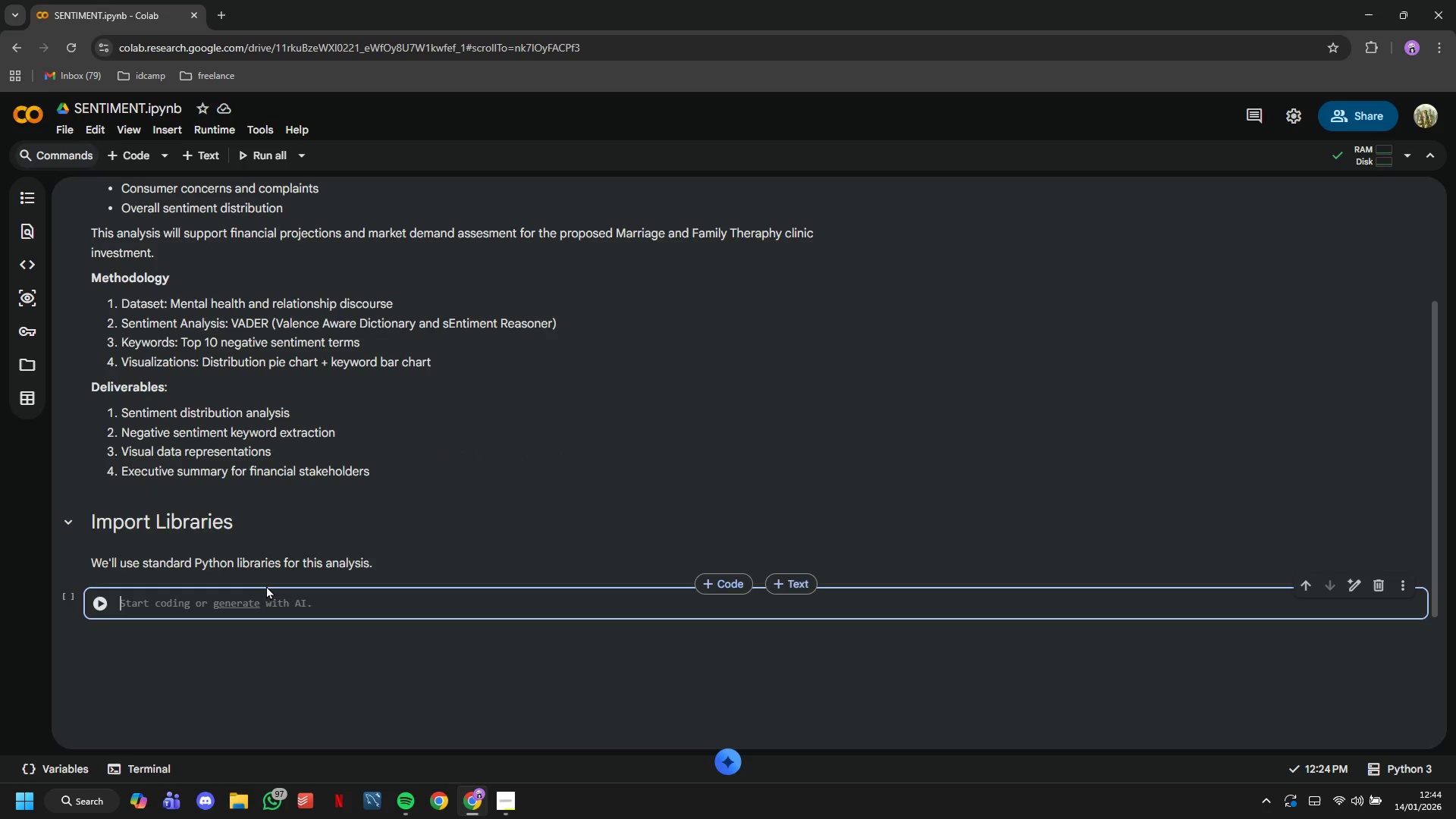 
type(1p)
key(Backspace)
key(Backspace)
type(1)
key(Backspace)
type(!pip install vader)
key(Tab)
type( -1)
key(Backspace)
type(q)
 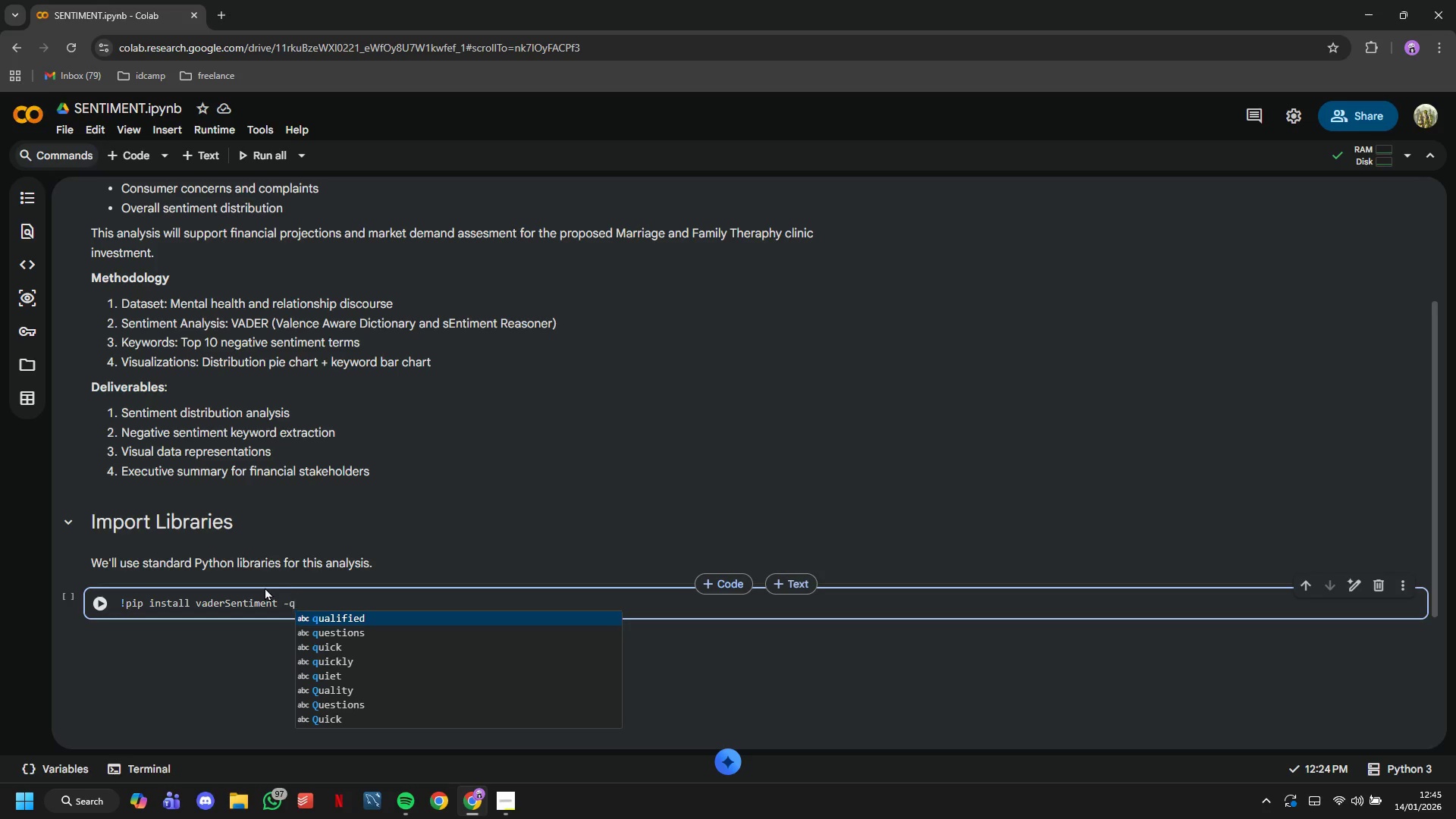 
left_click([101, 595])
 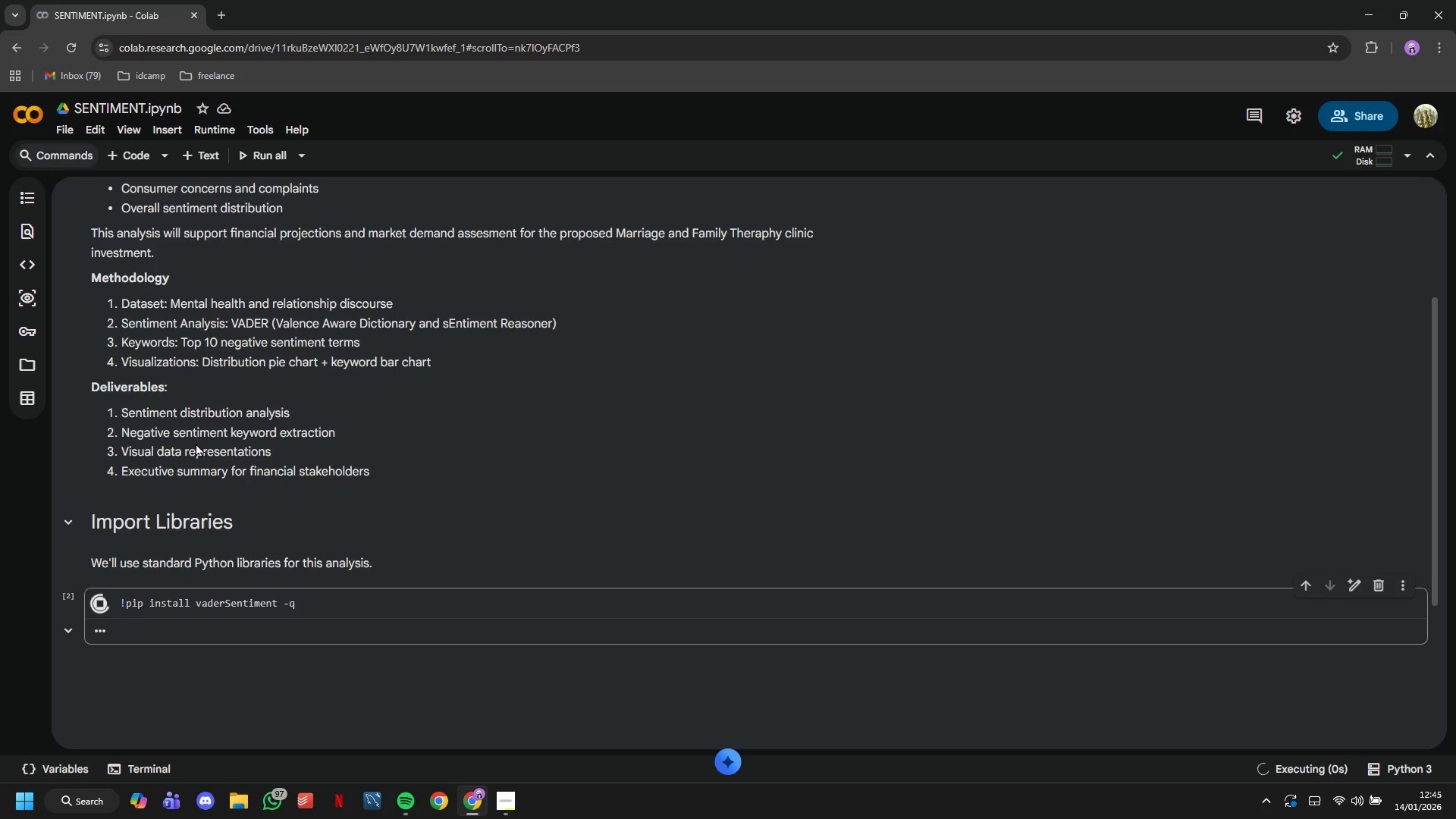 
scroll: coordinate [195, 445], scroll_direction: down, amount: 3.0
 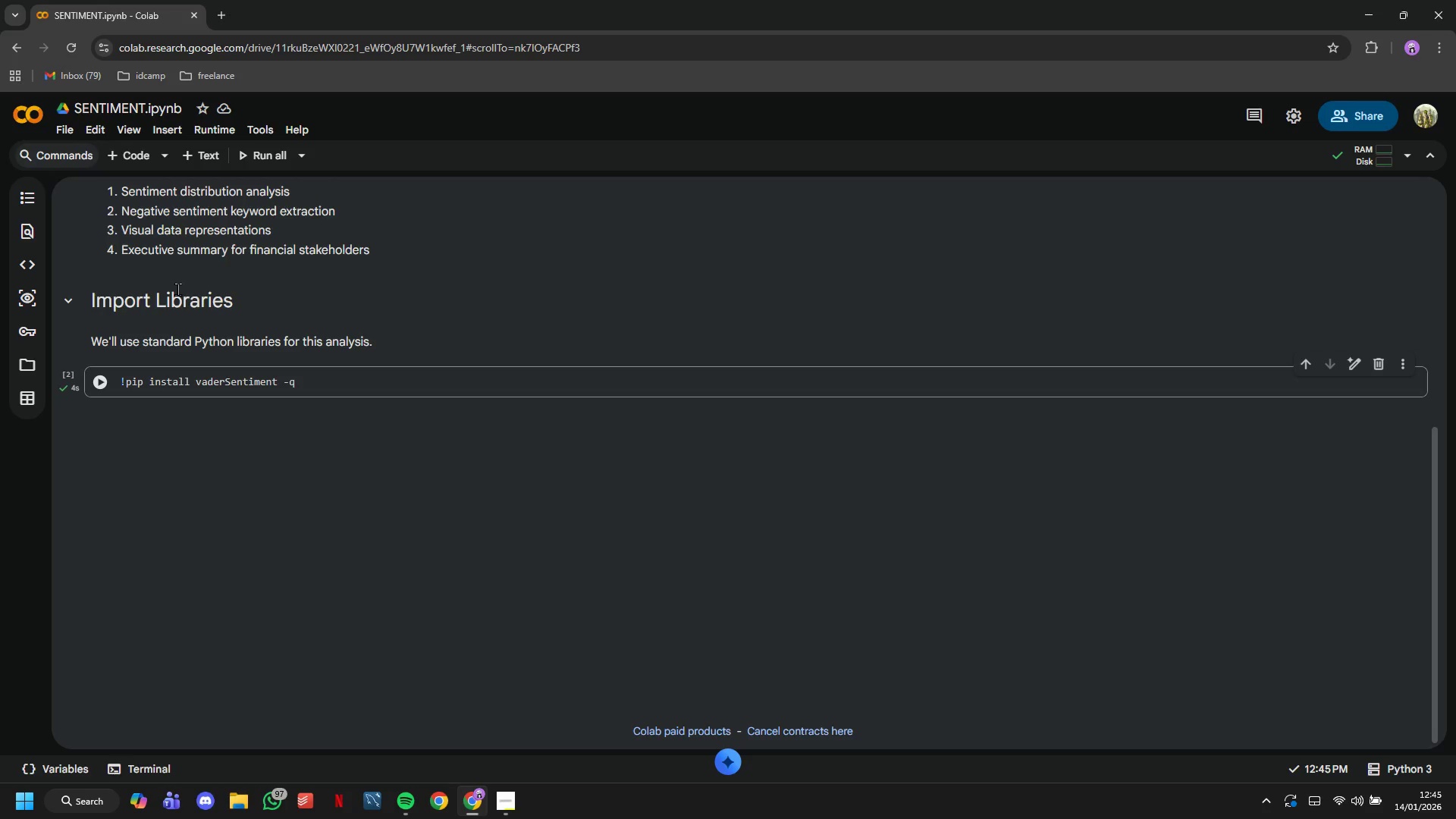 
wait(13.19)
 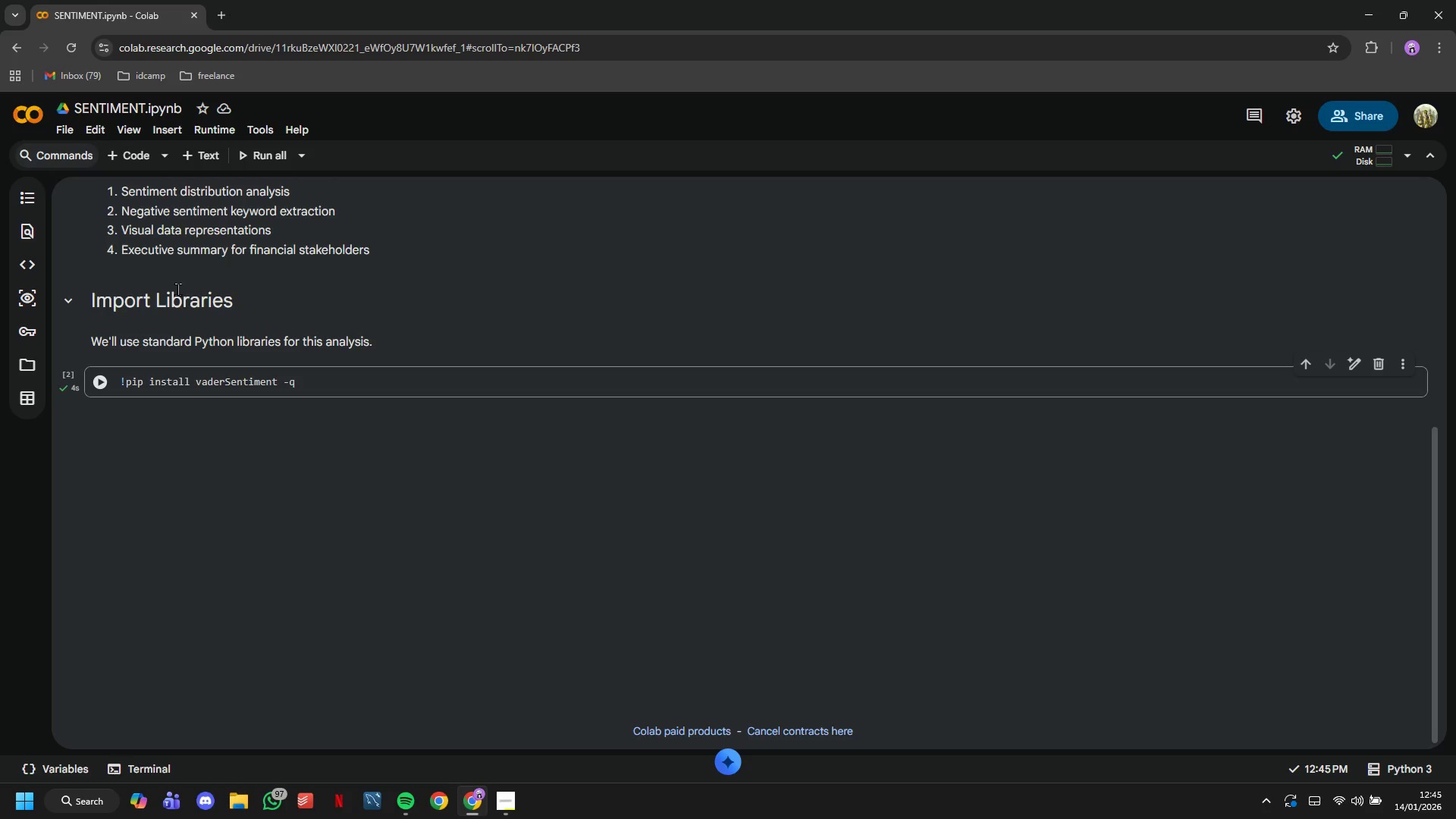 
left_click([130, 153])
 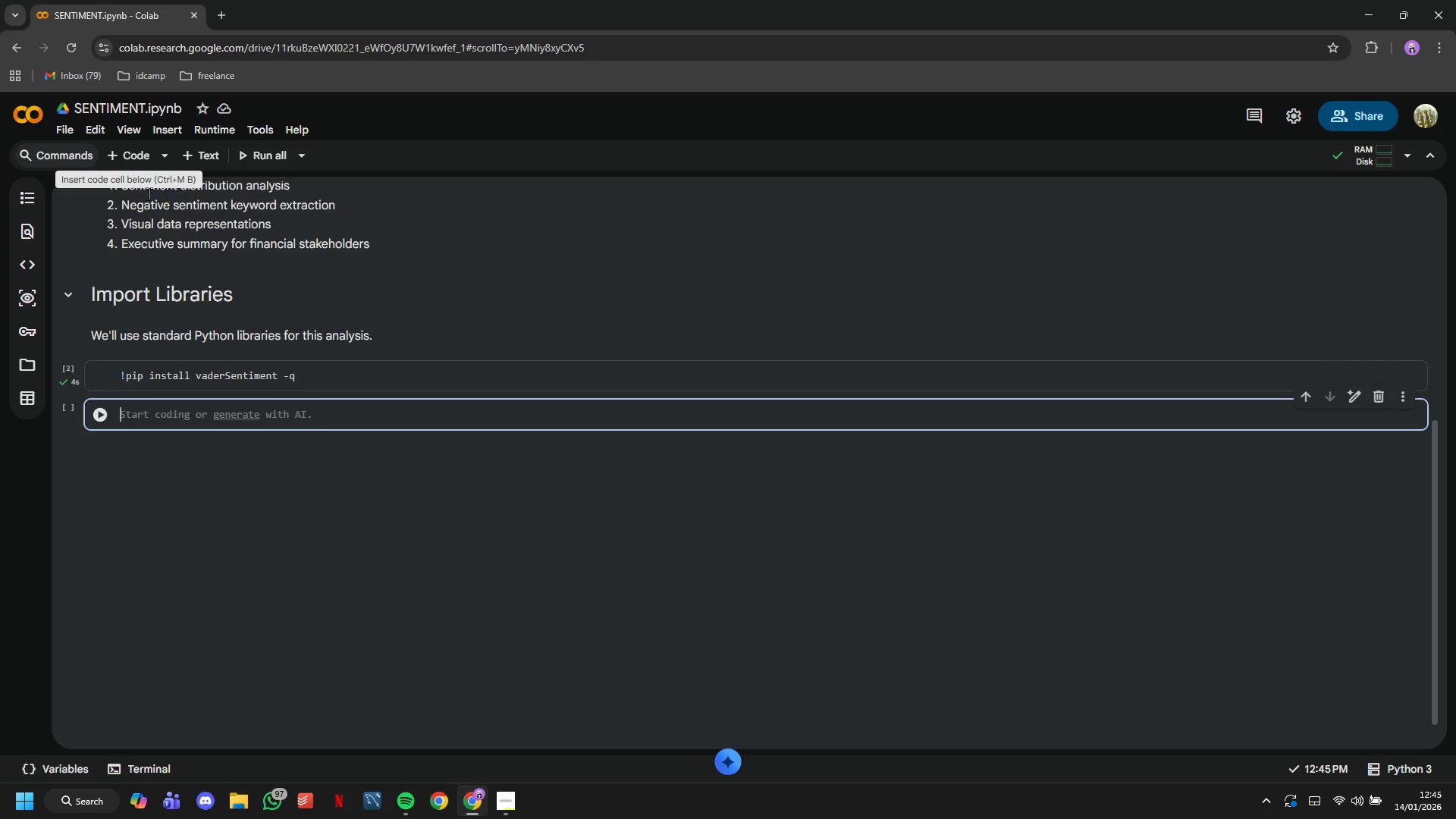 
type(# Import all required libraries)
 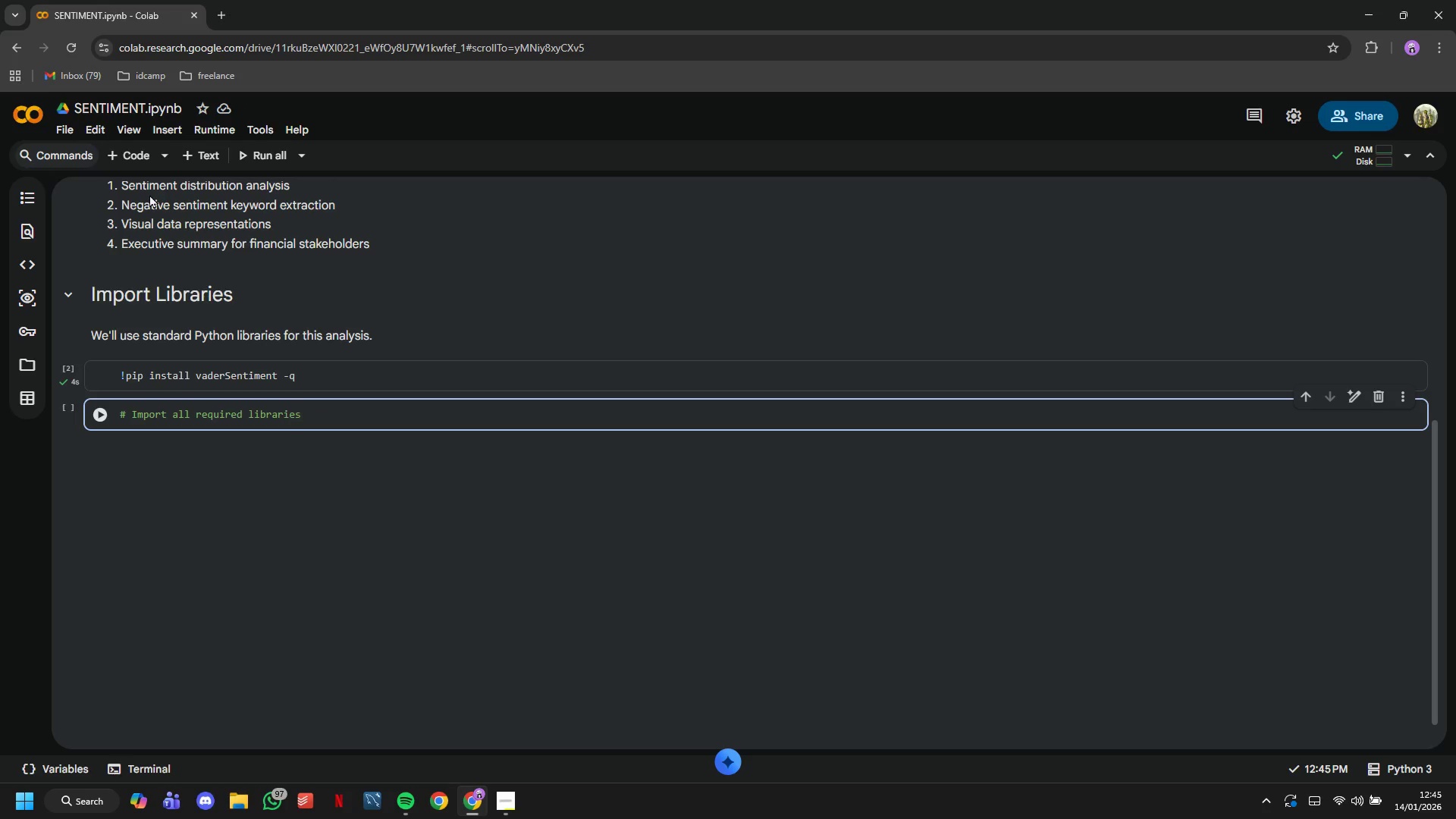 
key(Enter)
 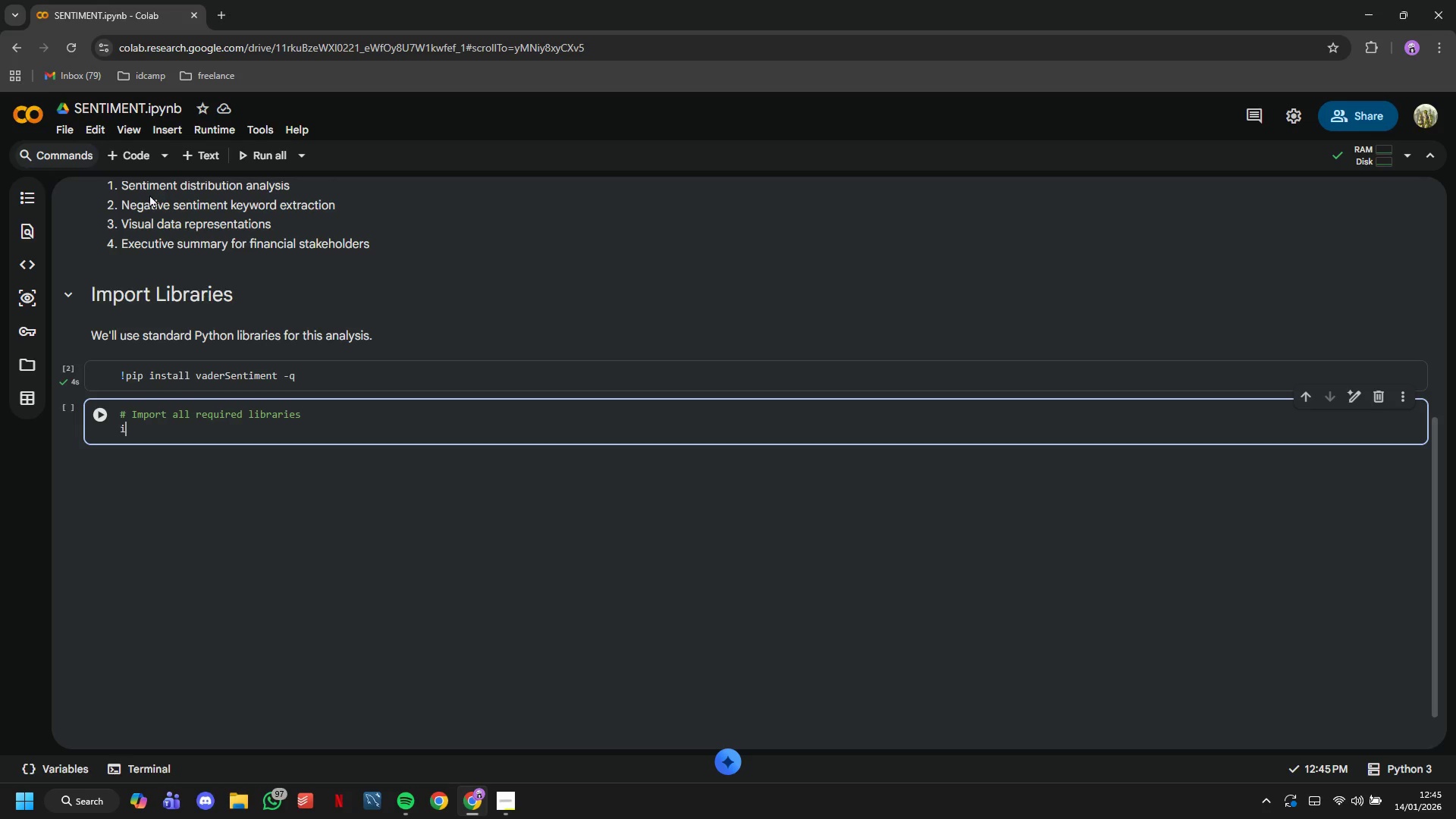 
type(import pandas as pd)
 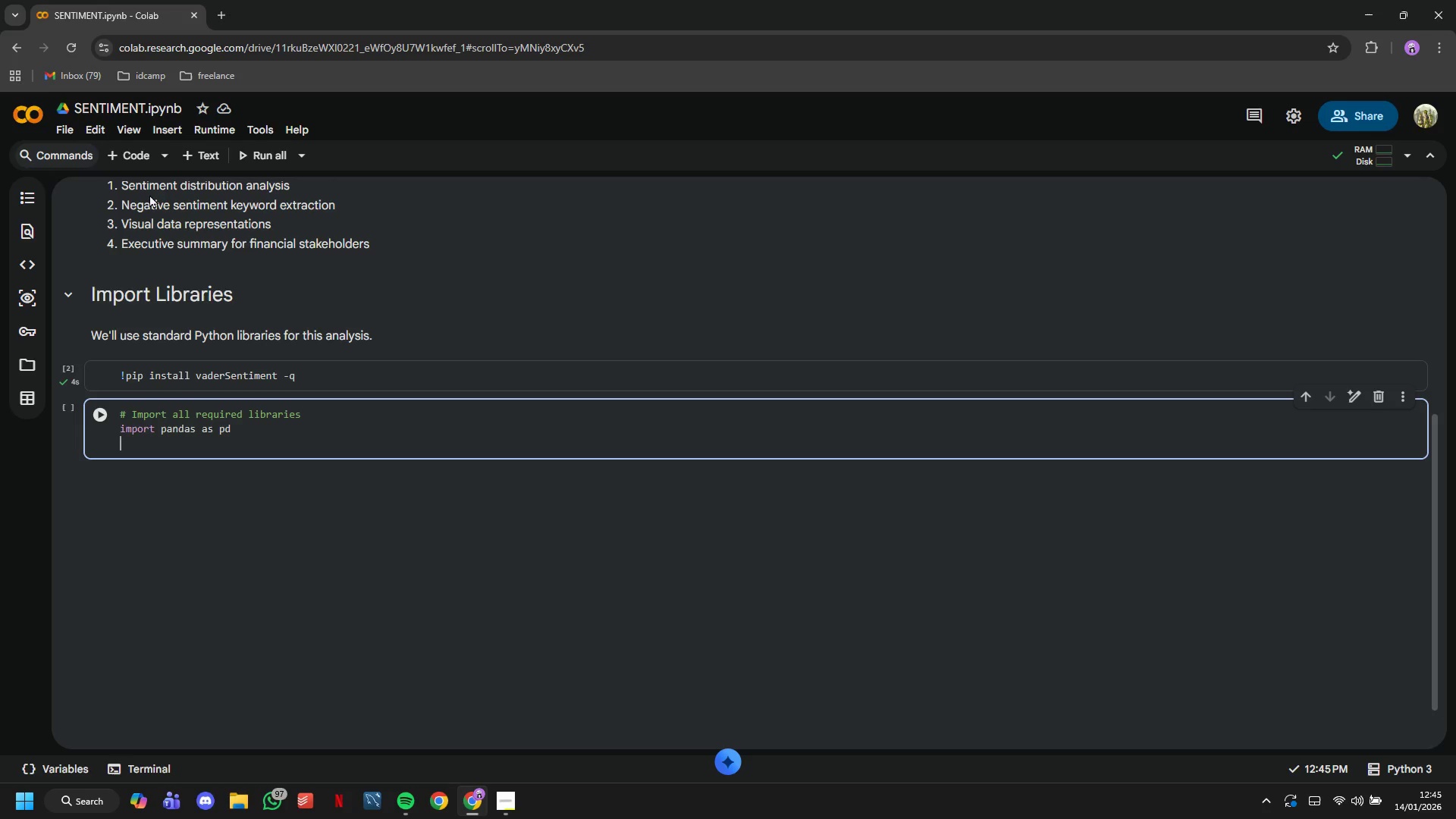 
key(Enter)
 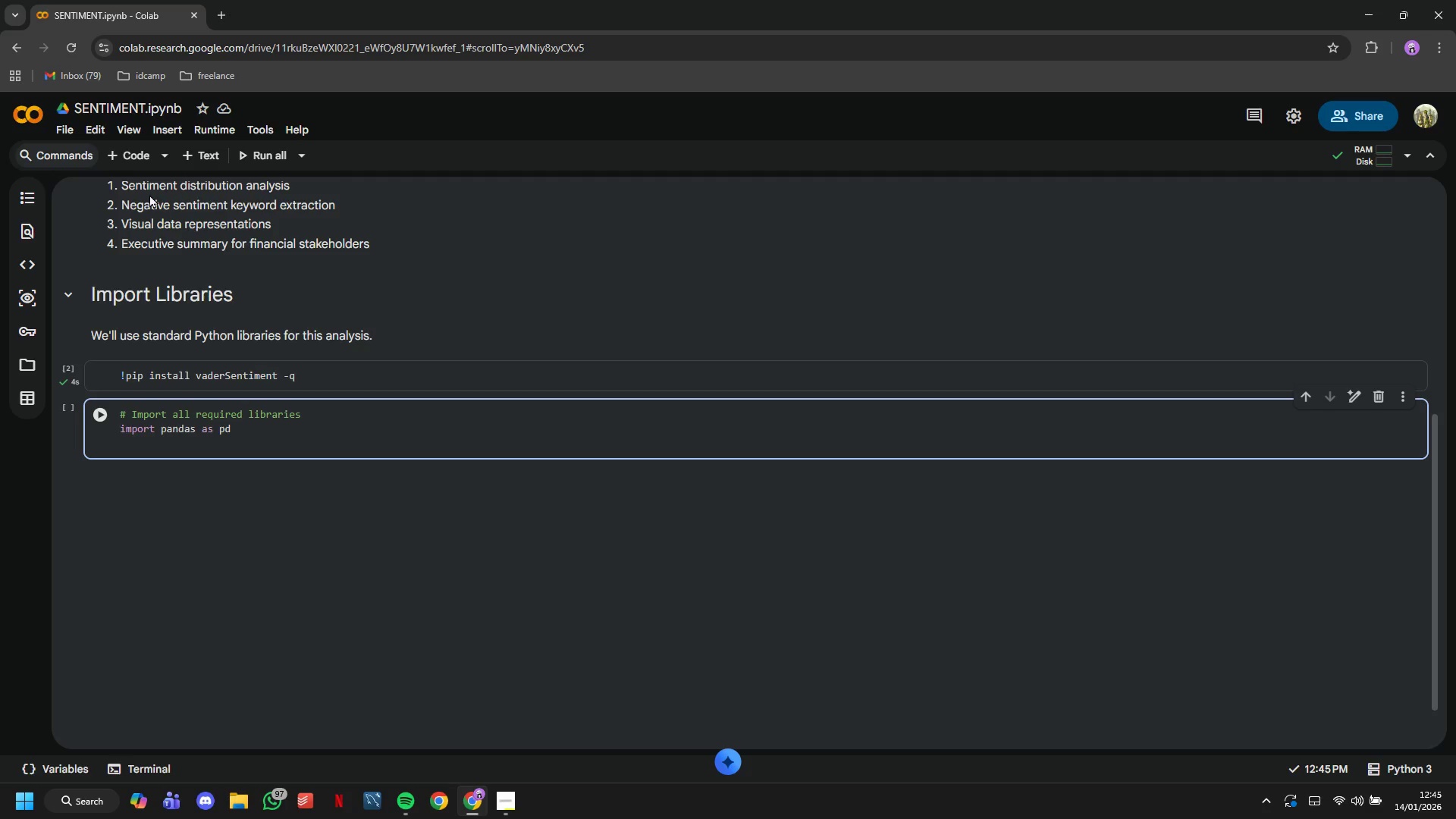 
type(import numpy as np)
 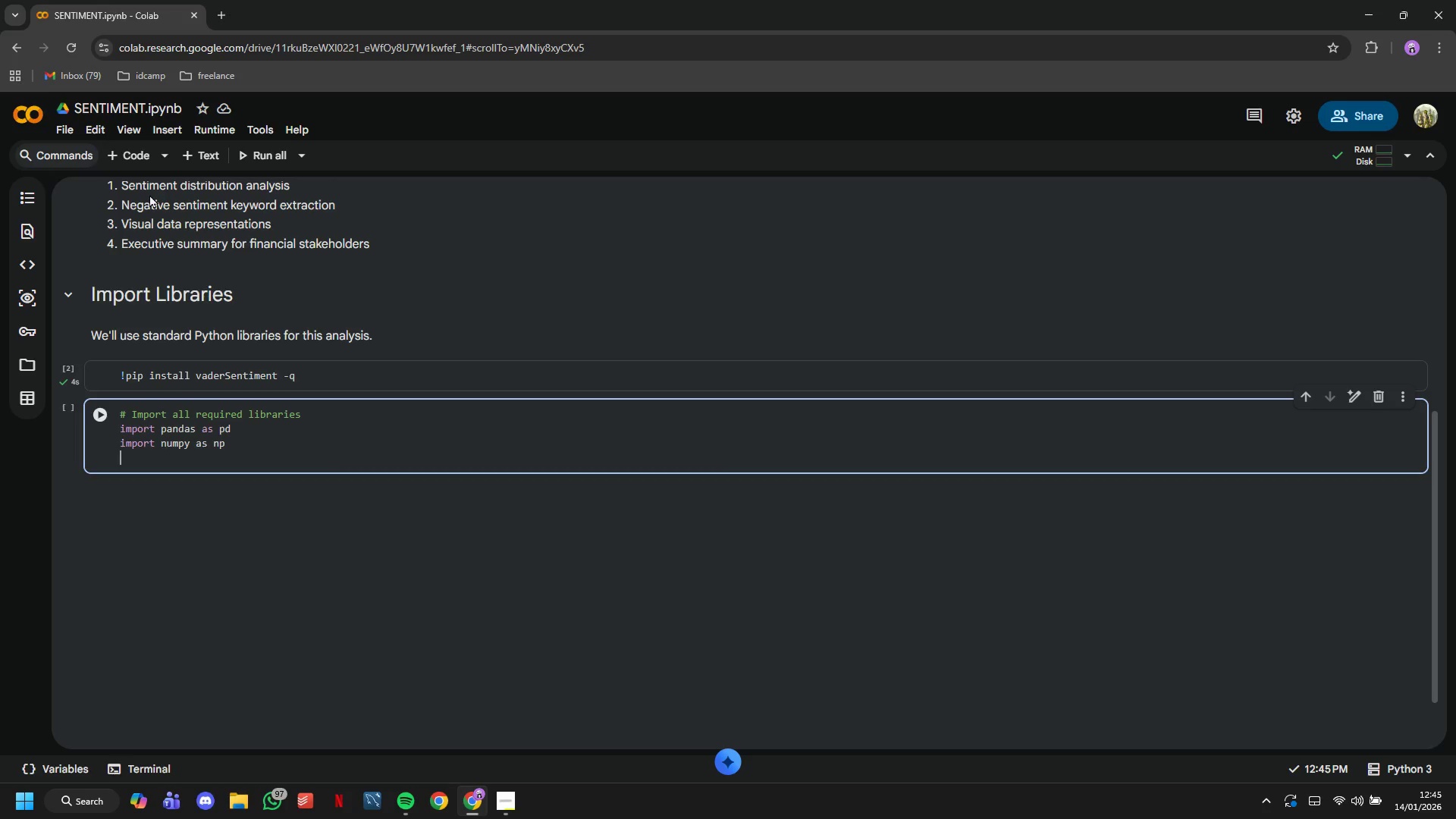 
key(Enter)
 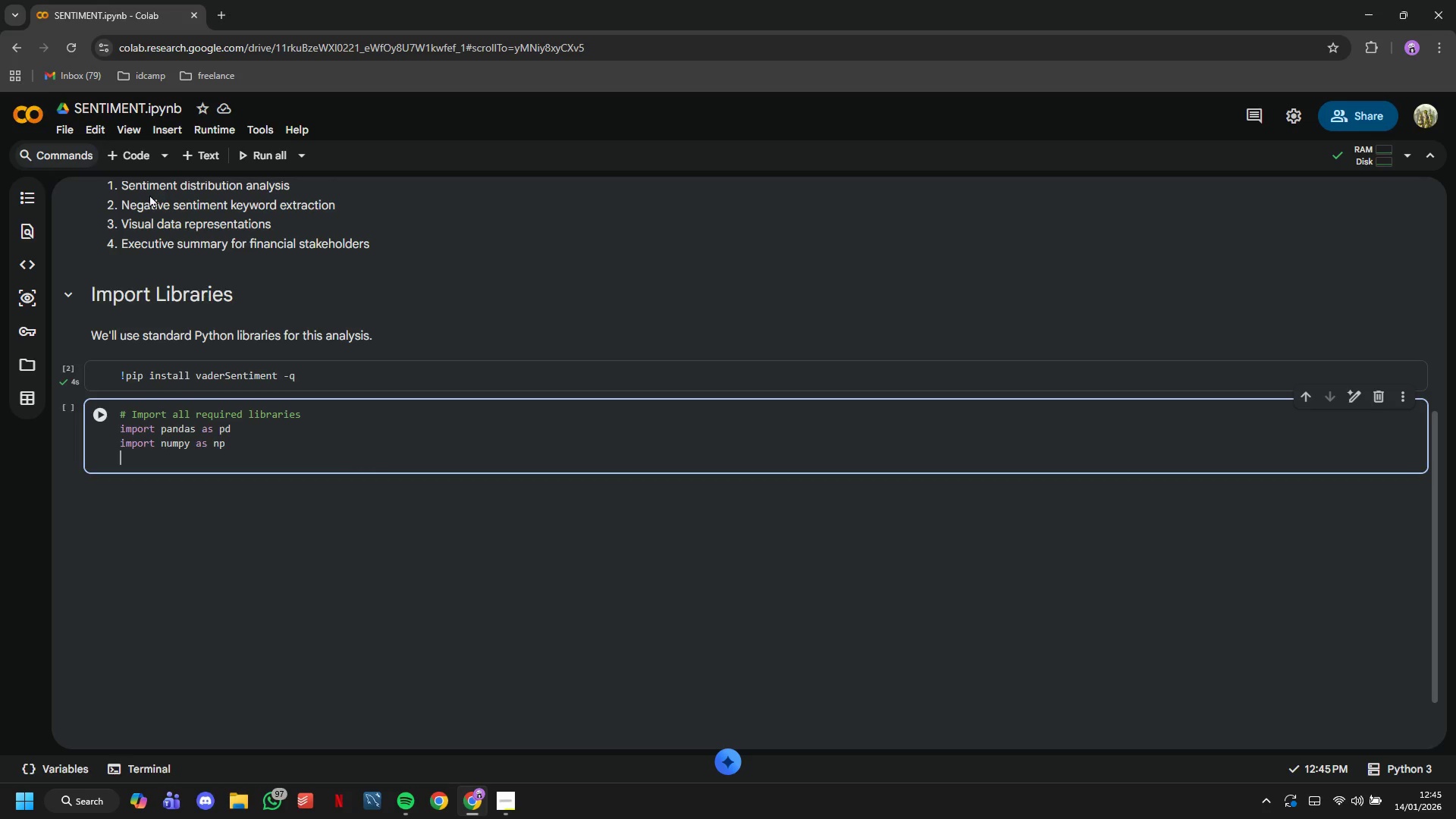 
type(impr)
key(Backspace)
type(ort matplotlib.pyplot as plt)
 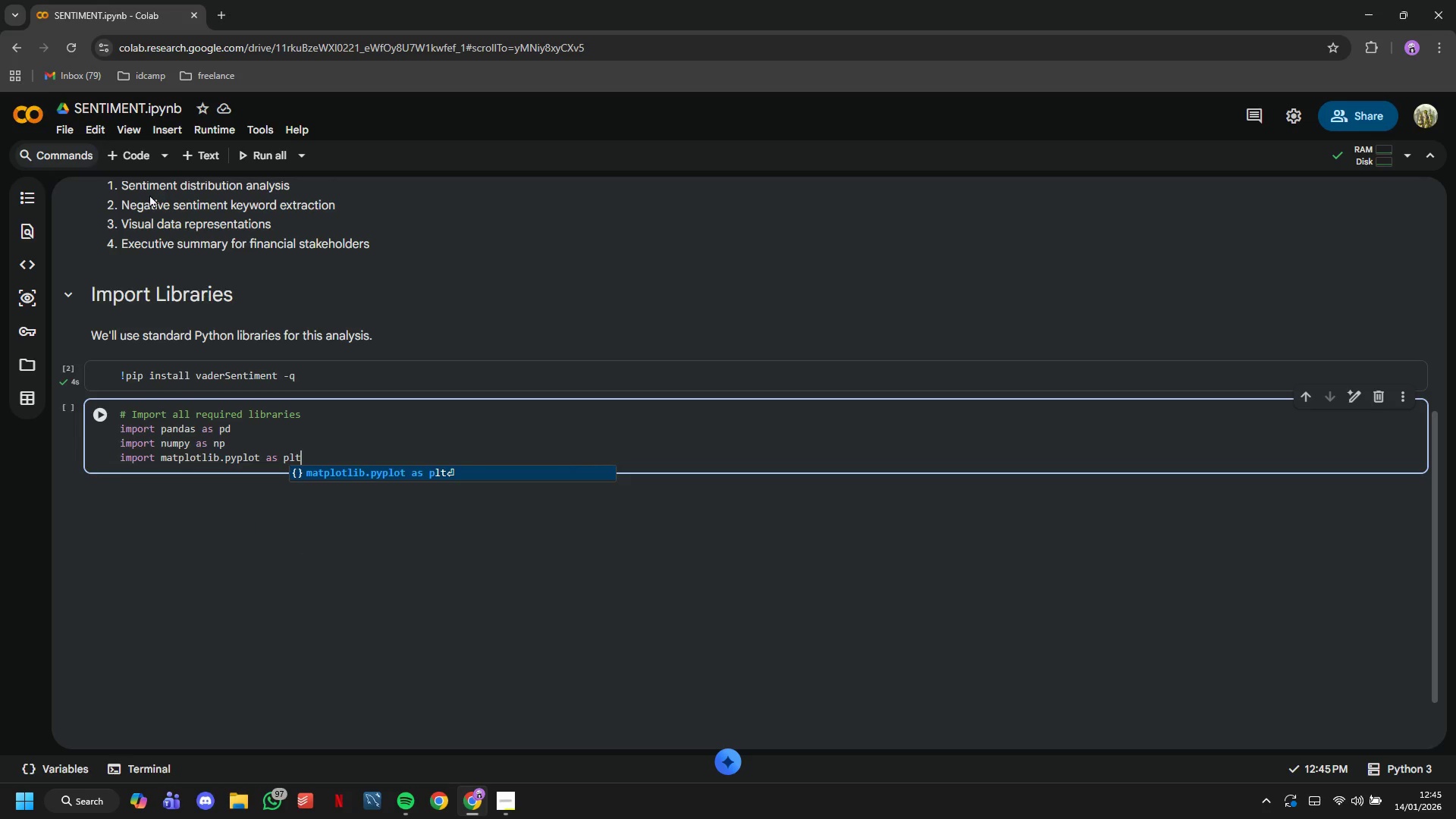 
key(Enter)
 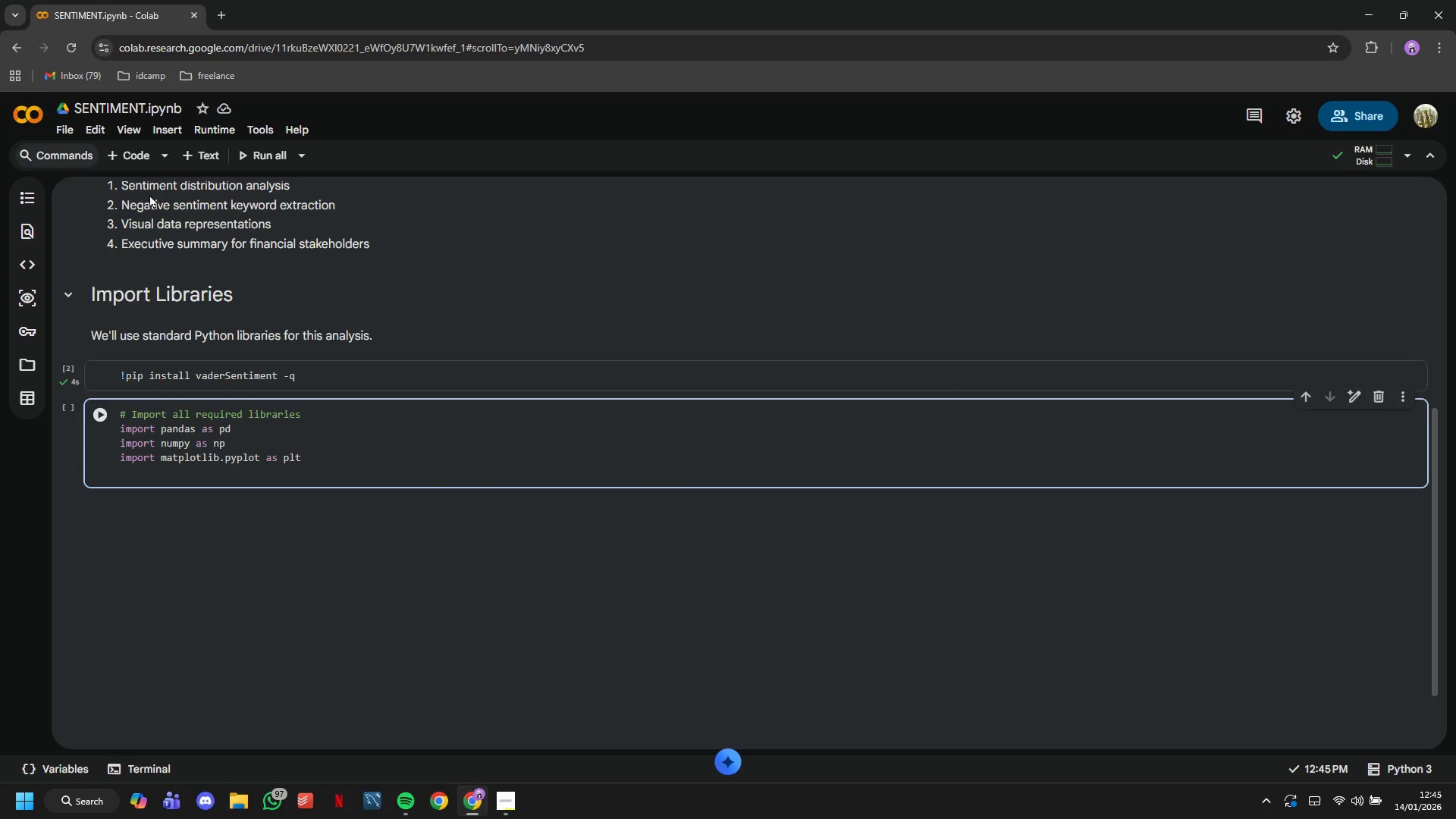 
type(import seaborn as sns)
 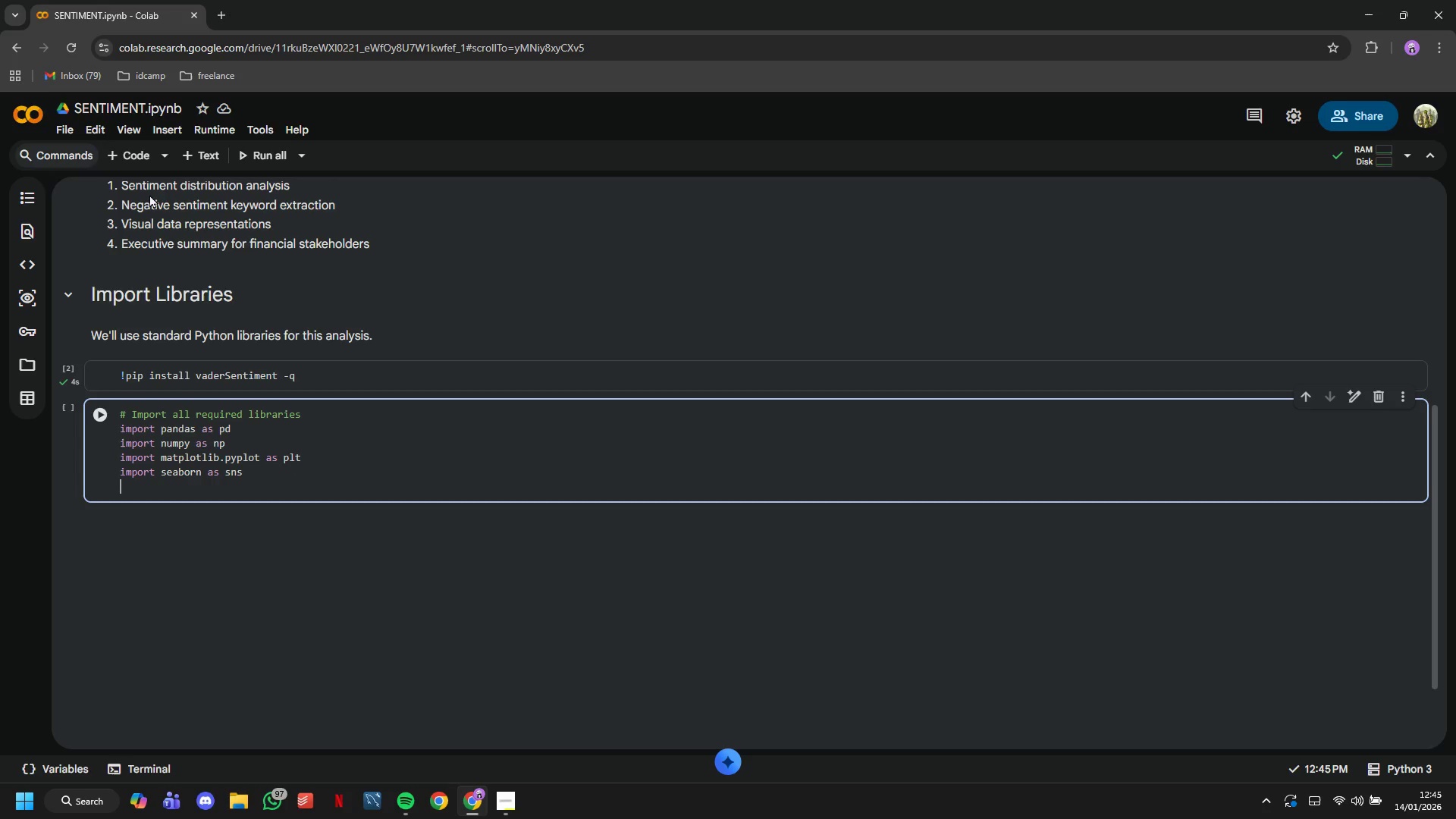 
key(Enter)
 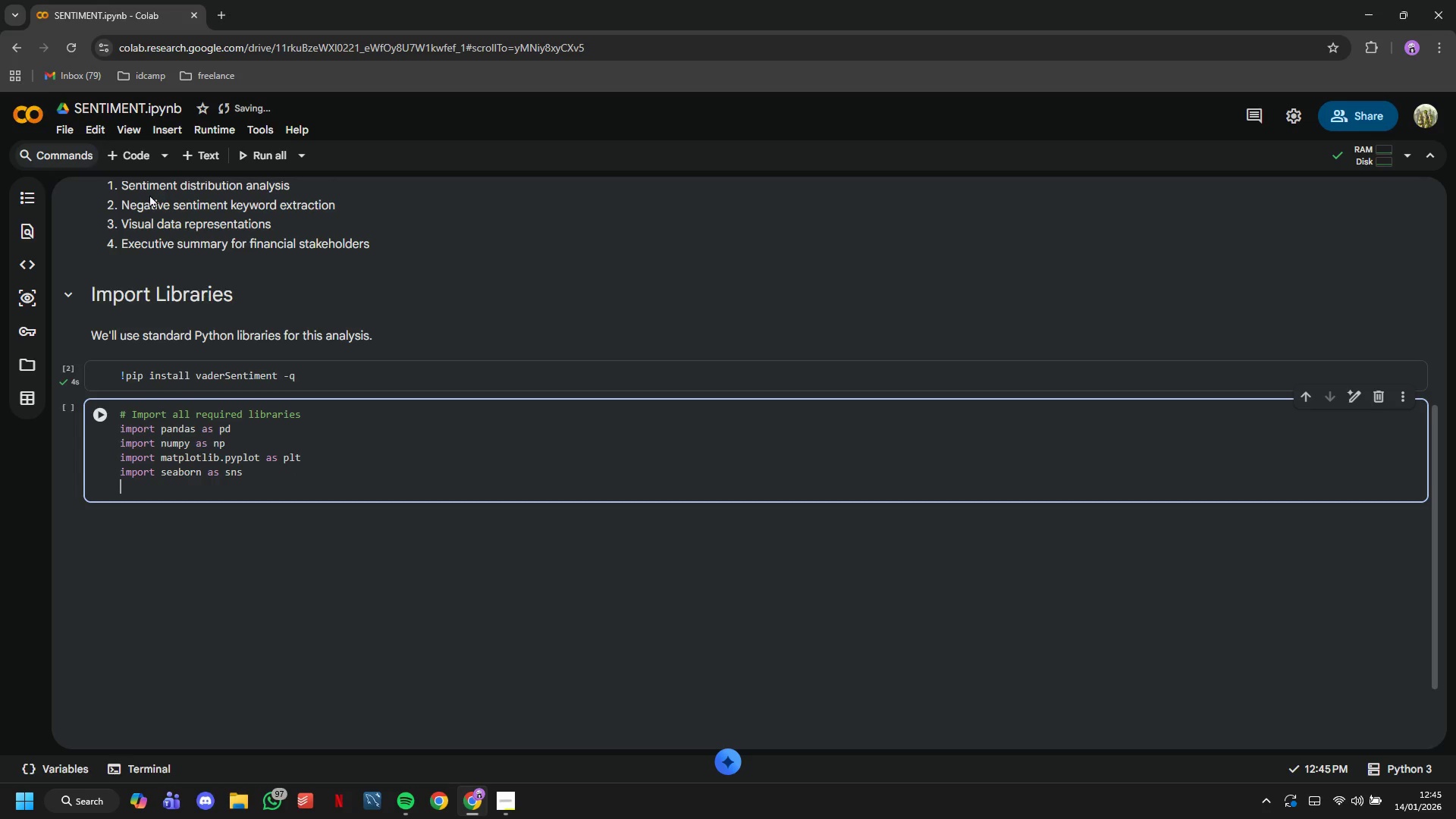 
type(from collections import Counter)
 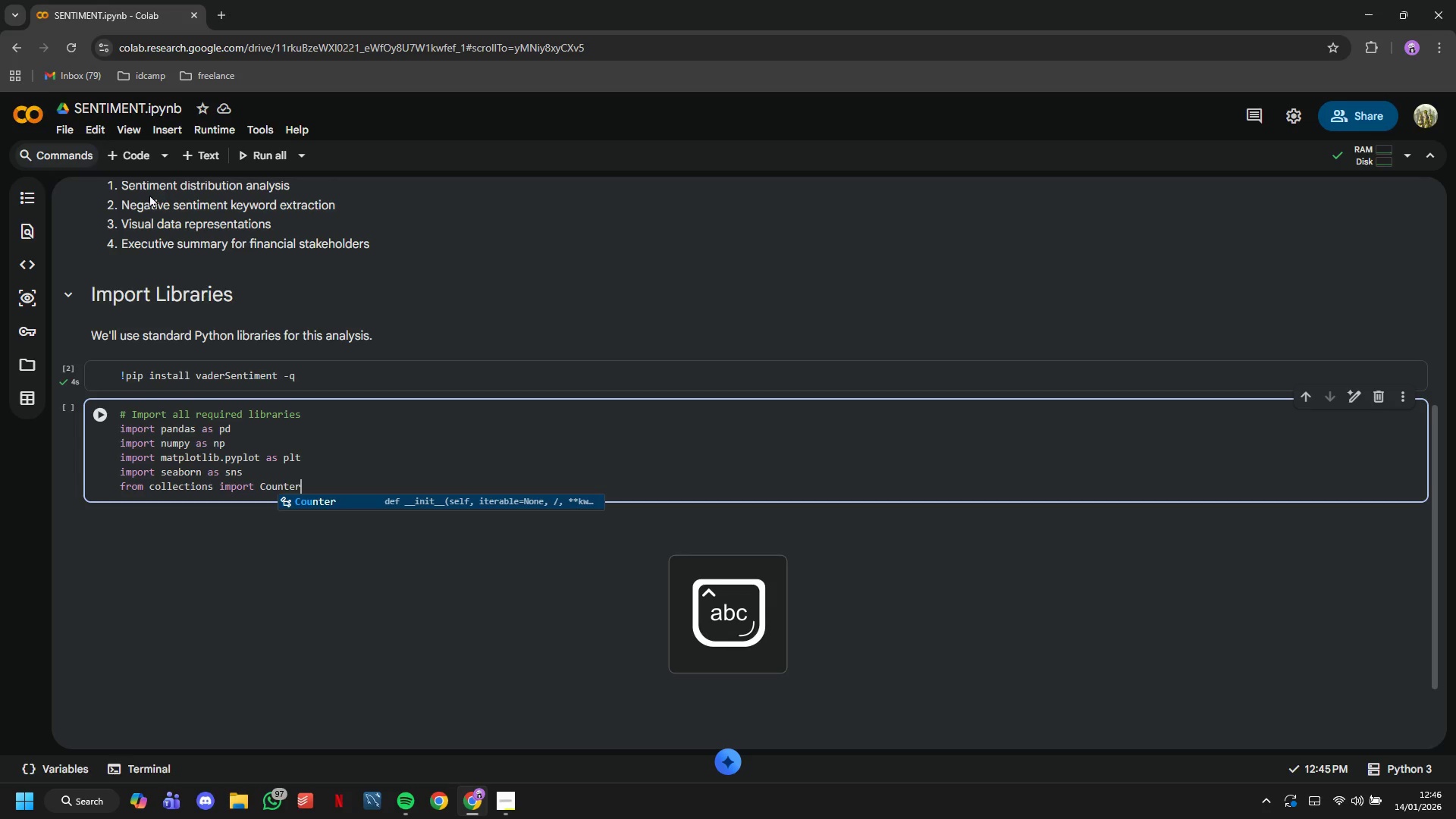 
key(Enter)
 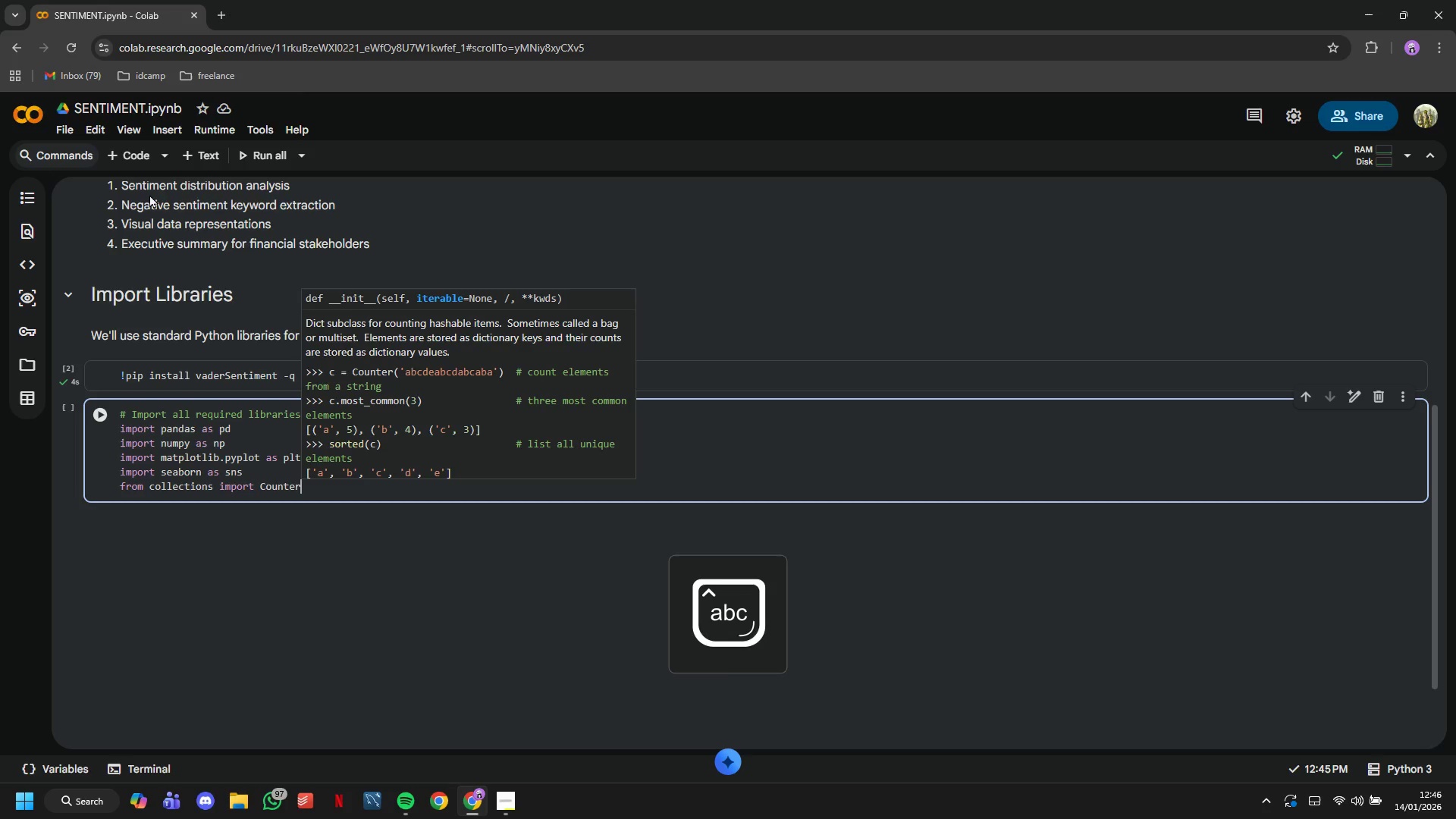 
key(Enter)
 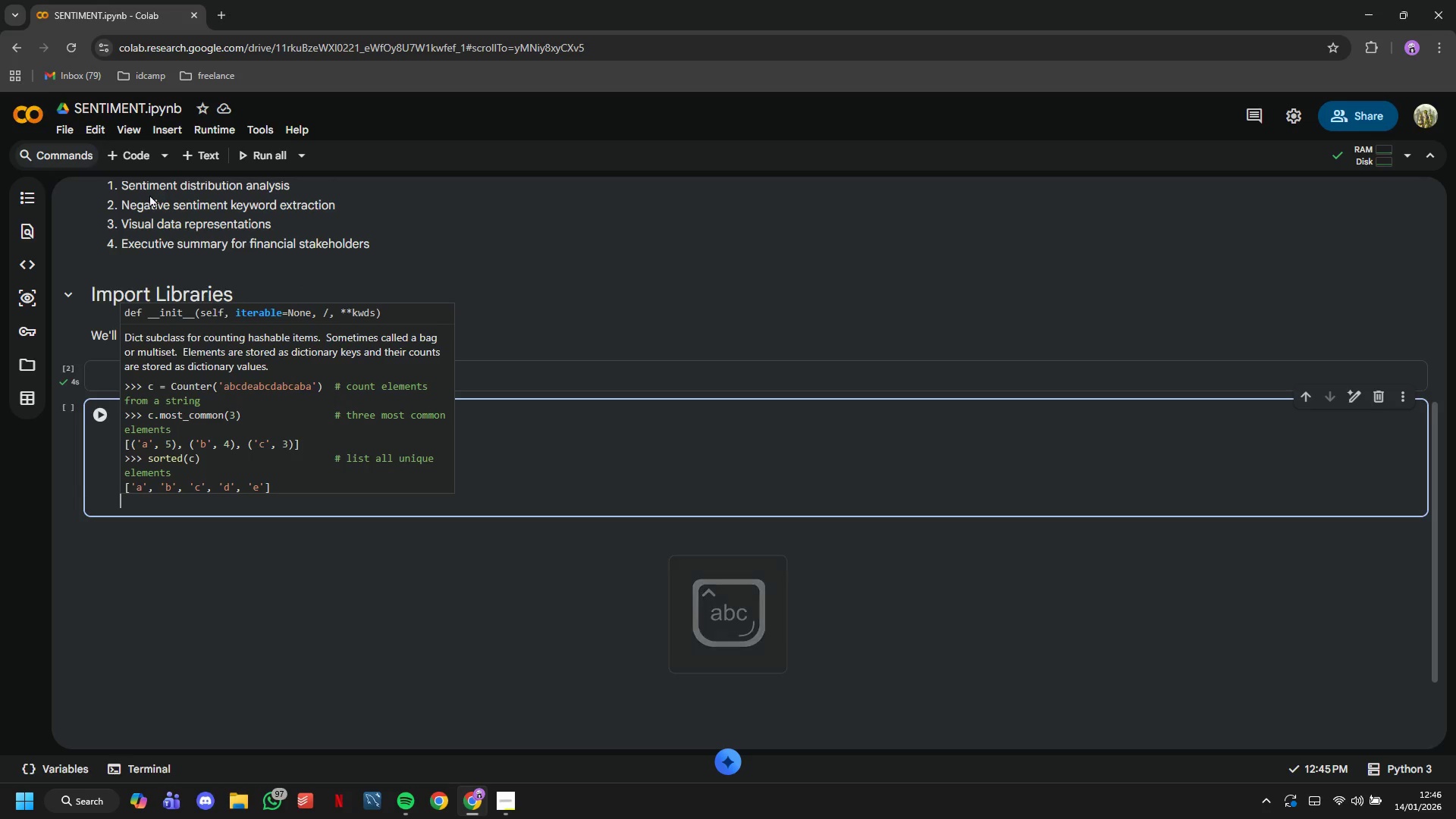 
type(import re)
 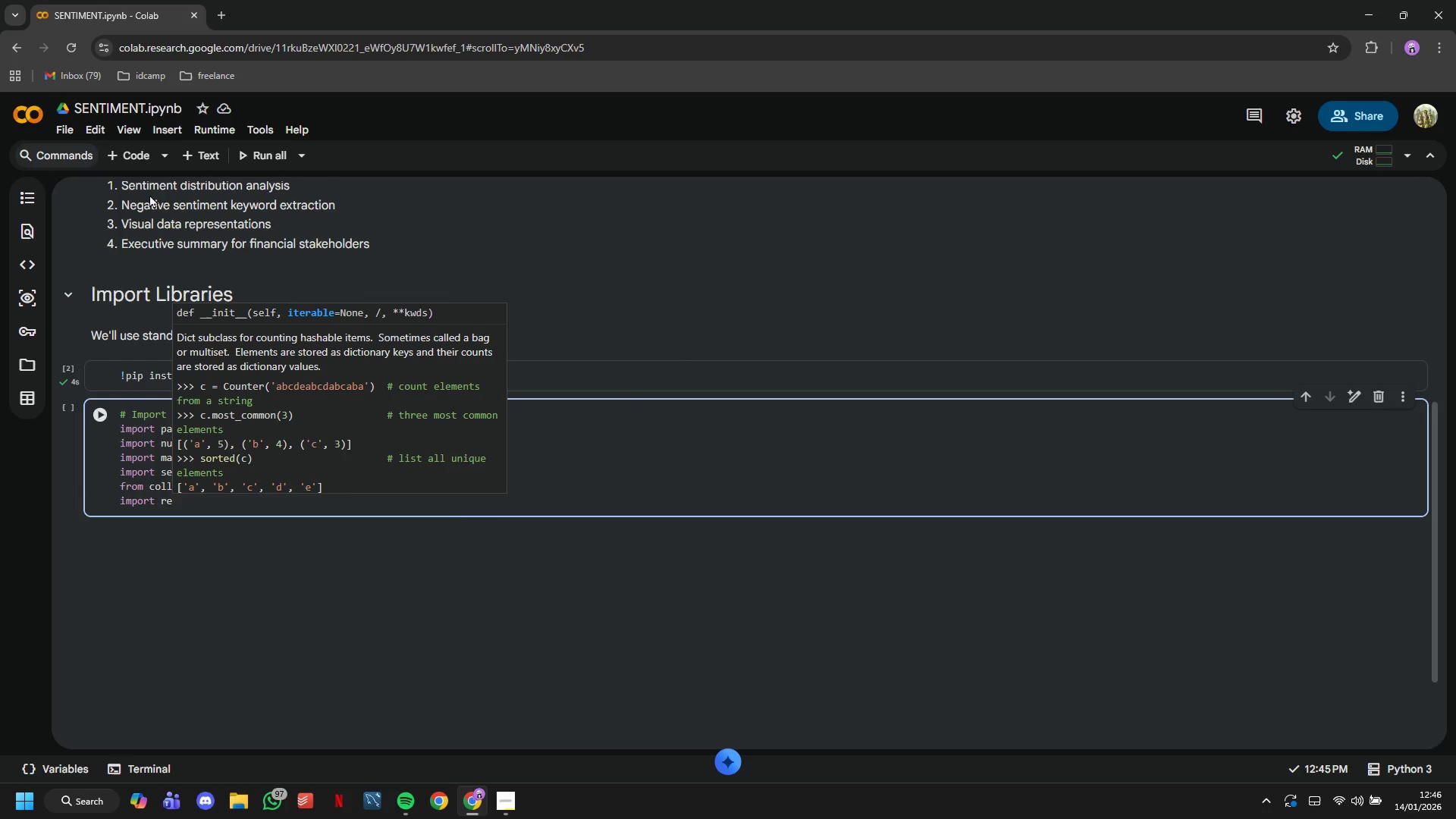 
key(Enter)
 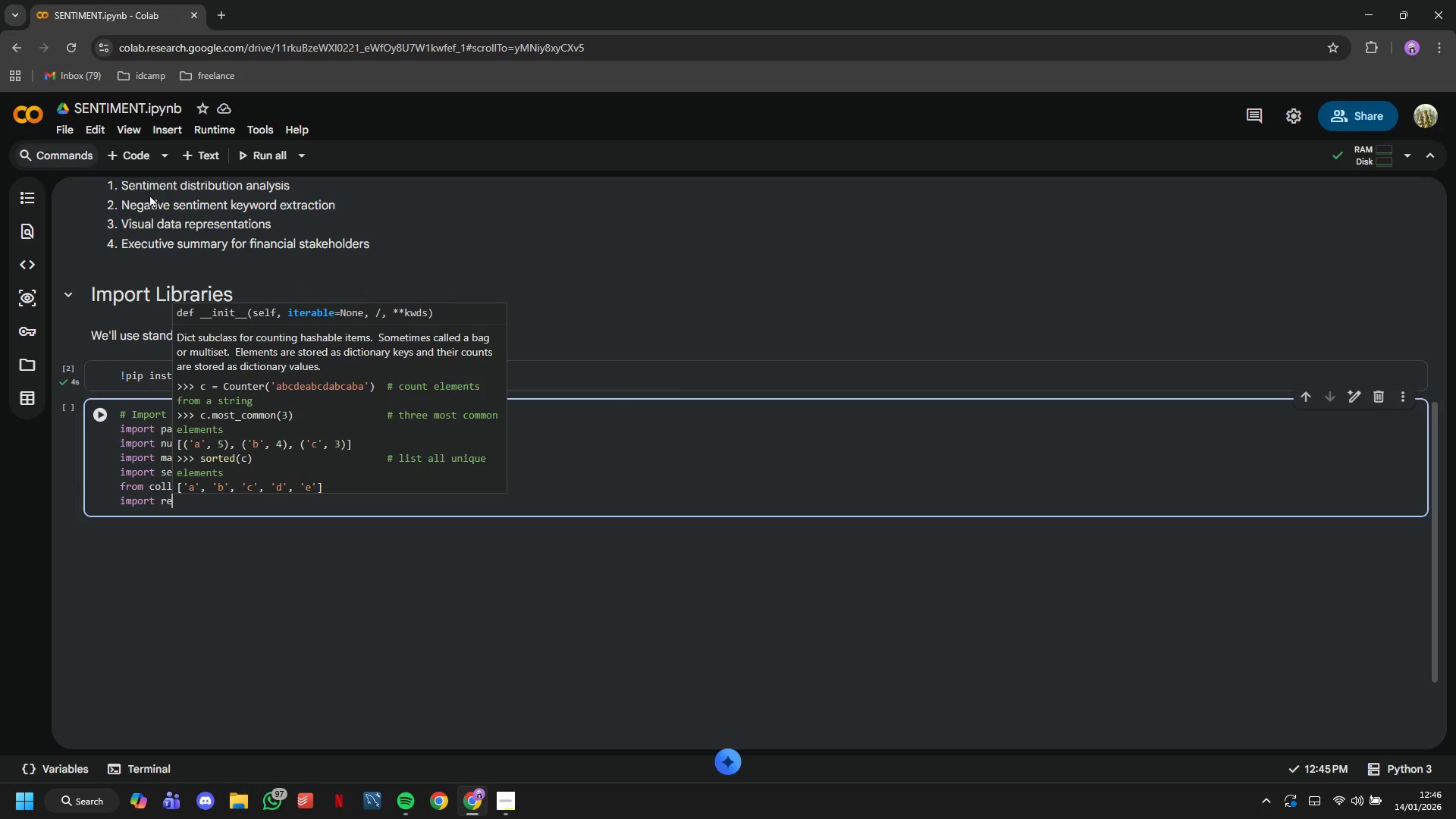 
key(Enter)
 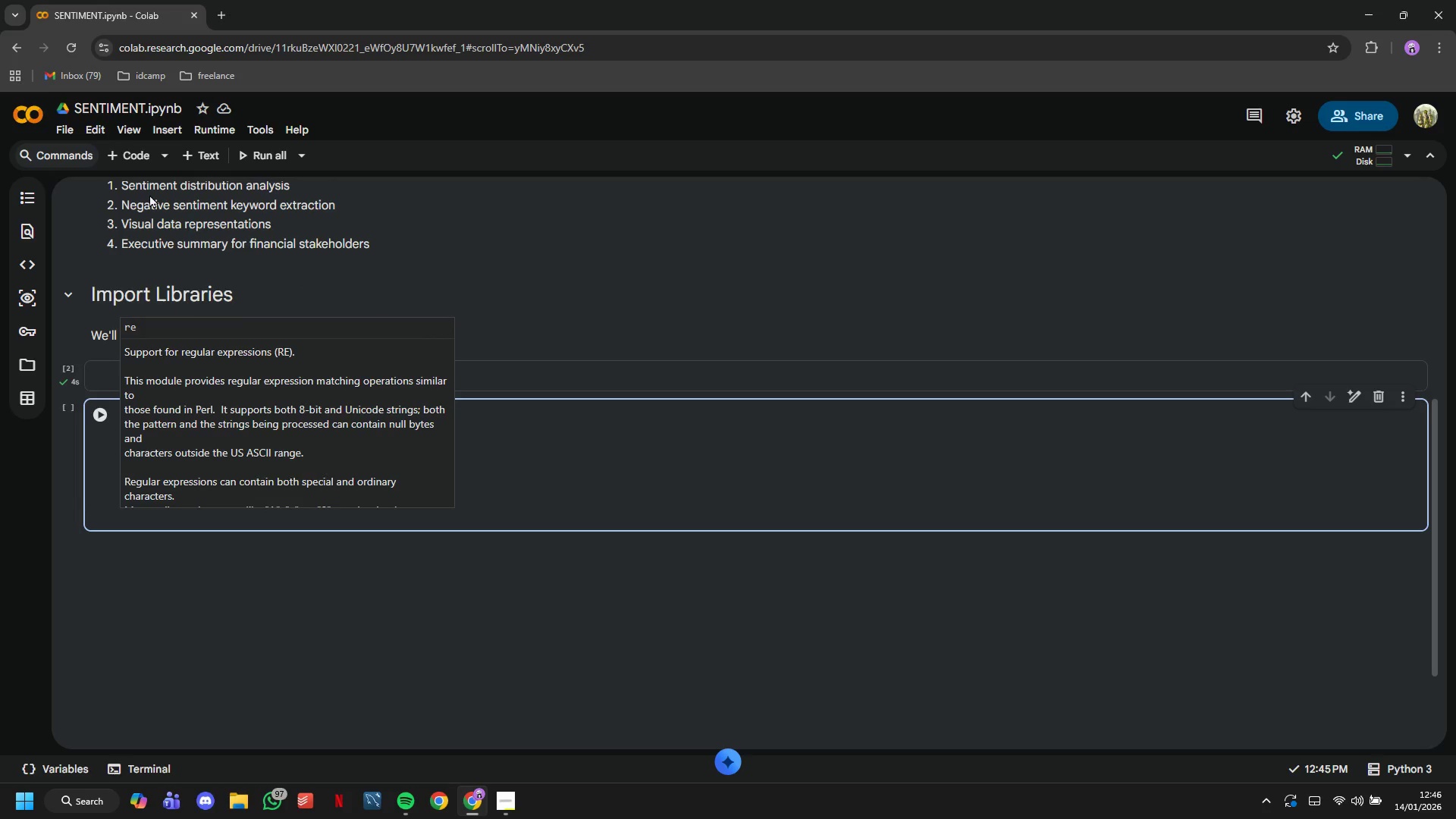 
type(import warnings)
 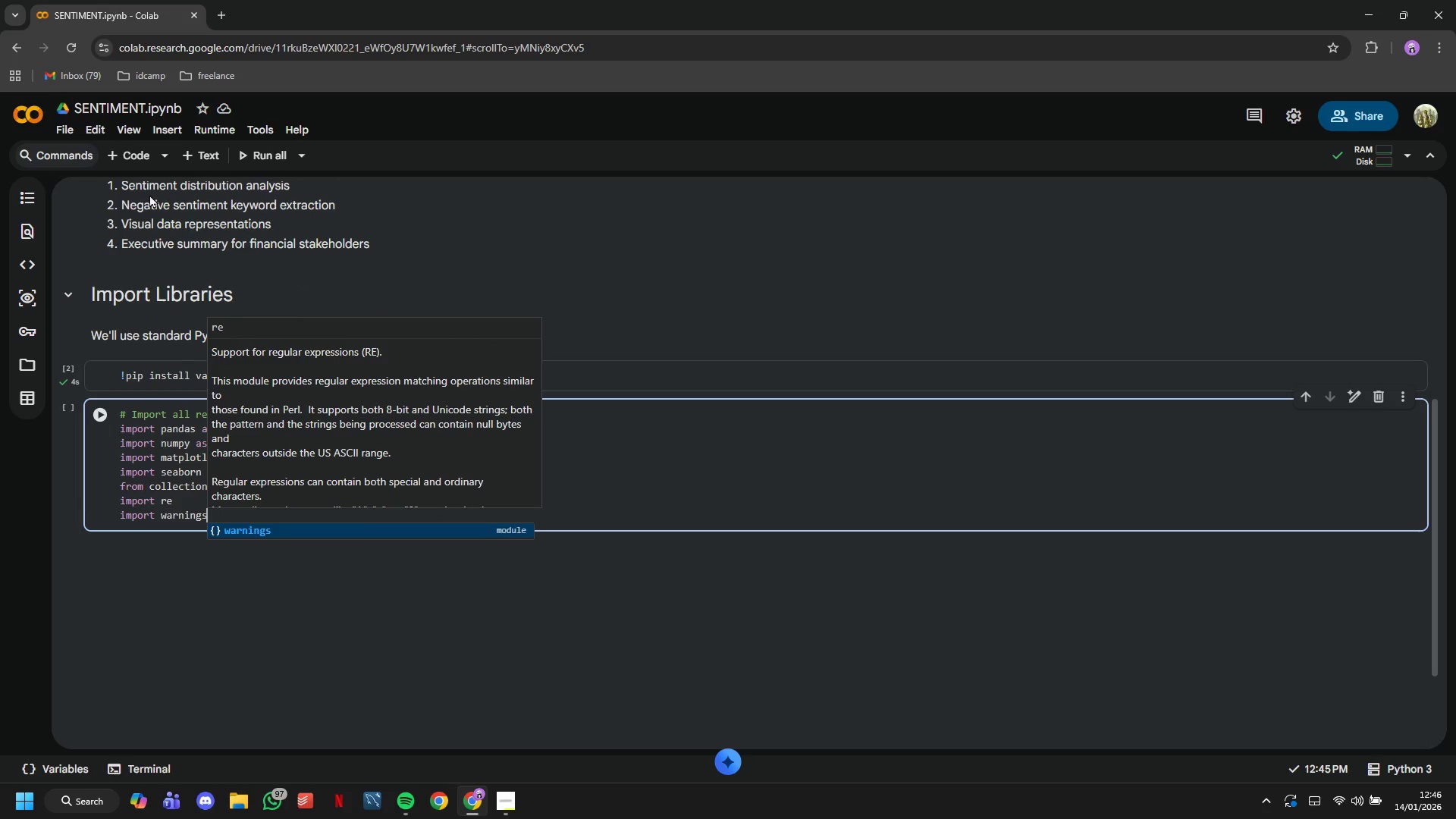 
key(Enter)
 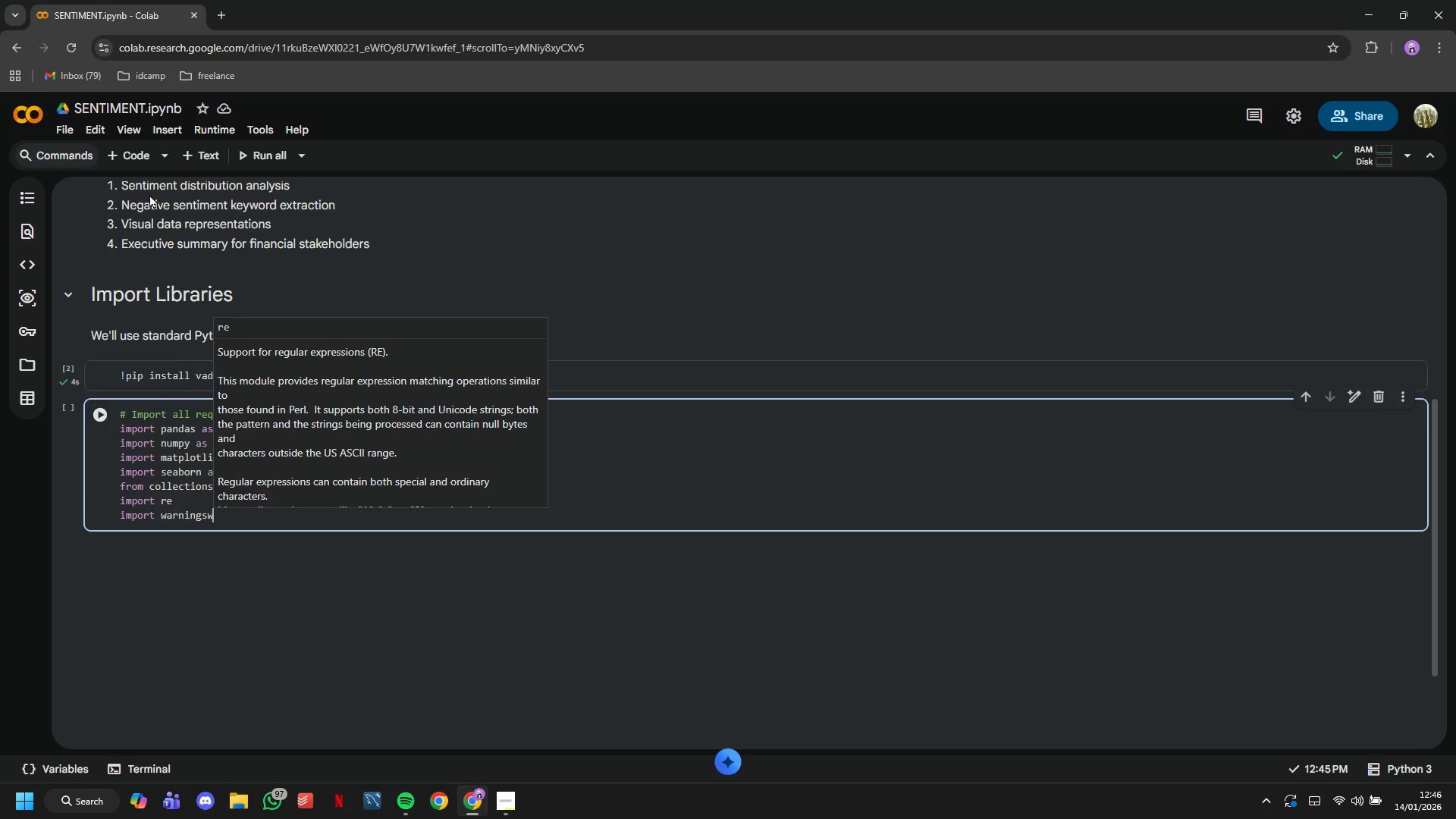 
type(wa)
key(Backspace)
key(Backspace)
type(])
 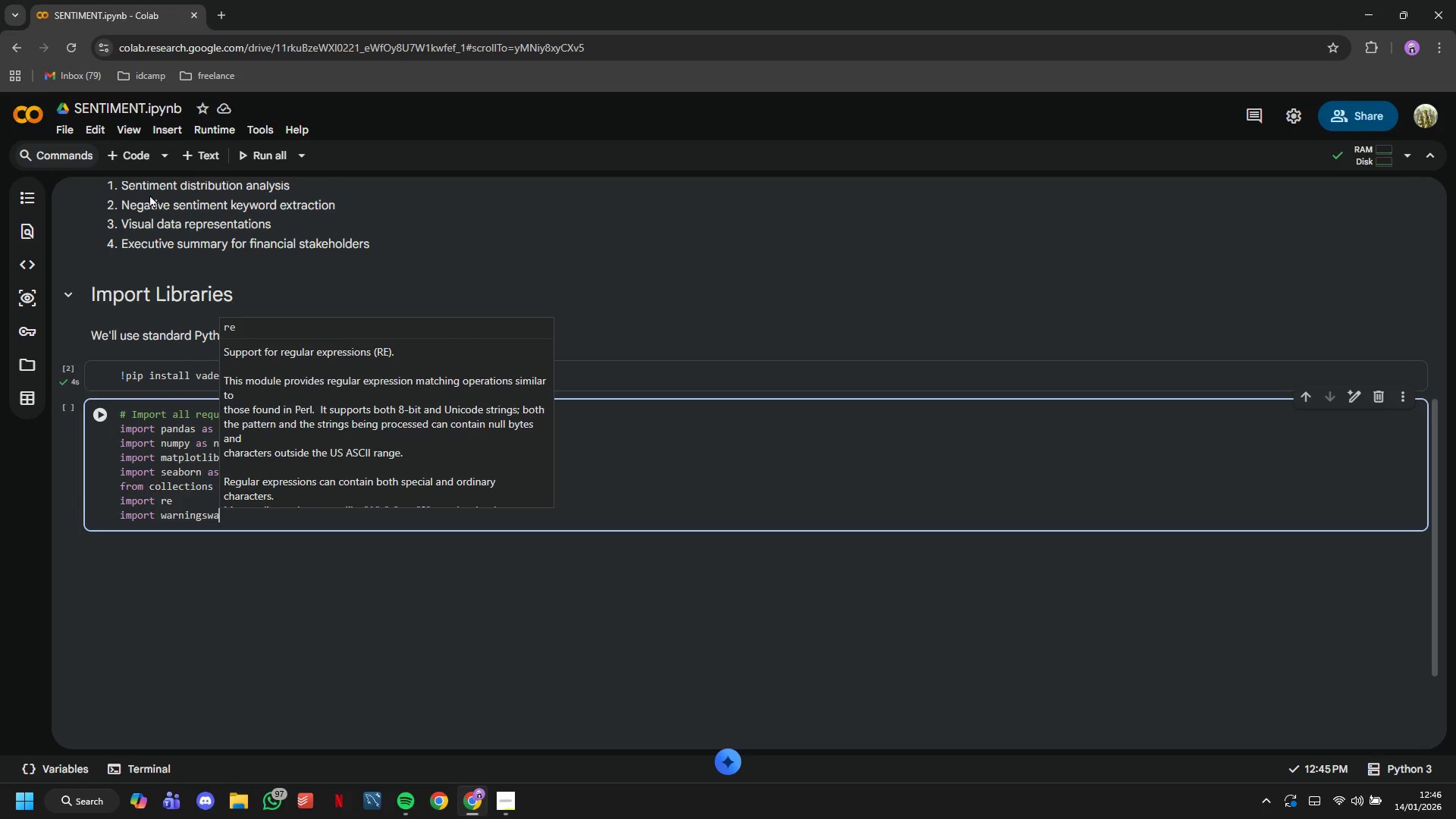 
key(Enter)
 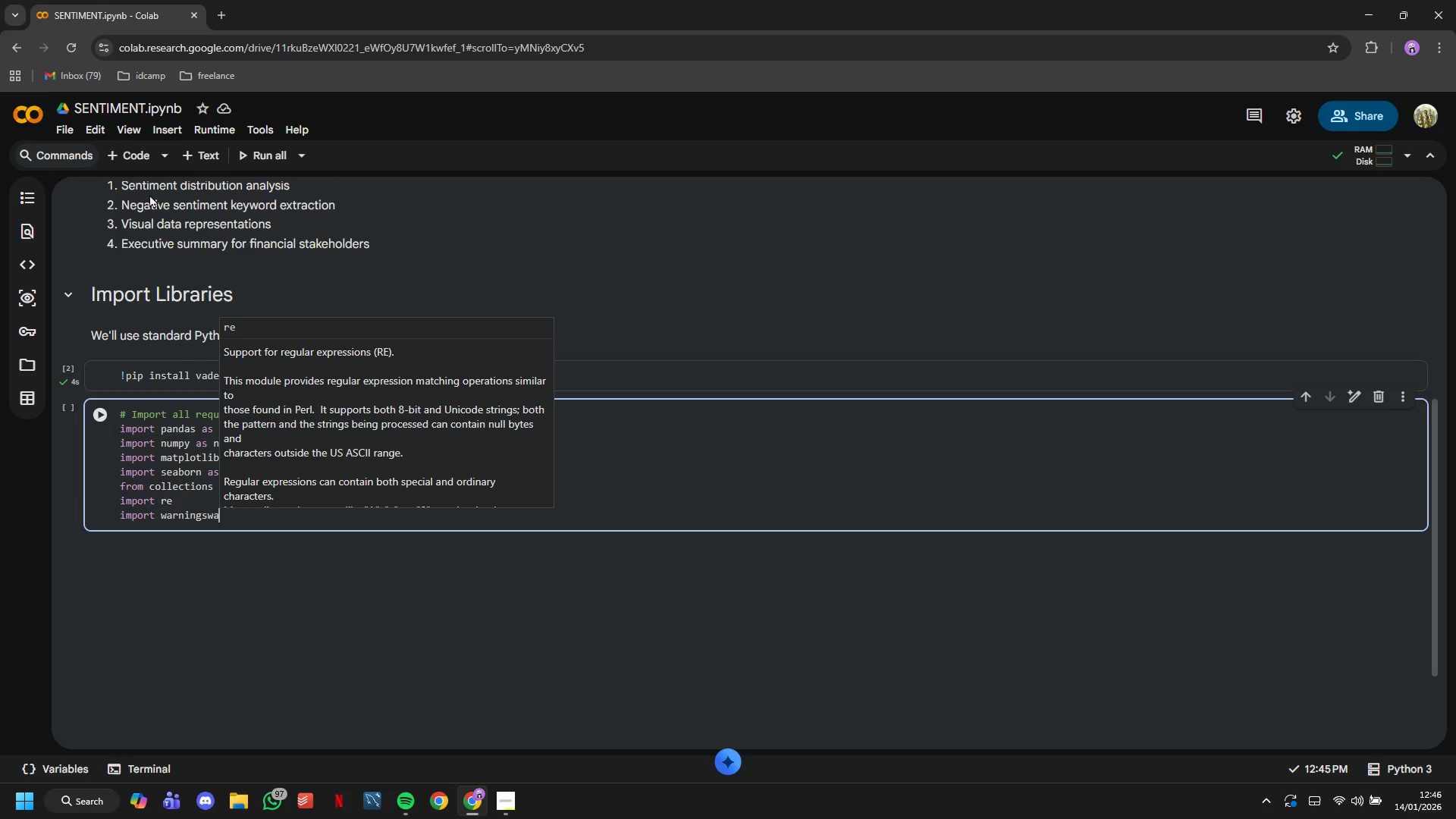 
key(W)
 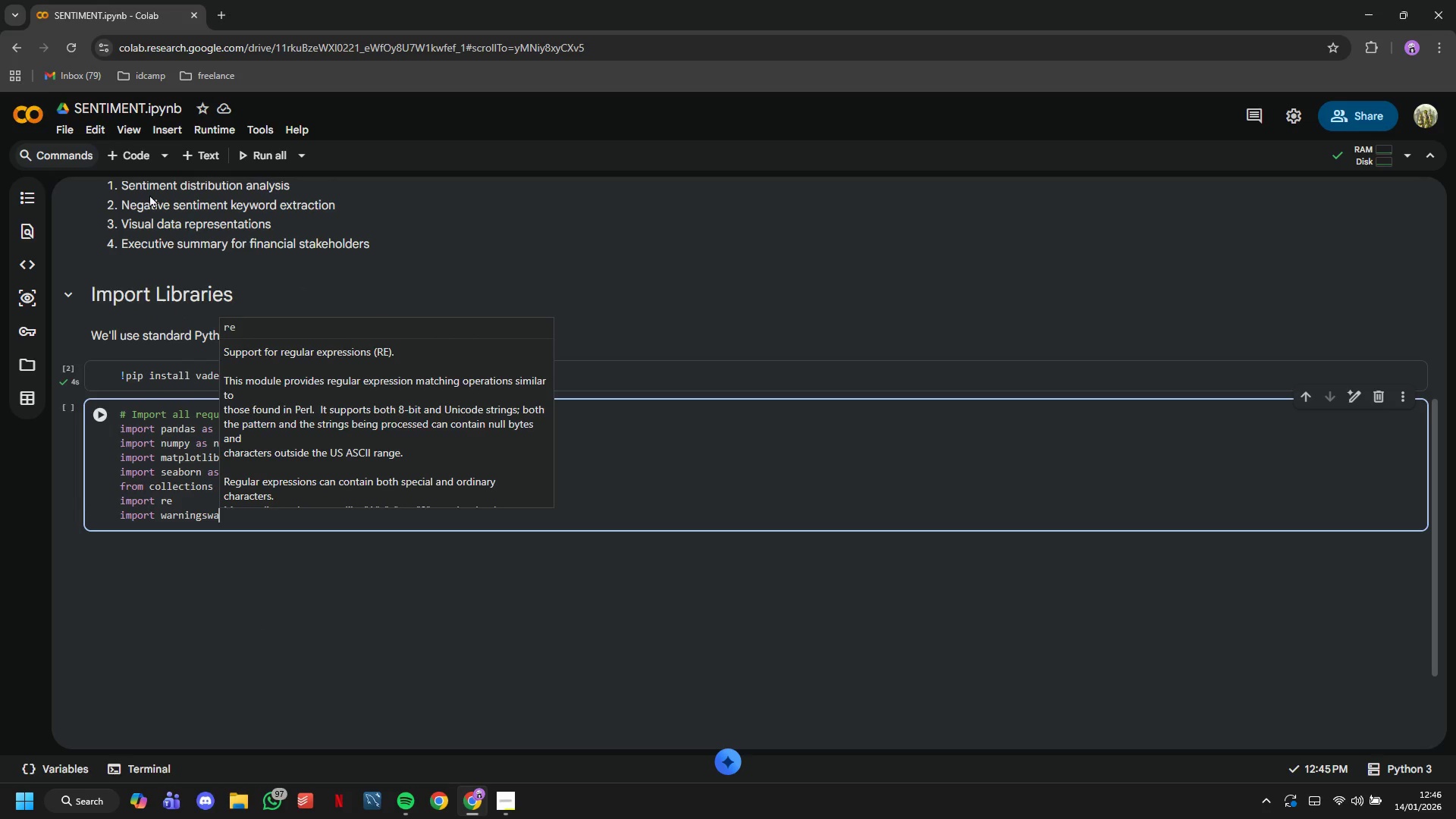 
key(Backspace)
 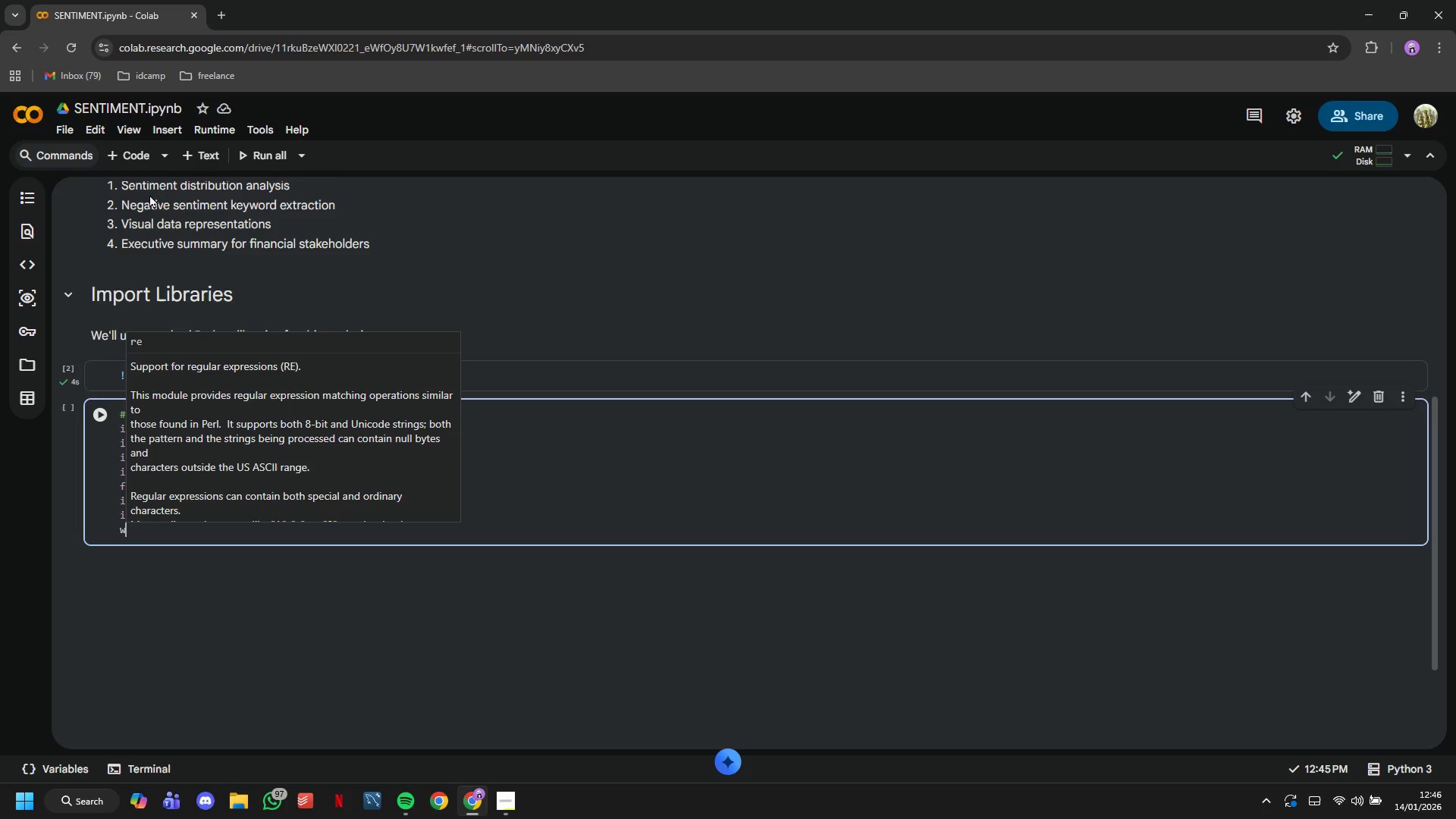 
key(Backspace)
 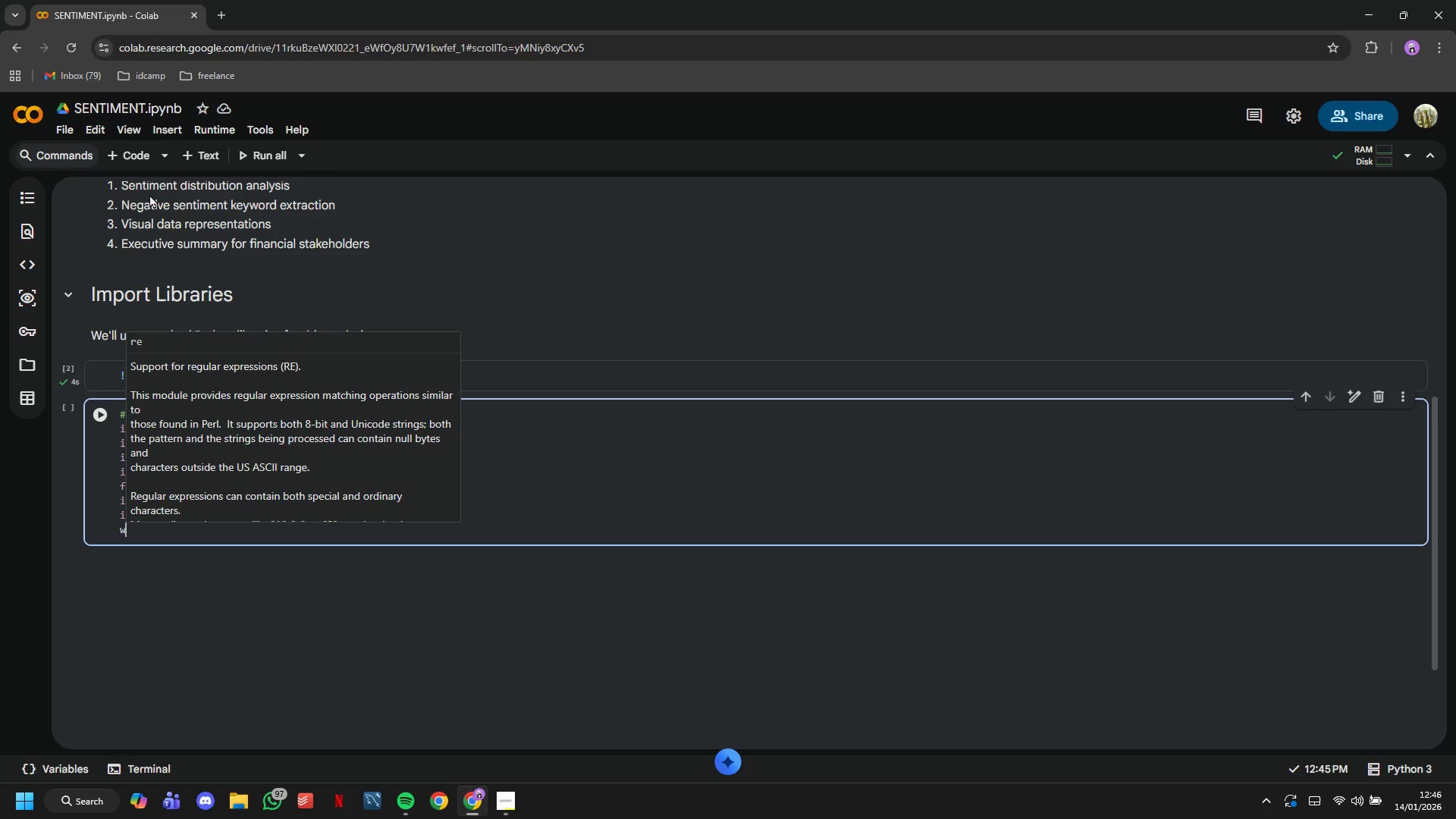 
key(Backspace)
 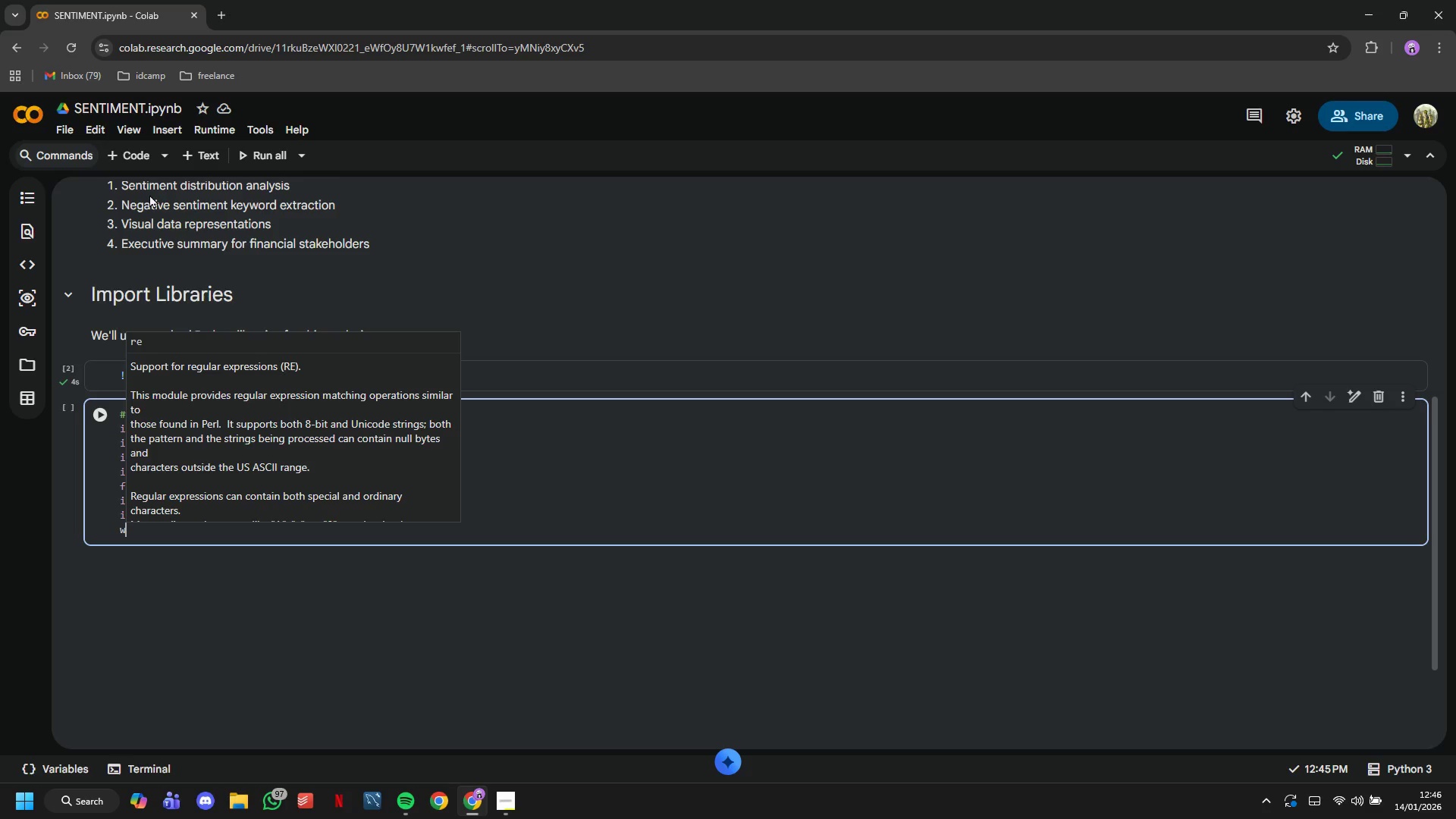 
key(Enter)
 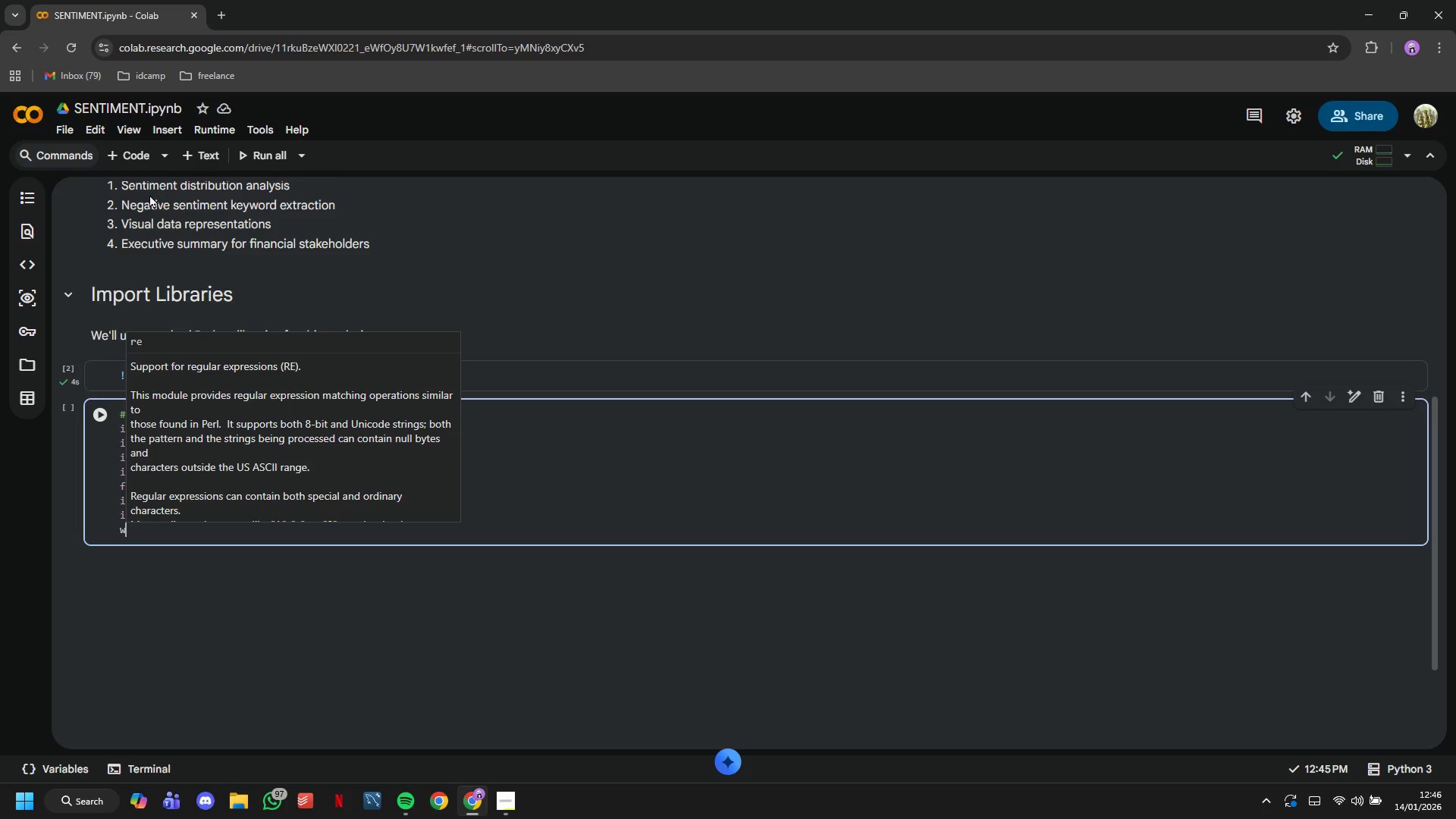 
key(Enter)
 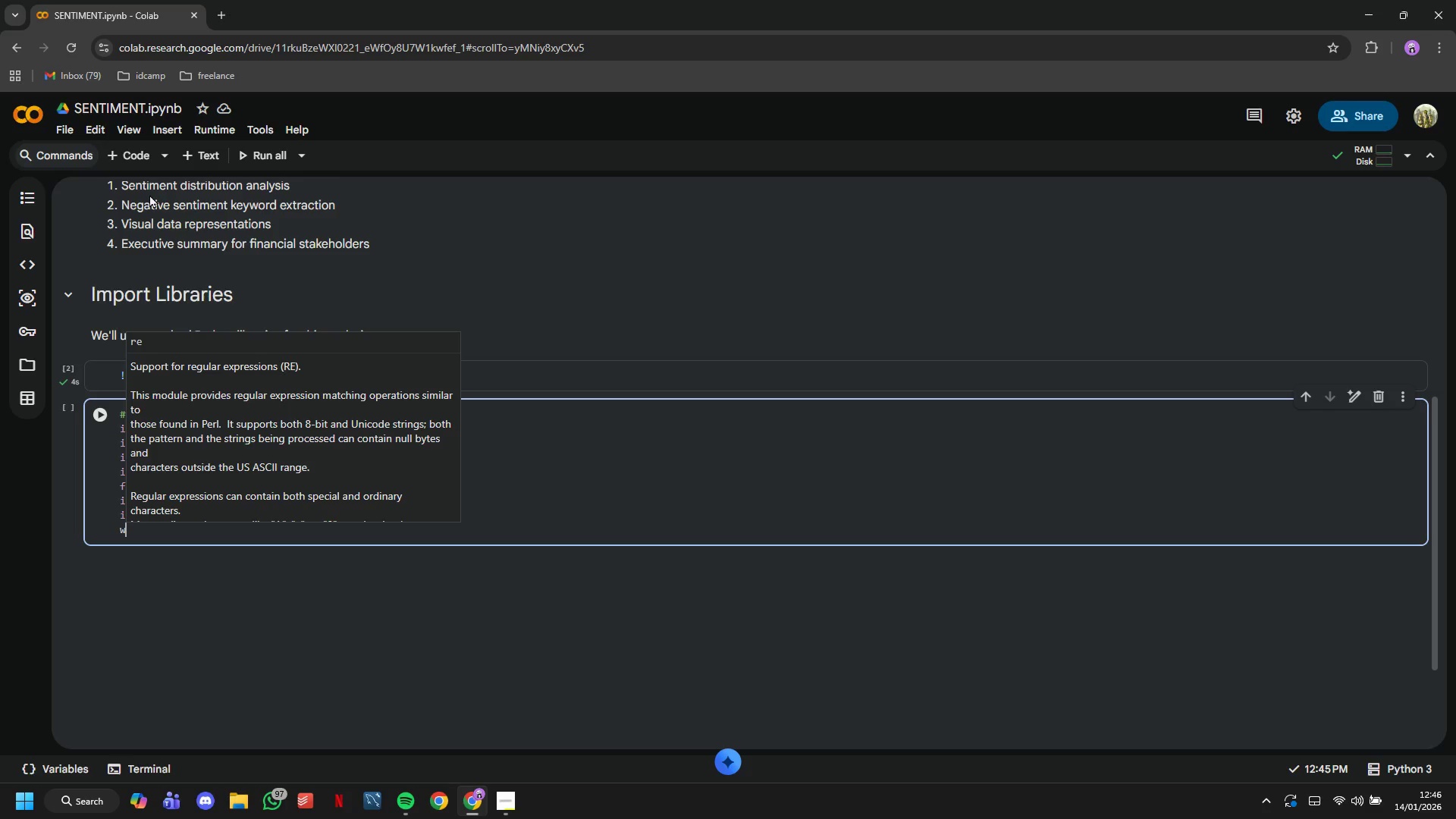 
key(Backspace)
type(warnings.filterwarings('ignore)
 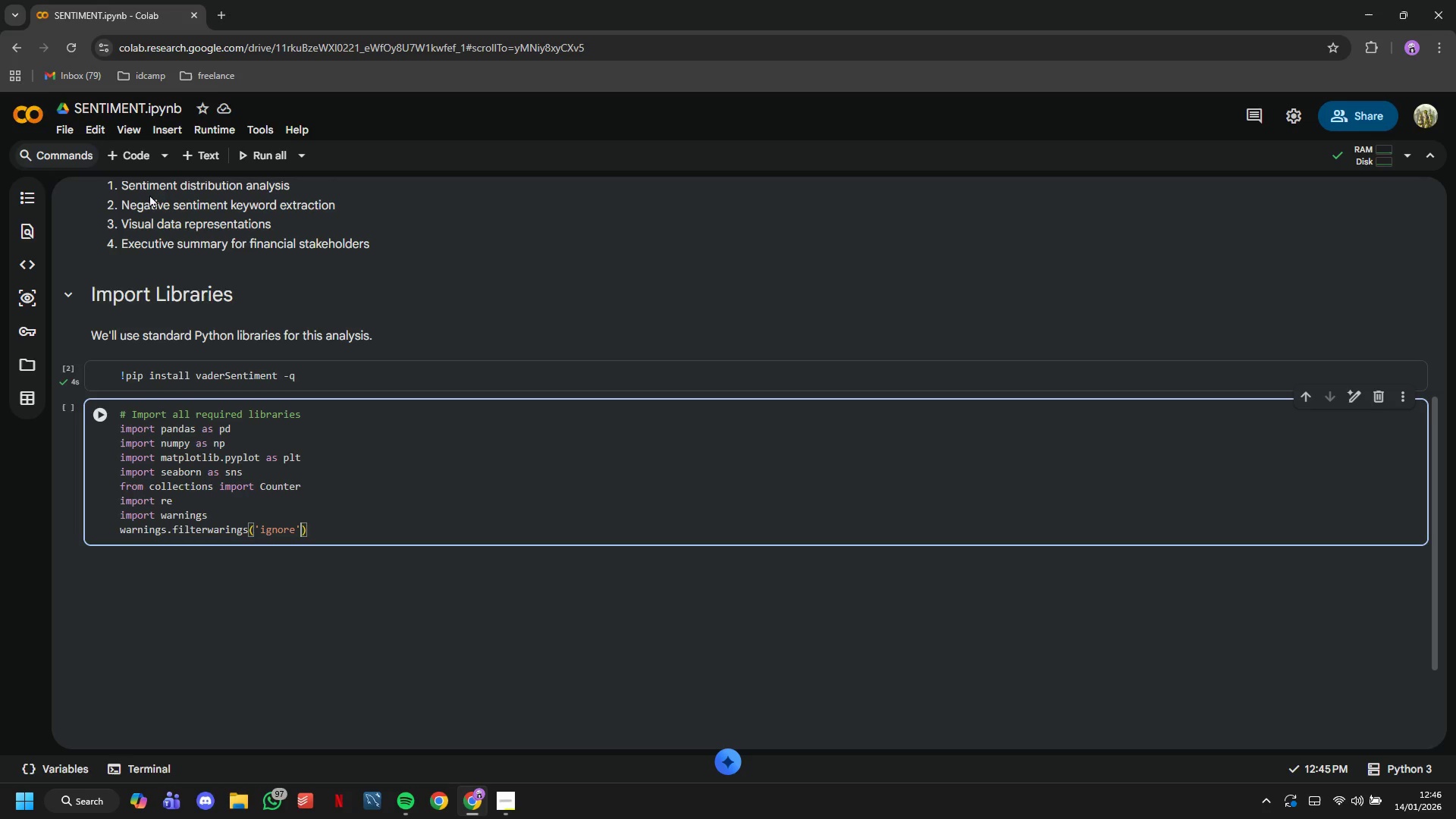 
key(ArrowRight)
 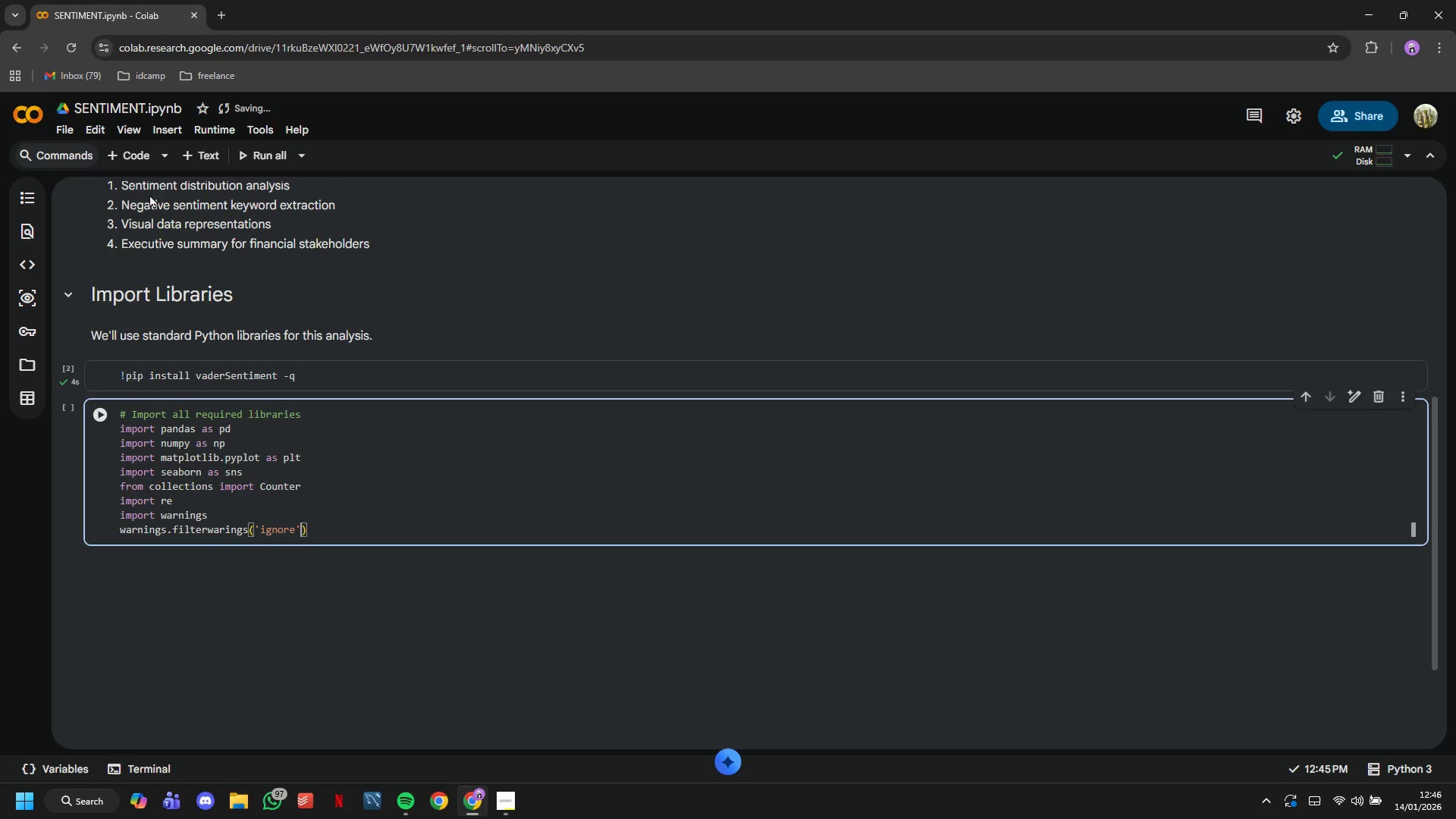 
key(ArrowRight)
 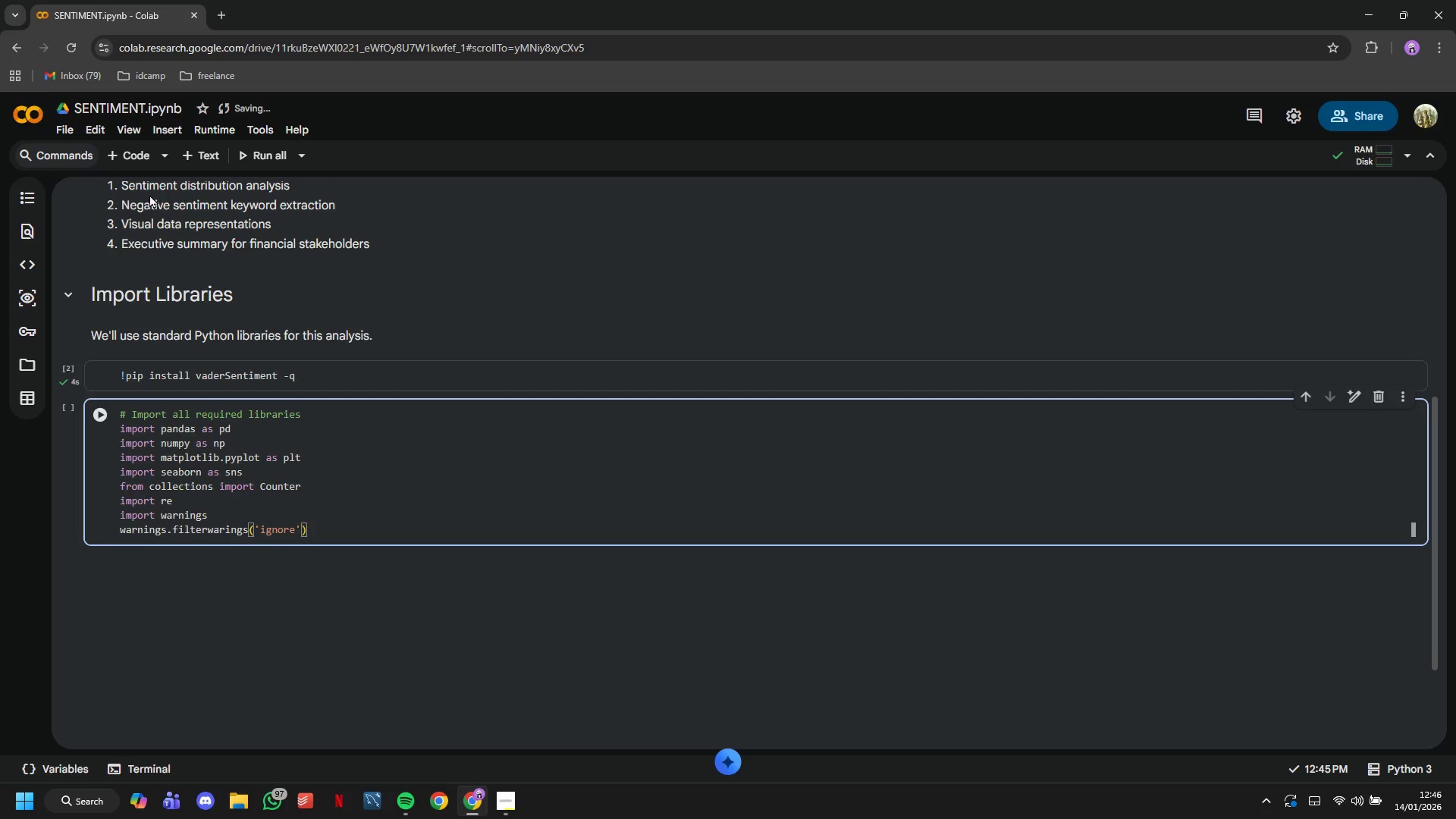 
key(Enter)
 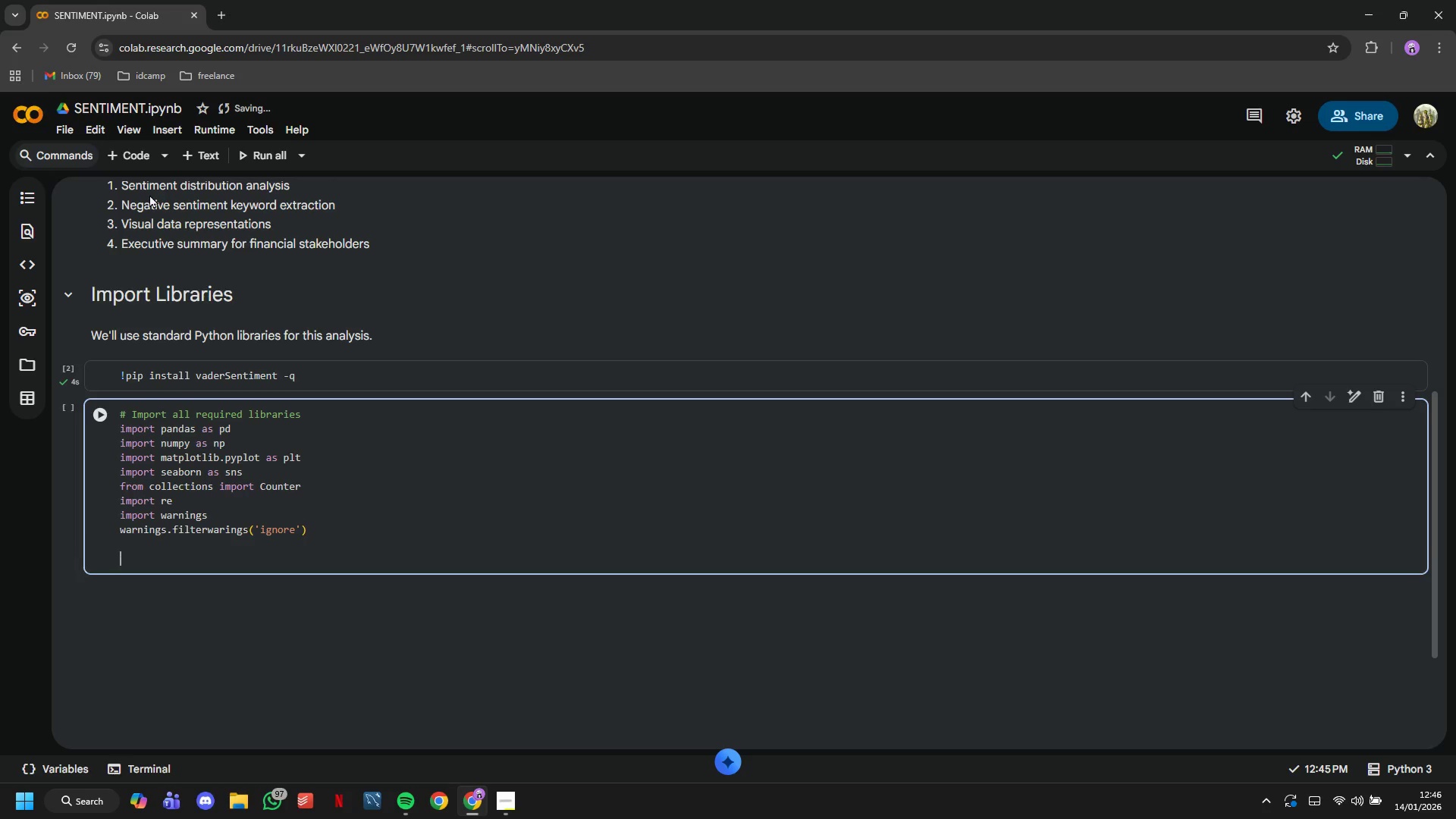 
key(Enter)
 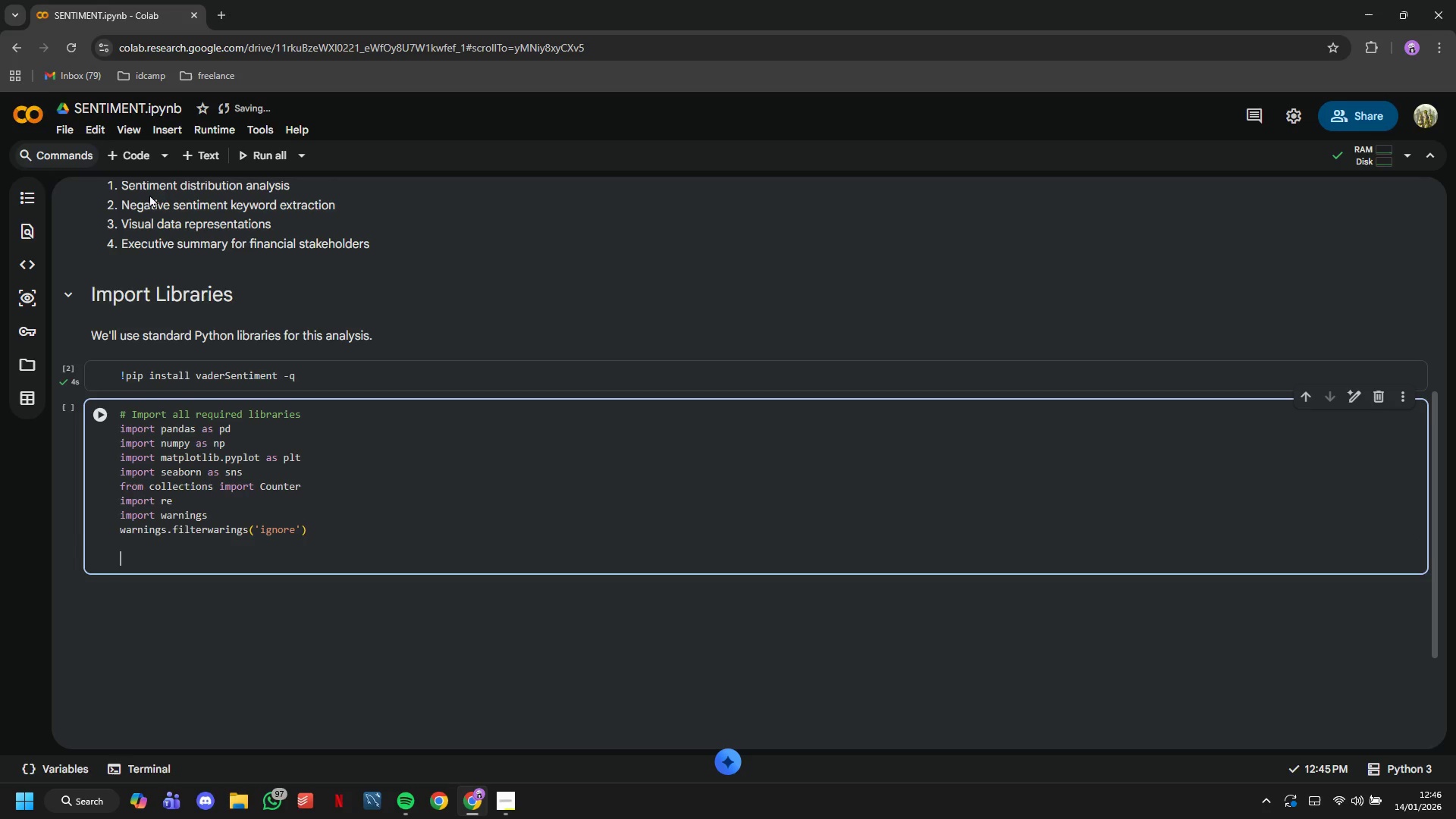 
type(# NLTK for text processing)
 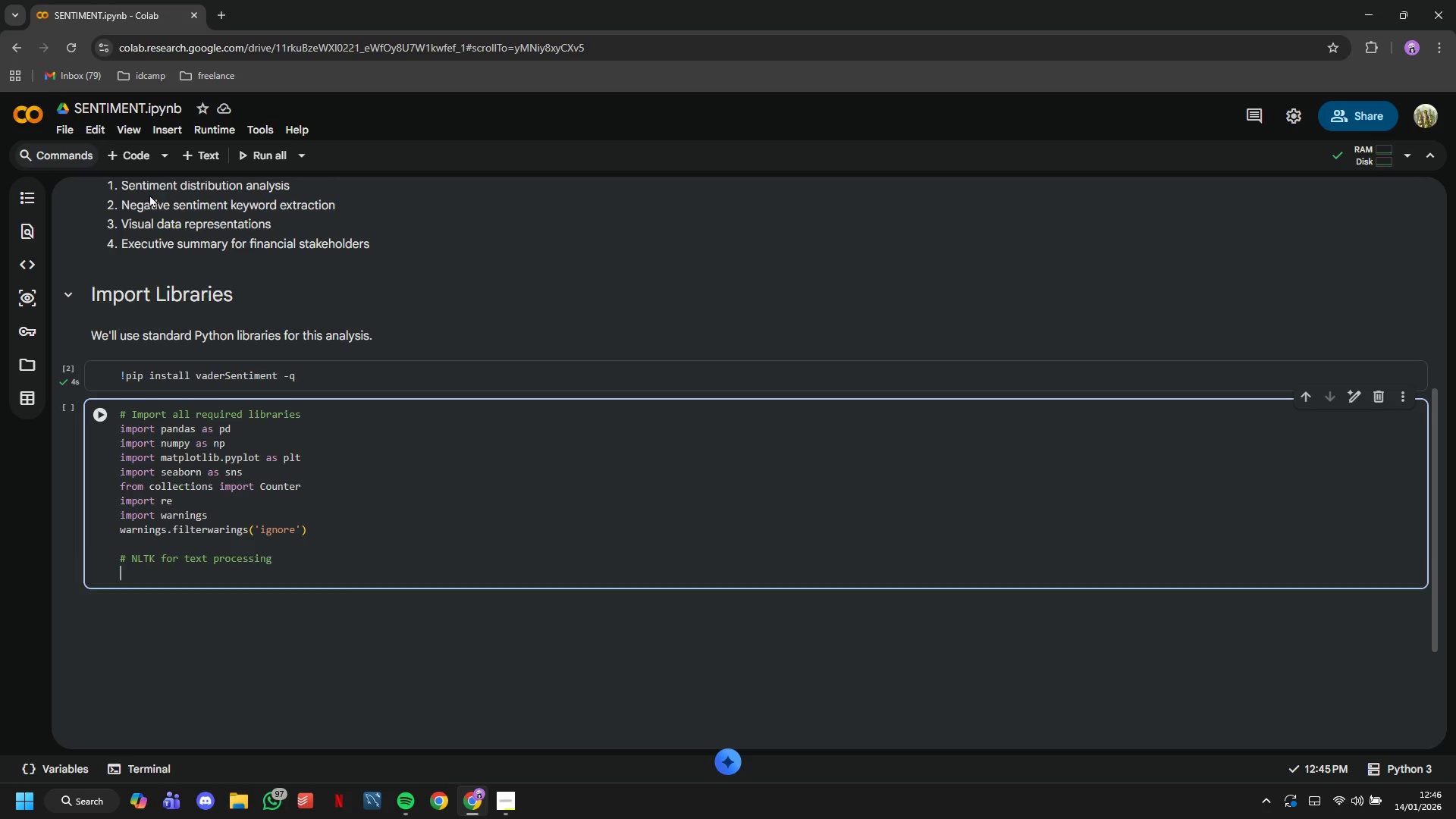 
key(Enter)
 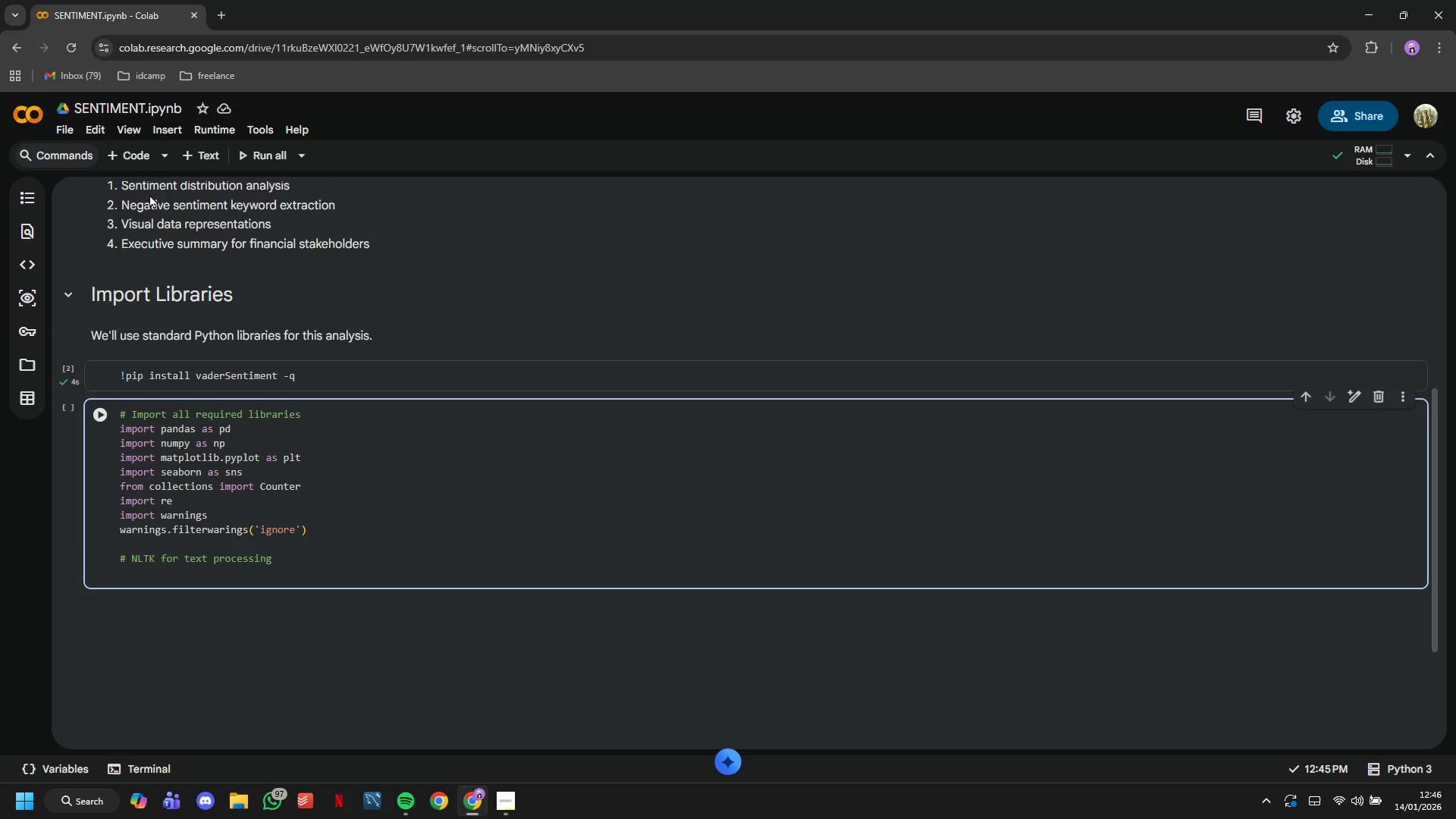 
type(import nltk)
 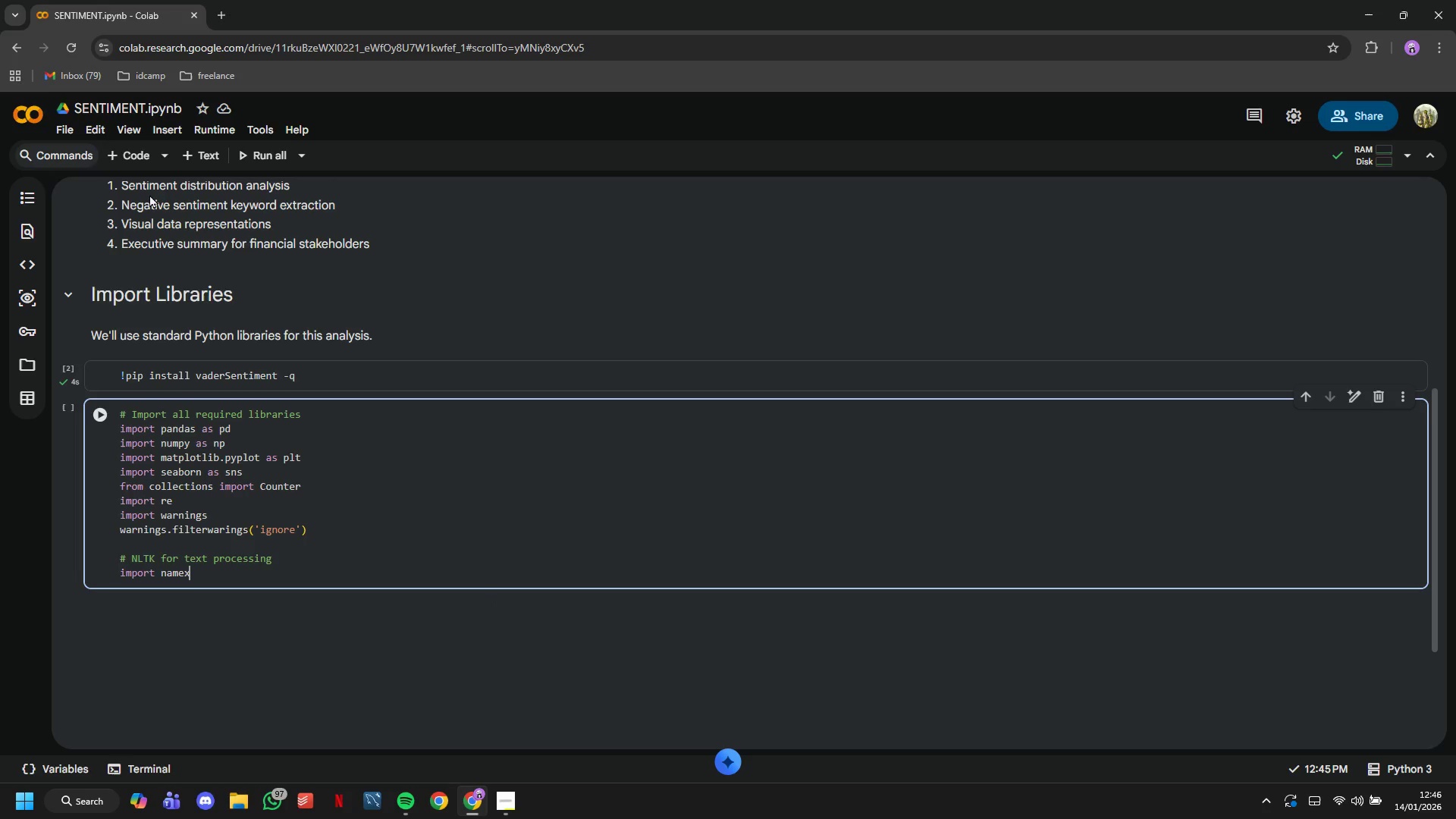 
key(Enter)
 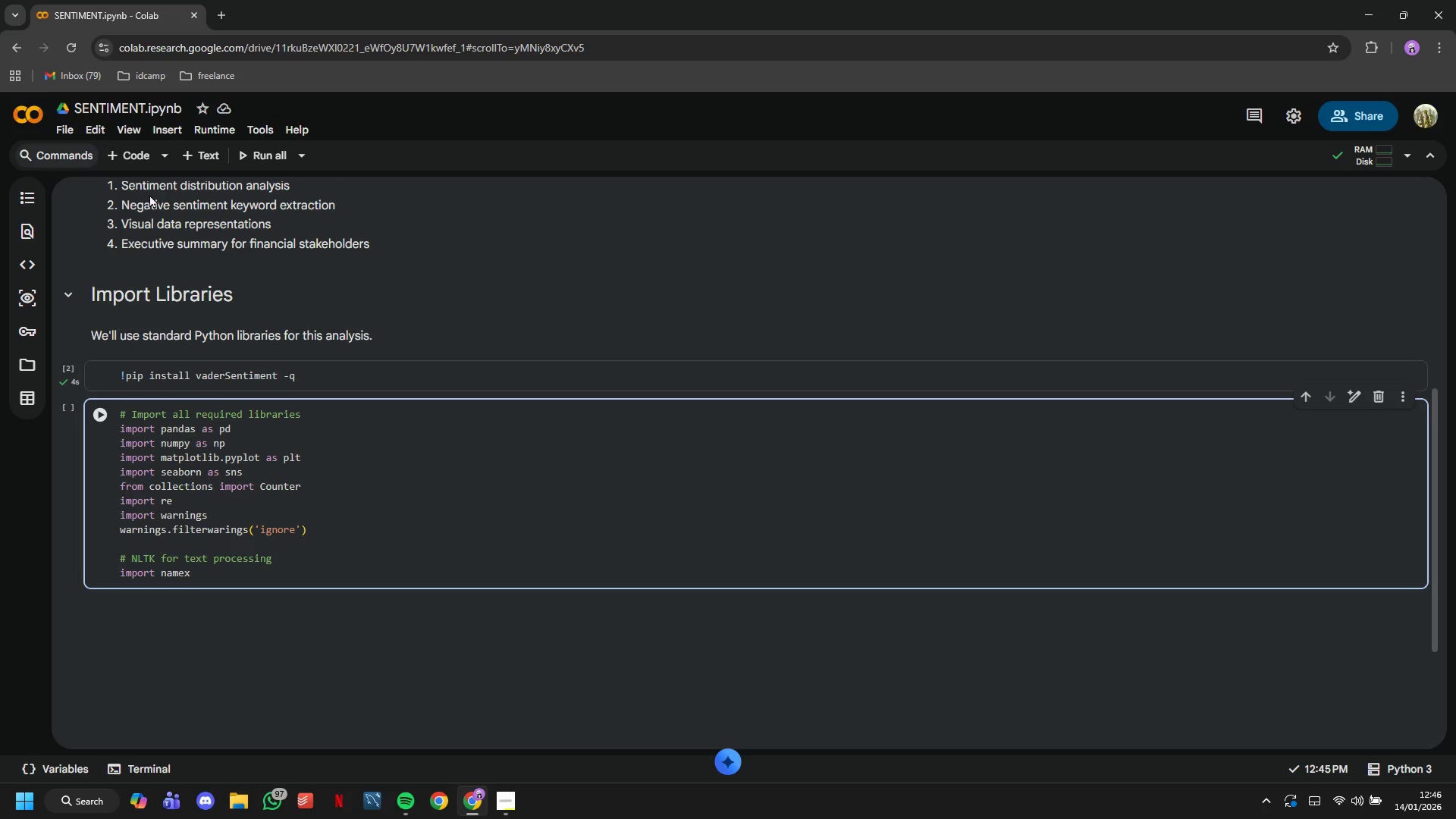 
type(\\)
key(Backspace)
key(Backspace)
key(Backspace)
key(Backspace)
key(Backspace)
key(Backspace)
type(ltk)
 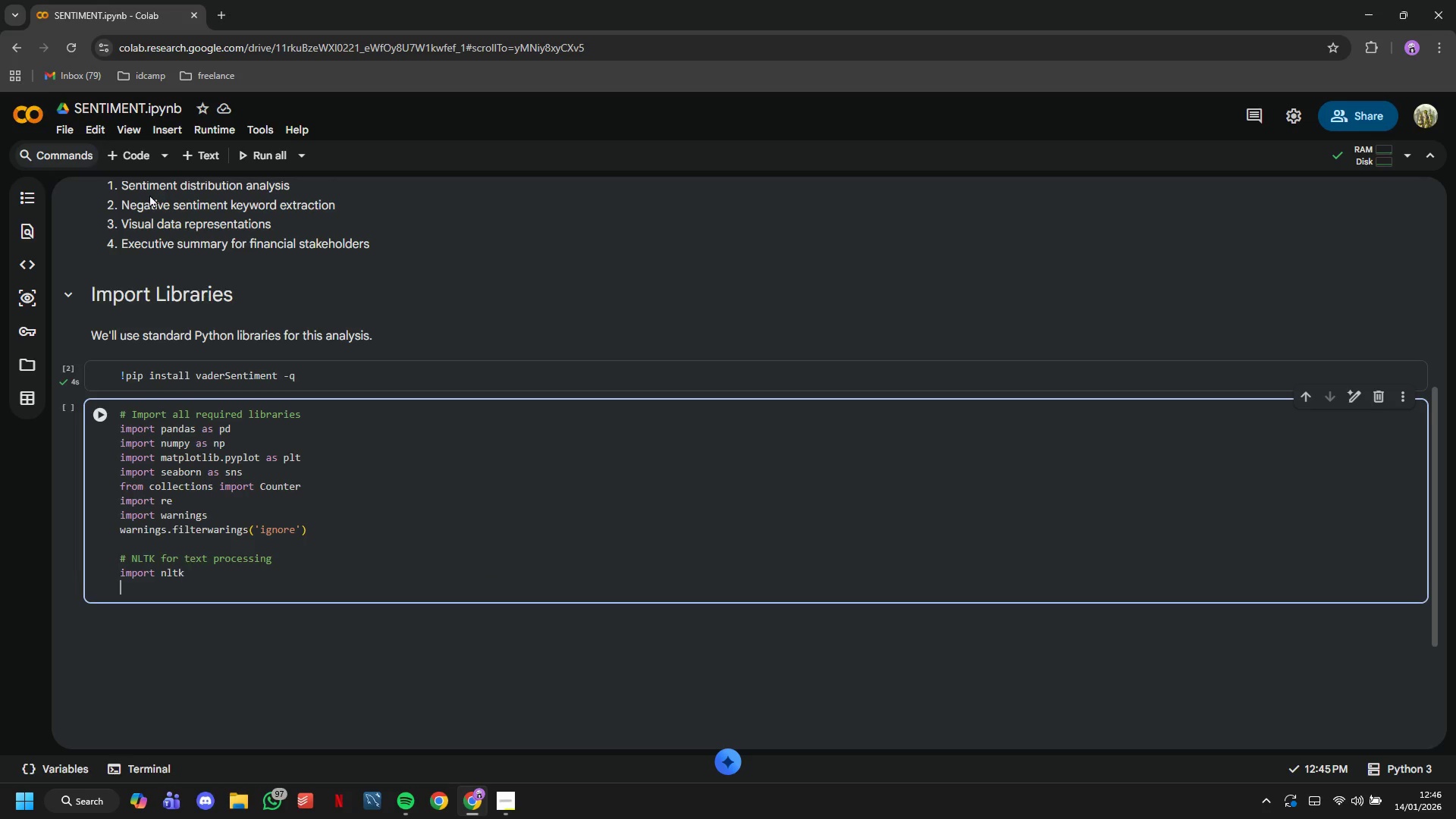 
key(Enter)
 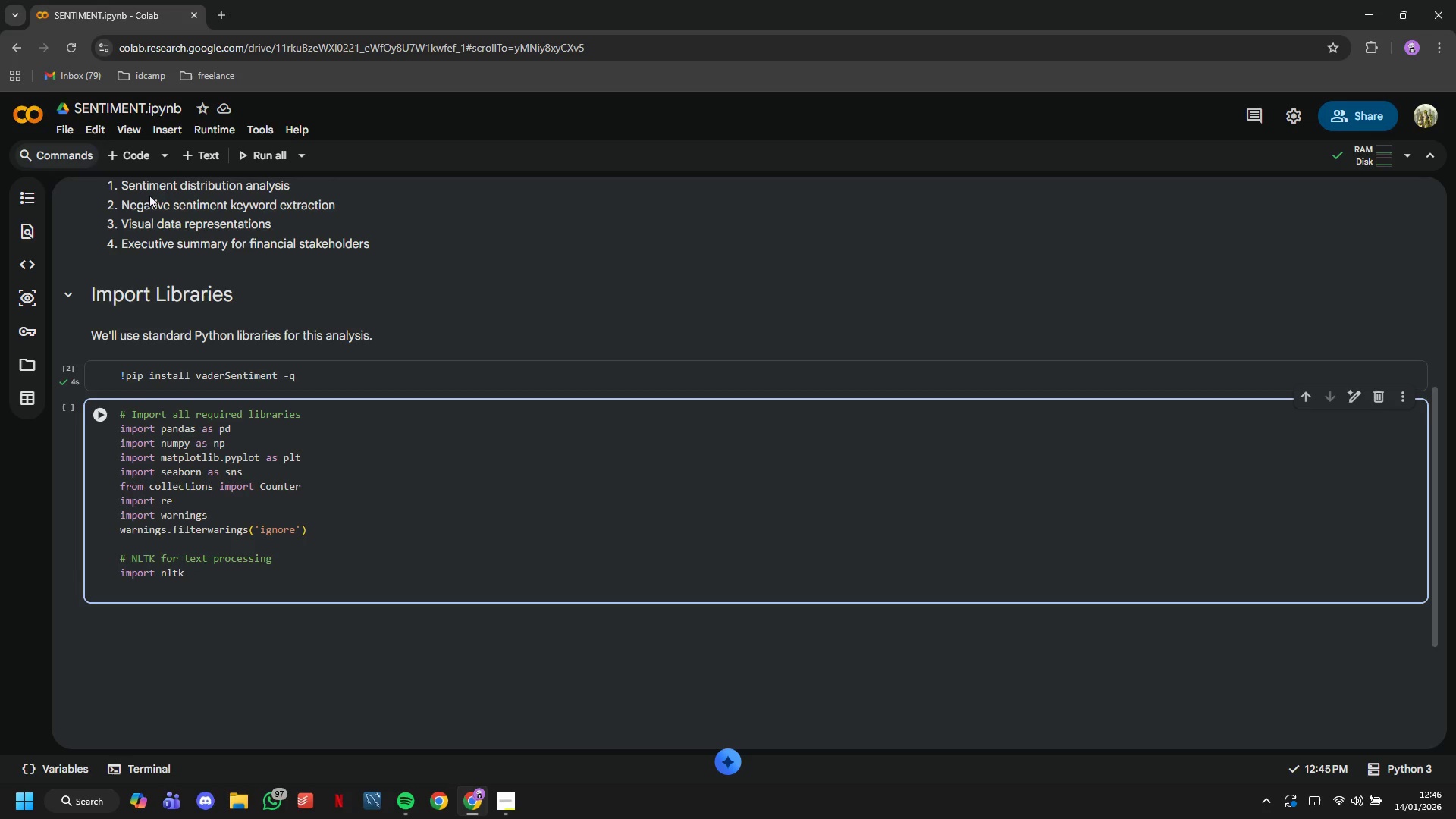 
type(nltk.download('stopwords)
 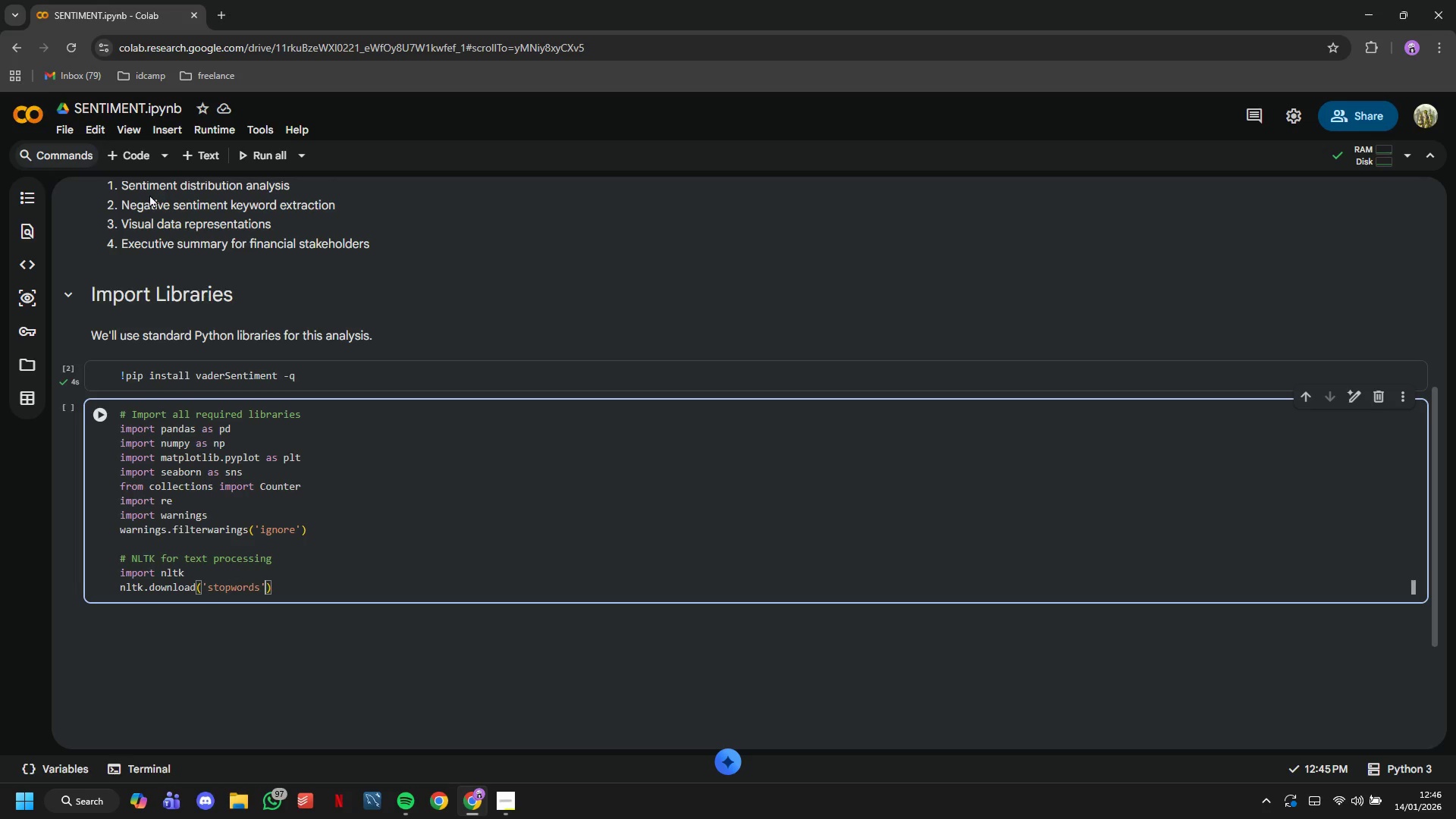 
 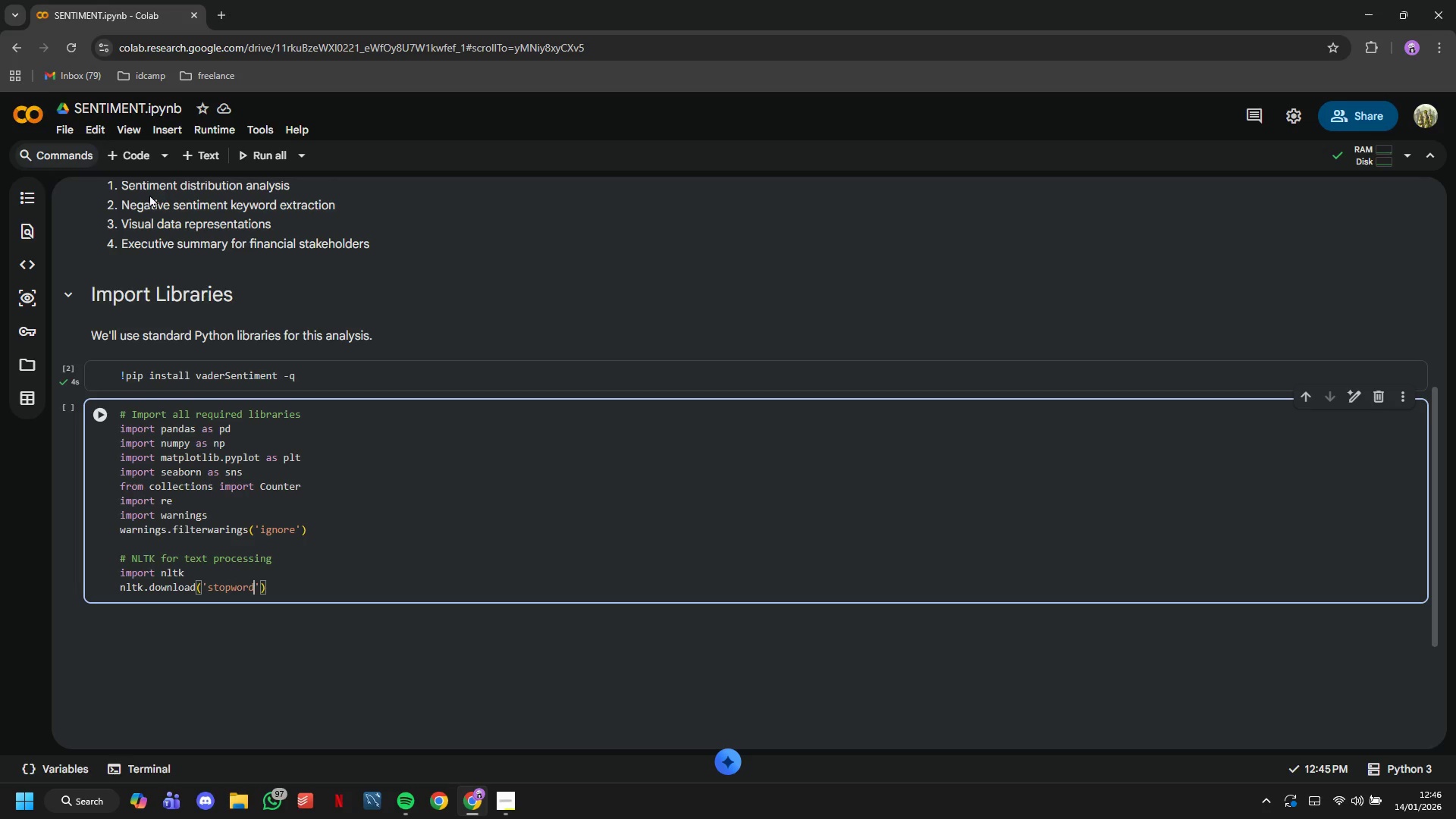 
key(ArrowRight)
 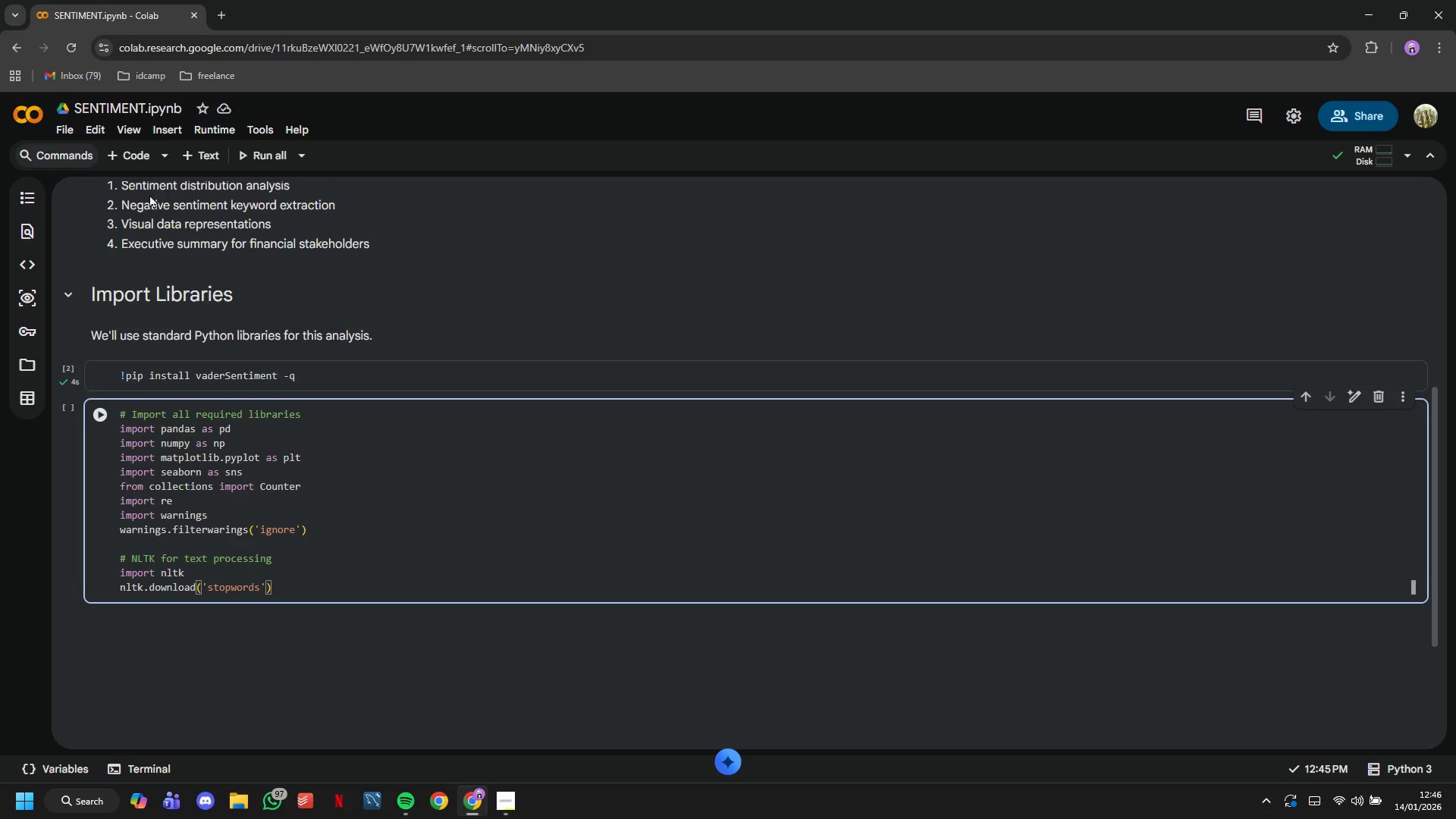 
type(, quiet=True)
 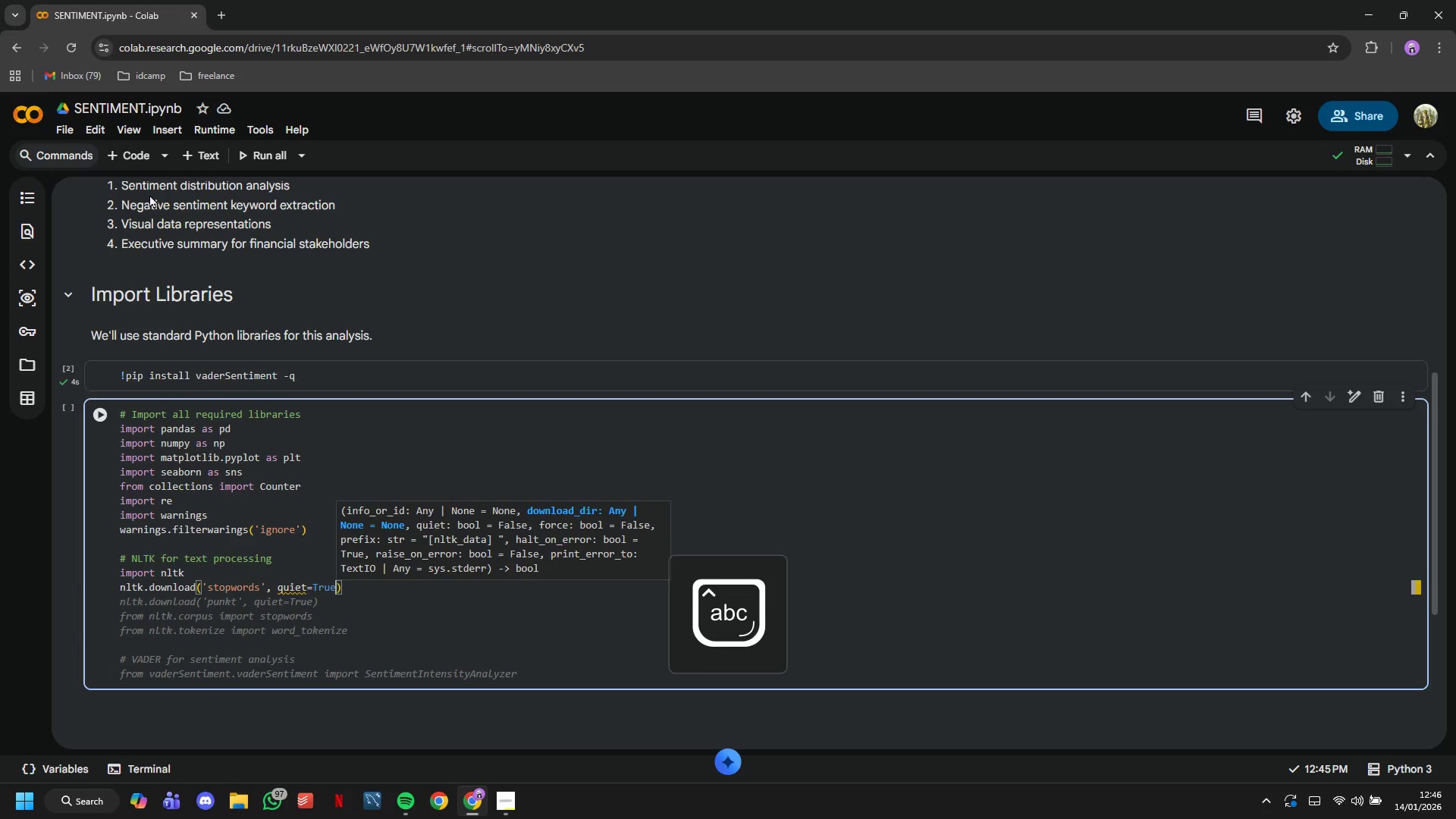 
key(ArrowRight)
 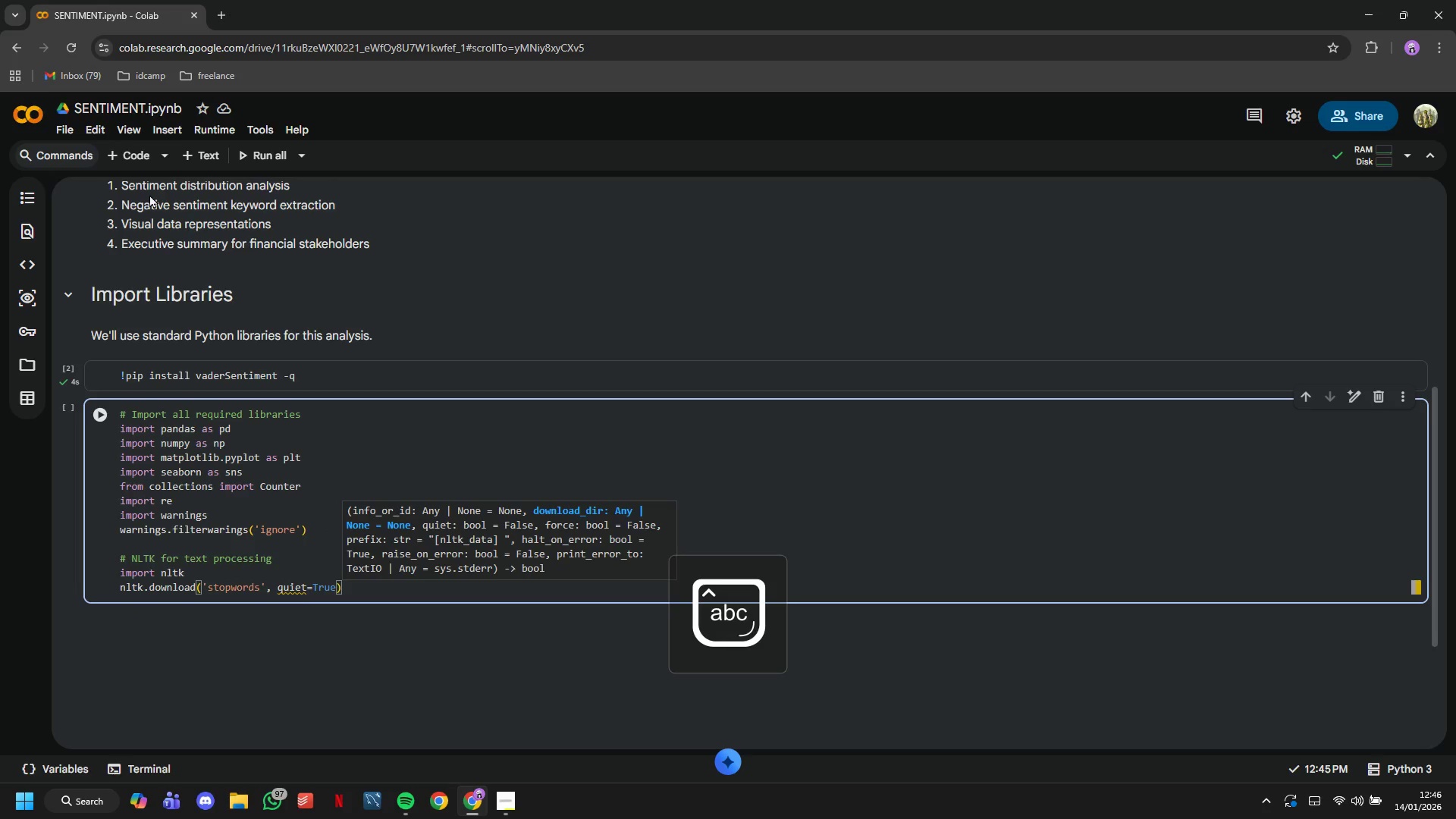 
key(Enter)
 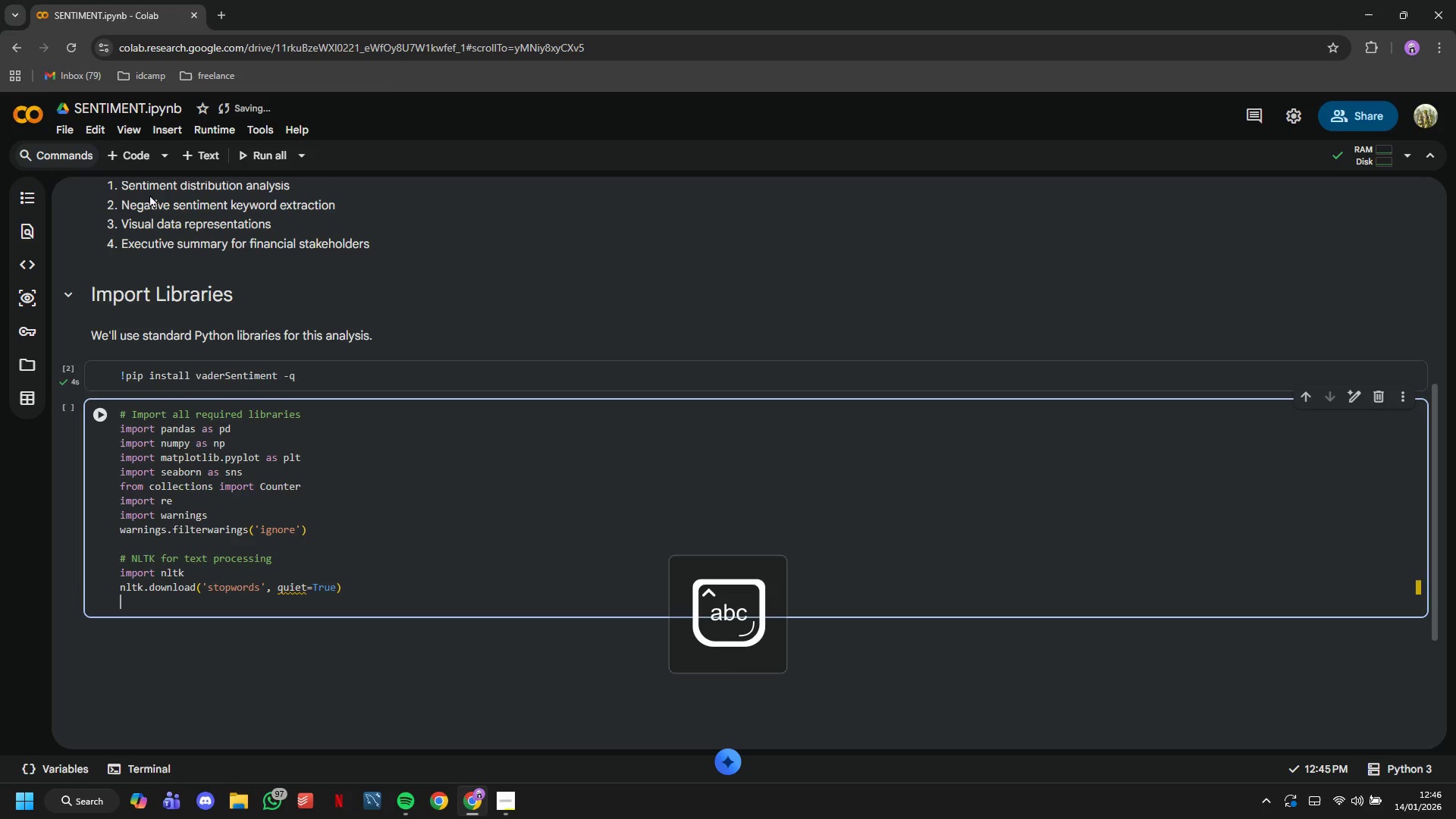 
type(nltk.download('punkt)
 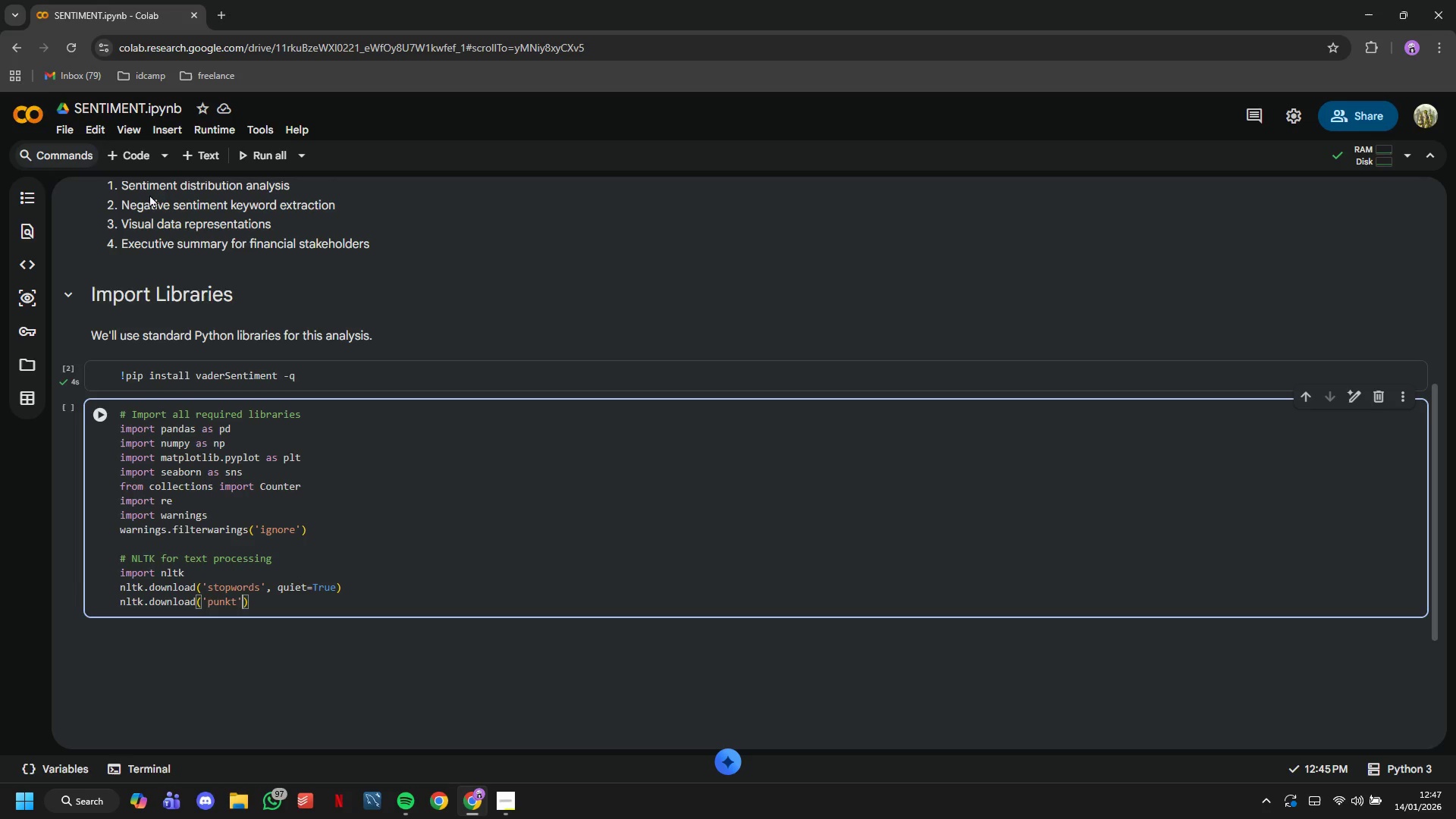 
key(ArrowRight)
 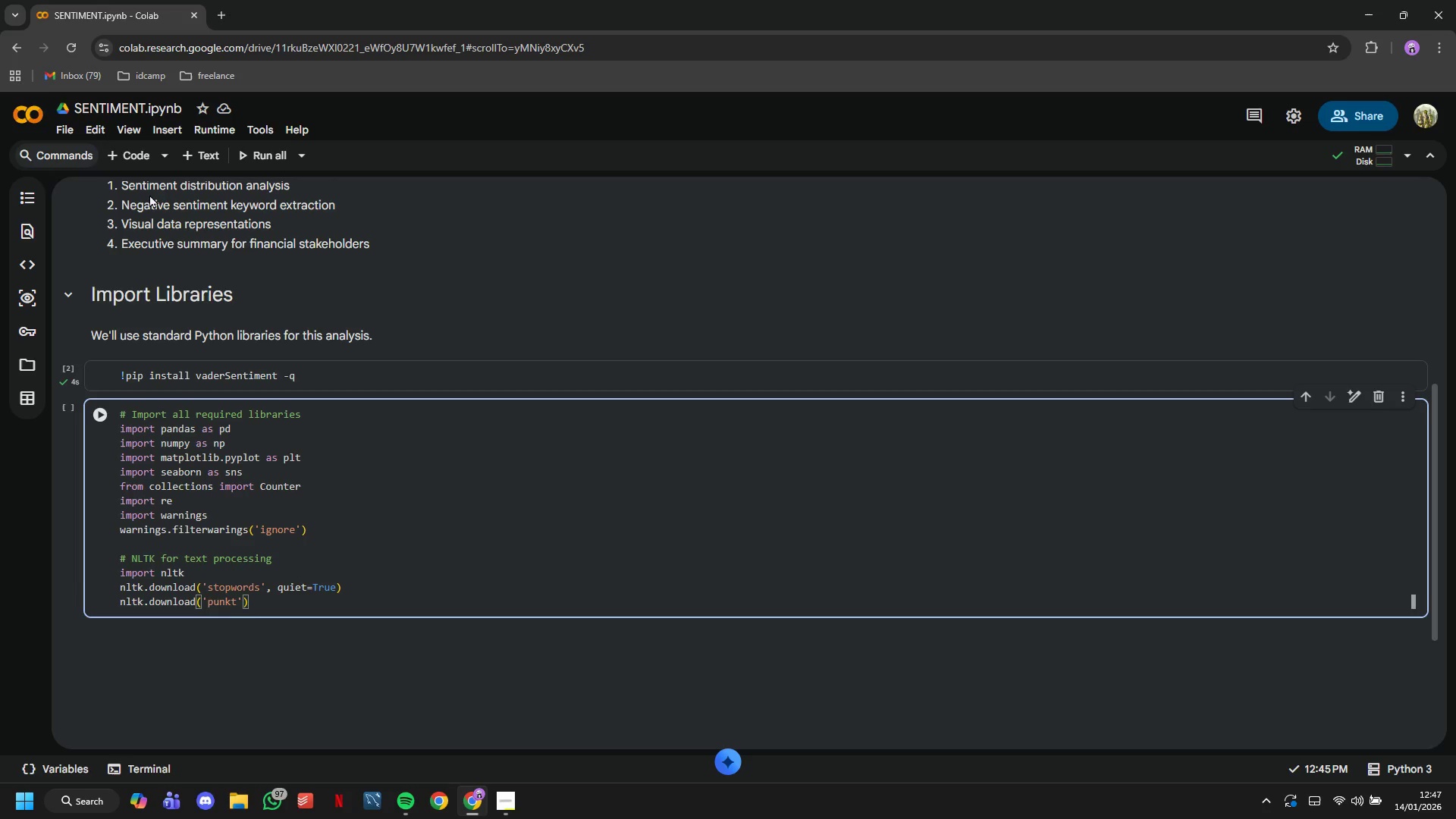 
type(, quiet=True)
 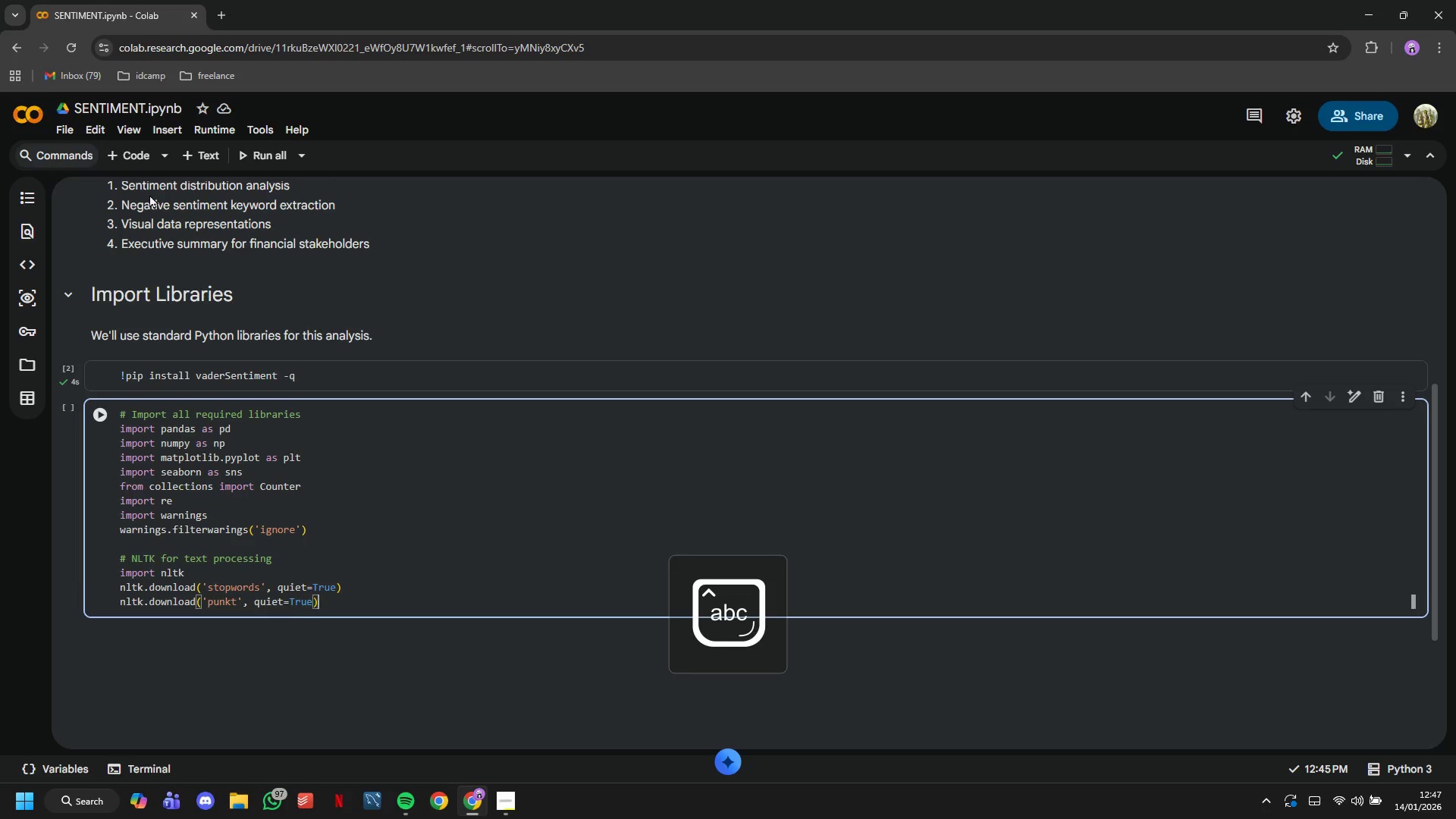 
key(ArrowRight)
 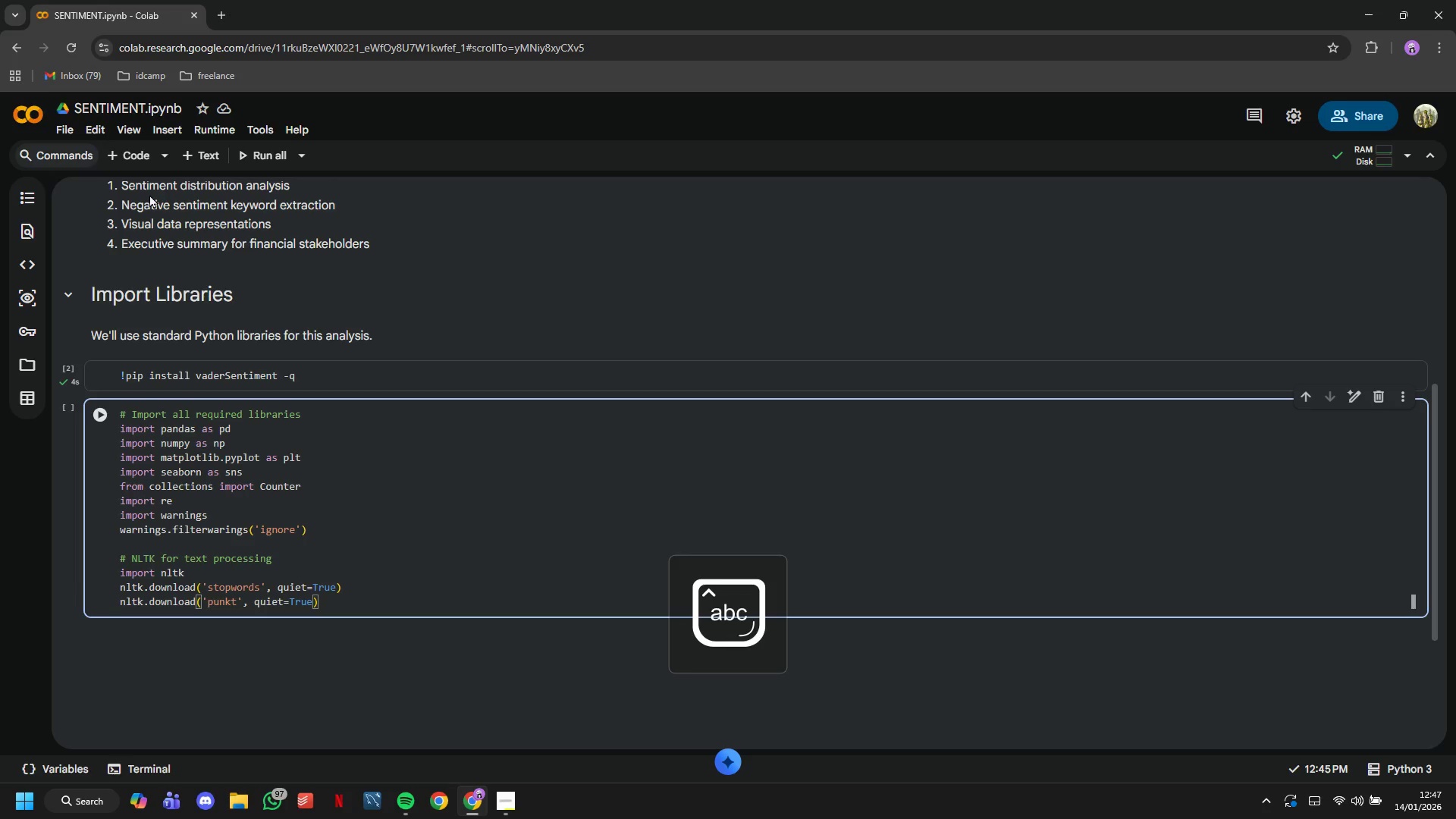 
key(Enter)
 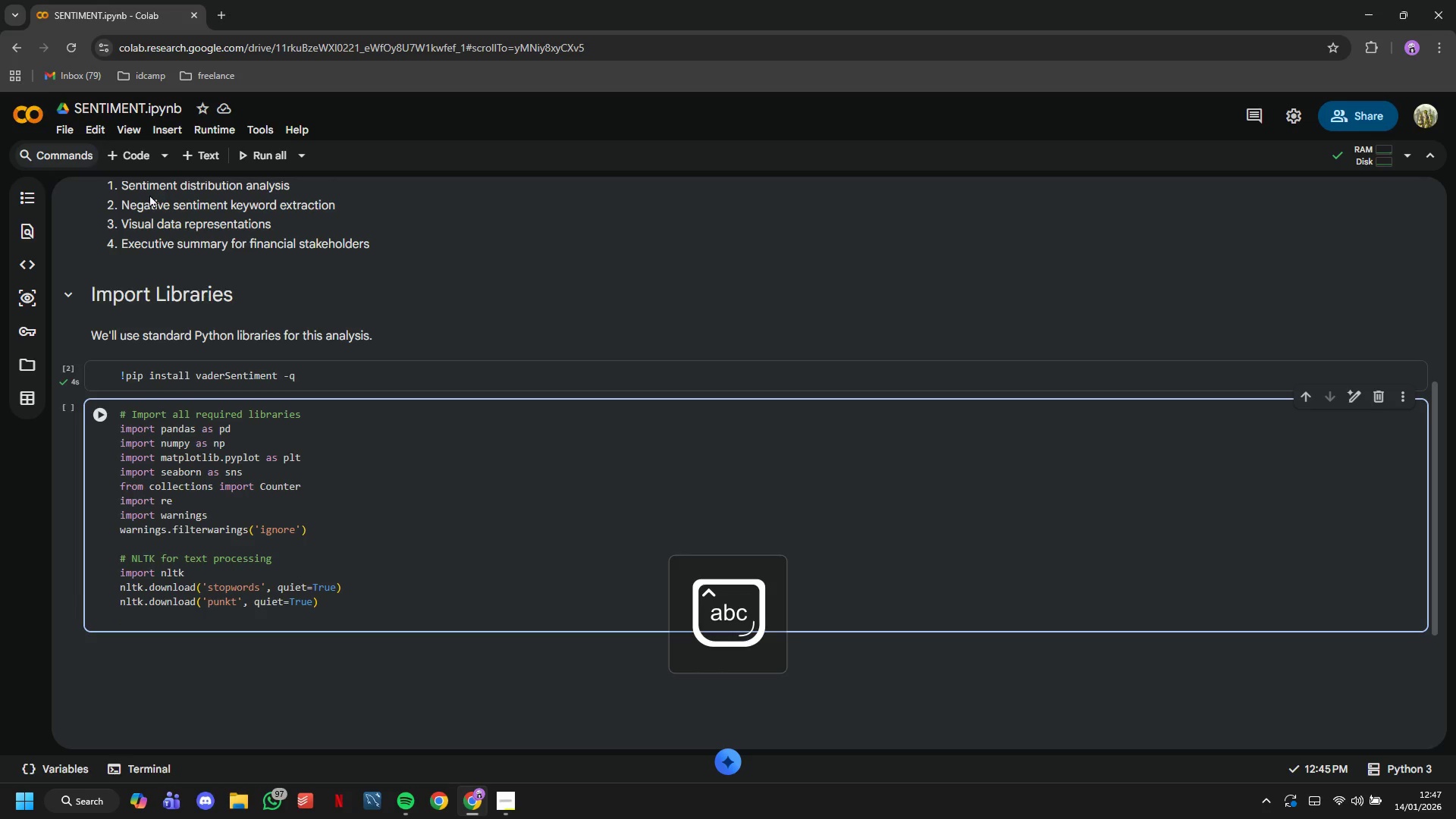 
type(from nlt.corpus import sti)
key(Backspace)
type(opwords)
 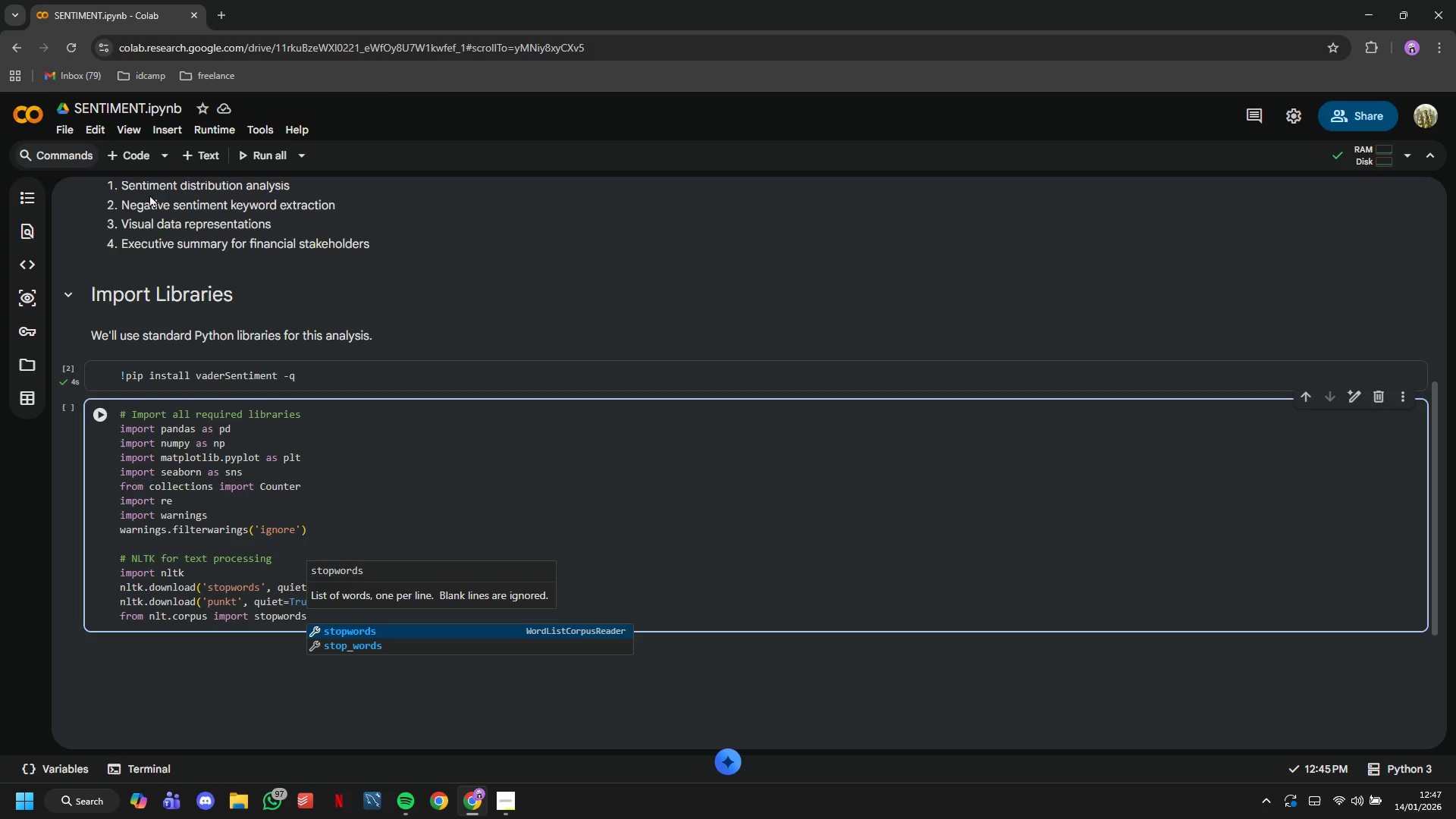 
key(Enter)
 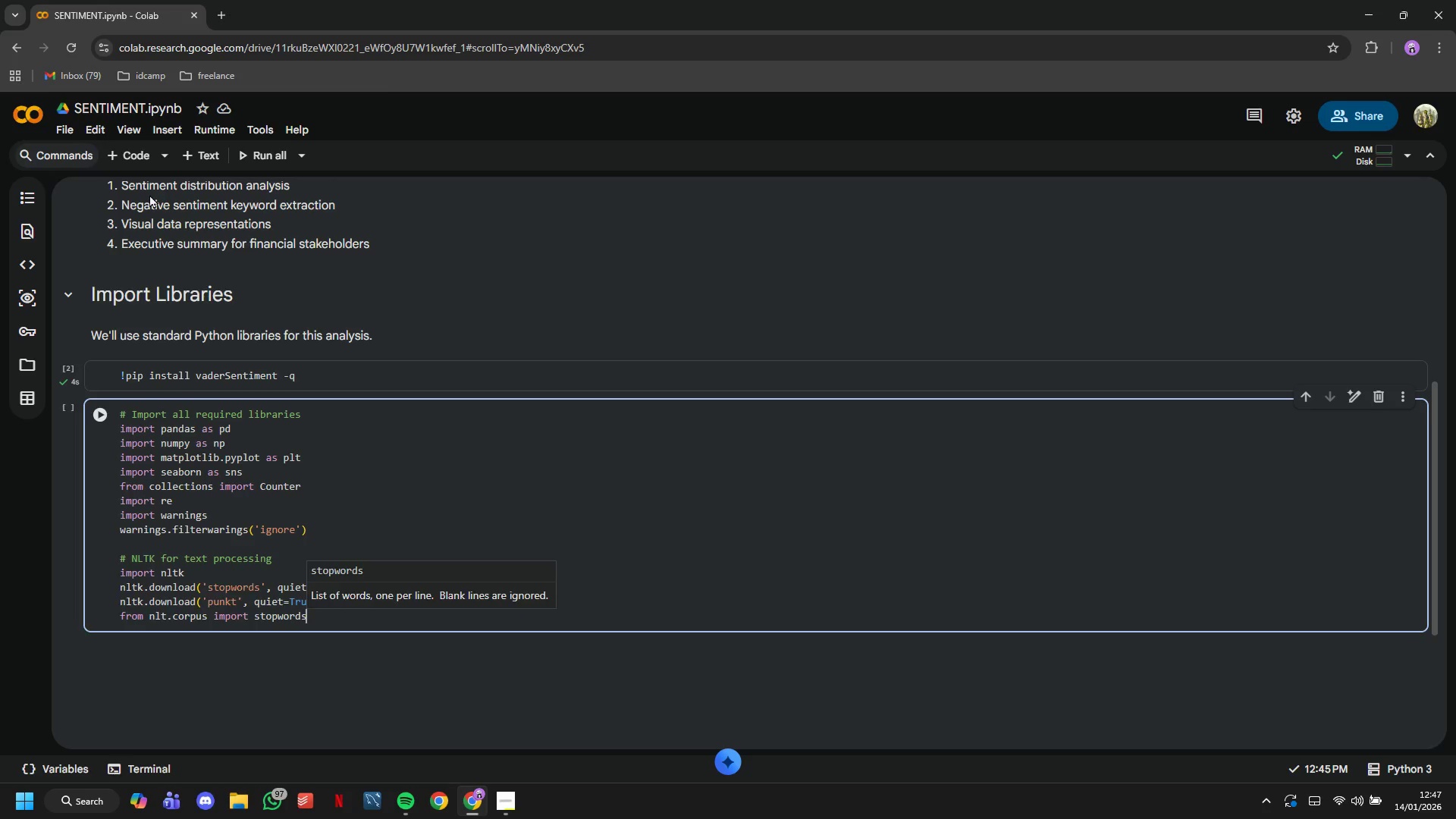 
key(Enter)
 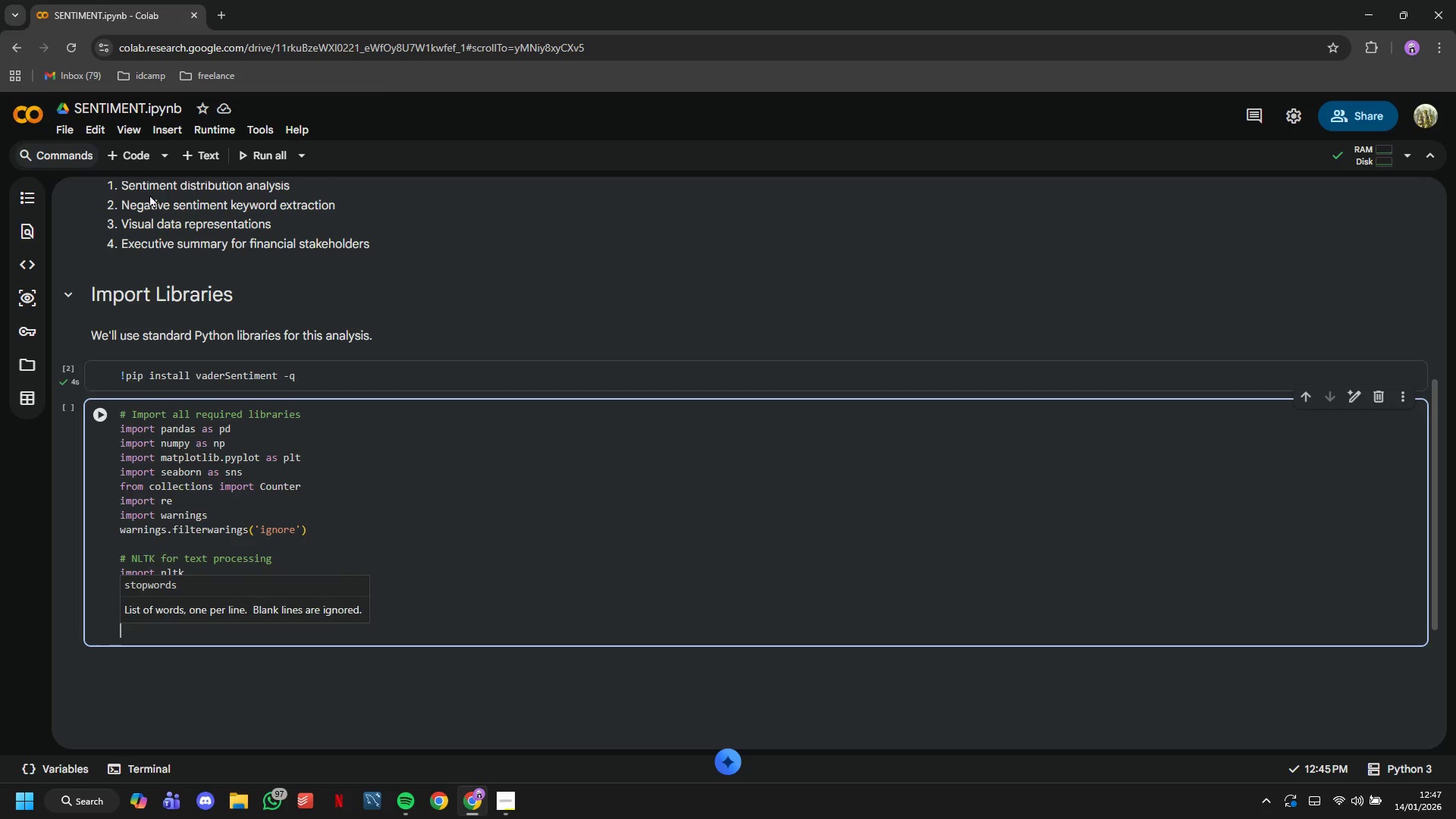 
key(Enter)
 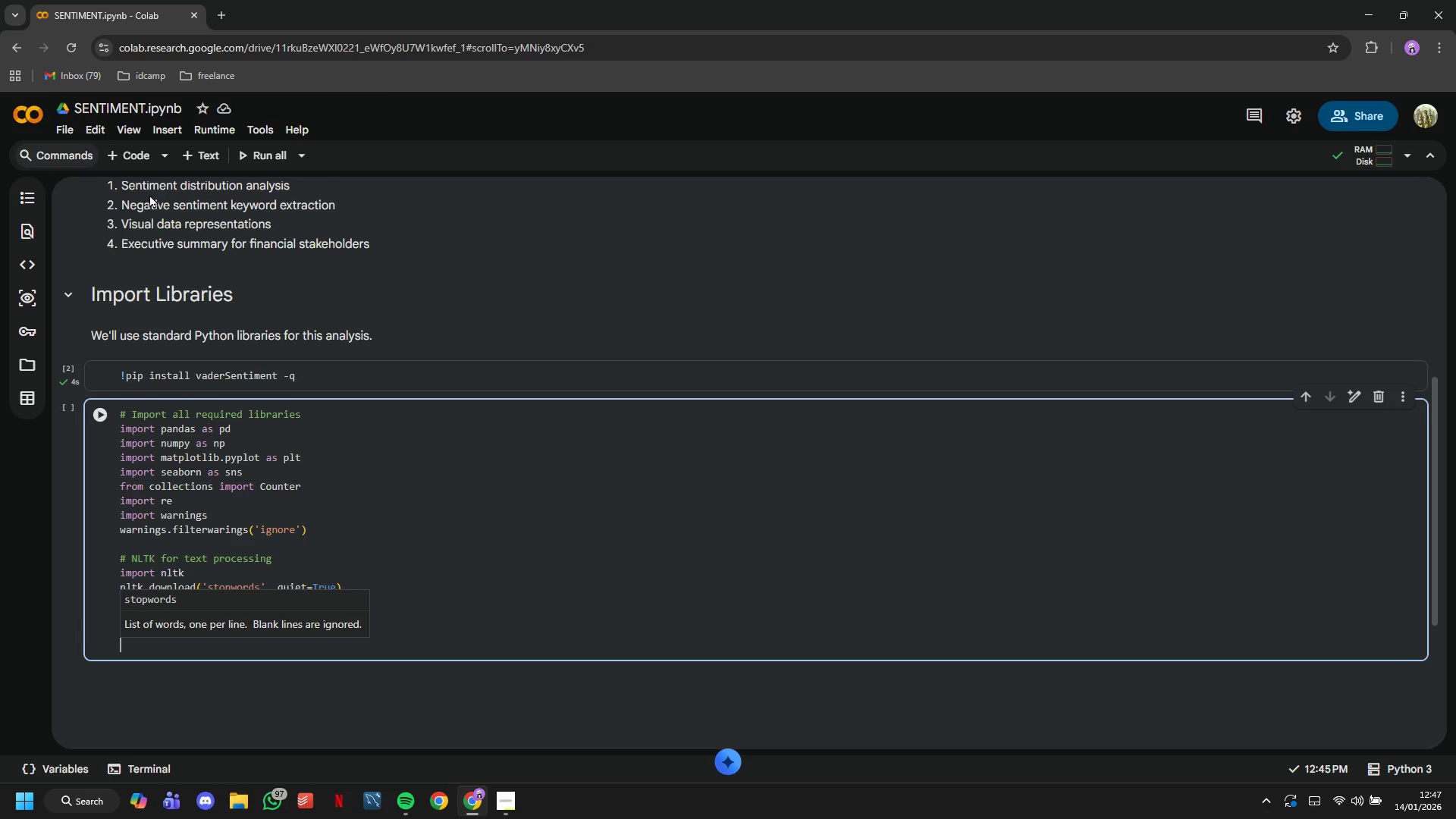 
type(# VADER for sentiment analysis)
 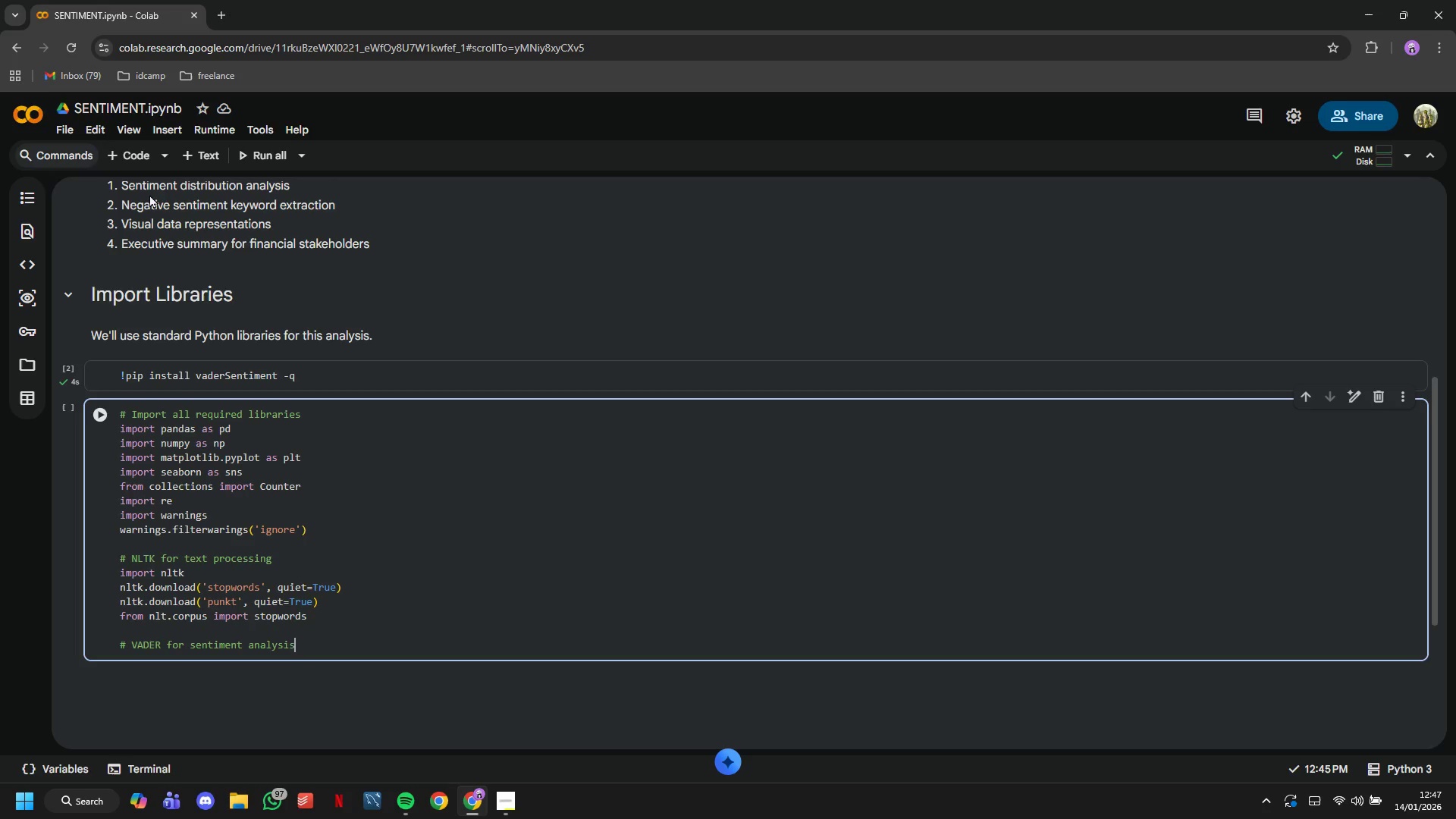 
key(Enter)
 